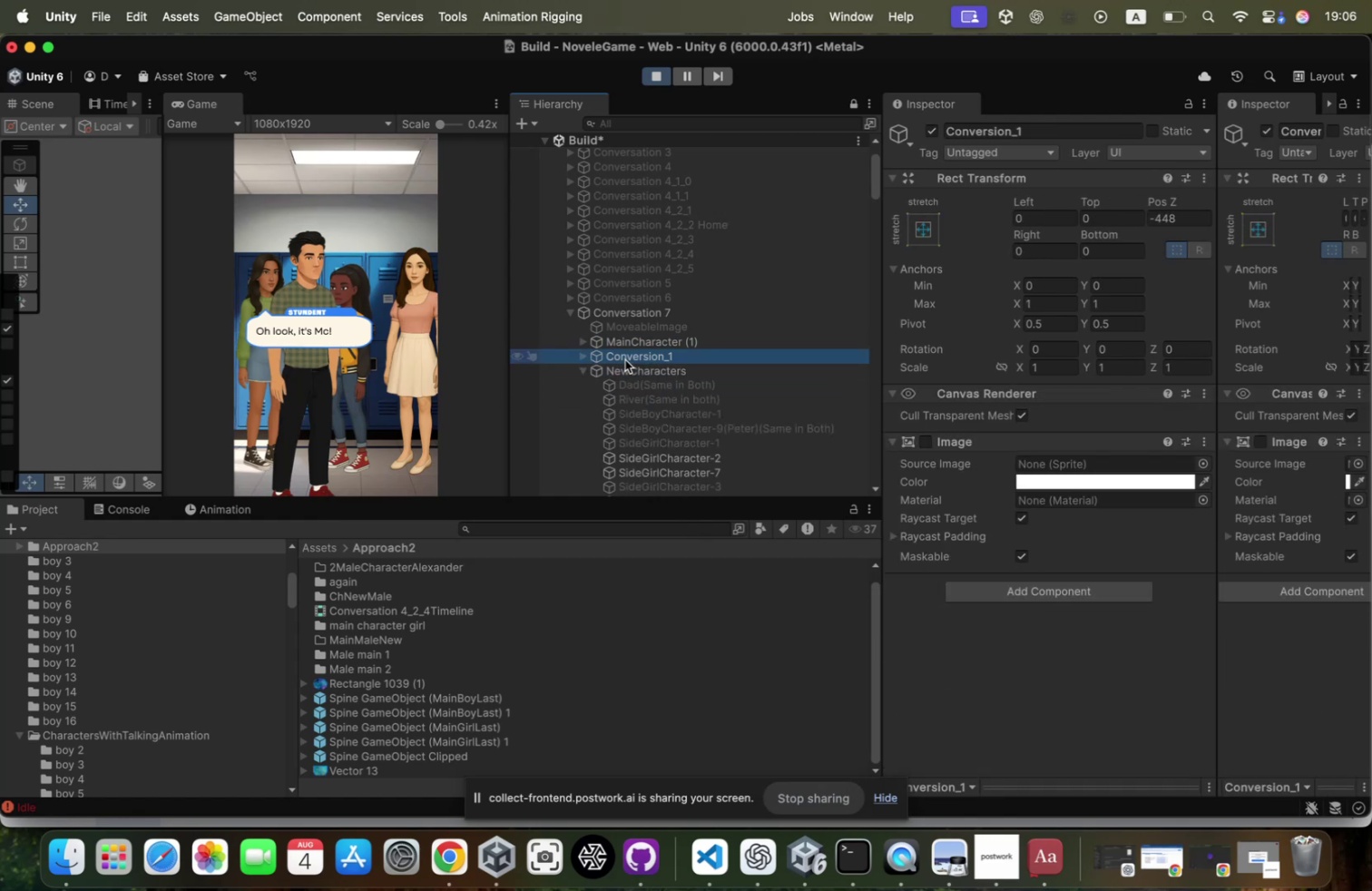 
key(ArrowDown)
 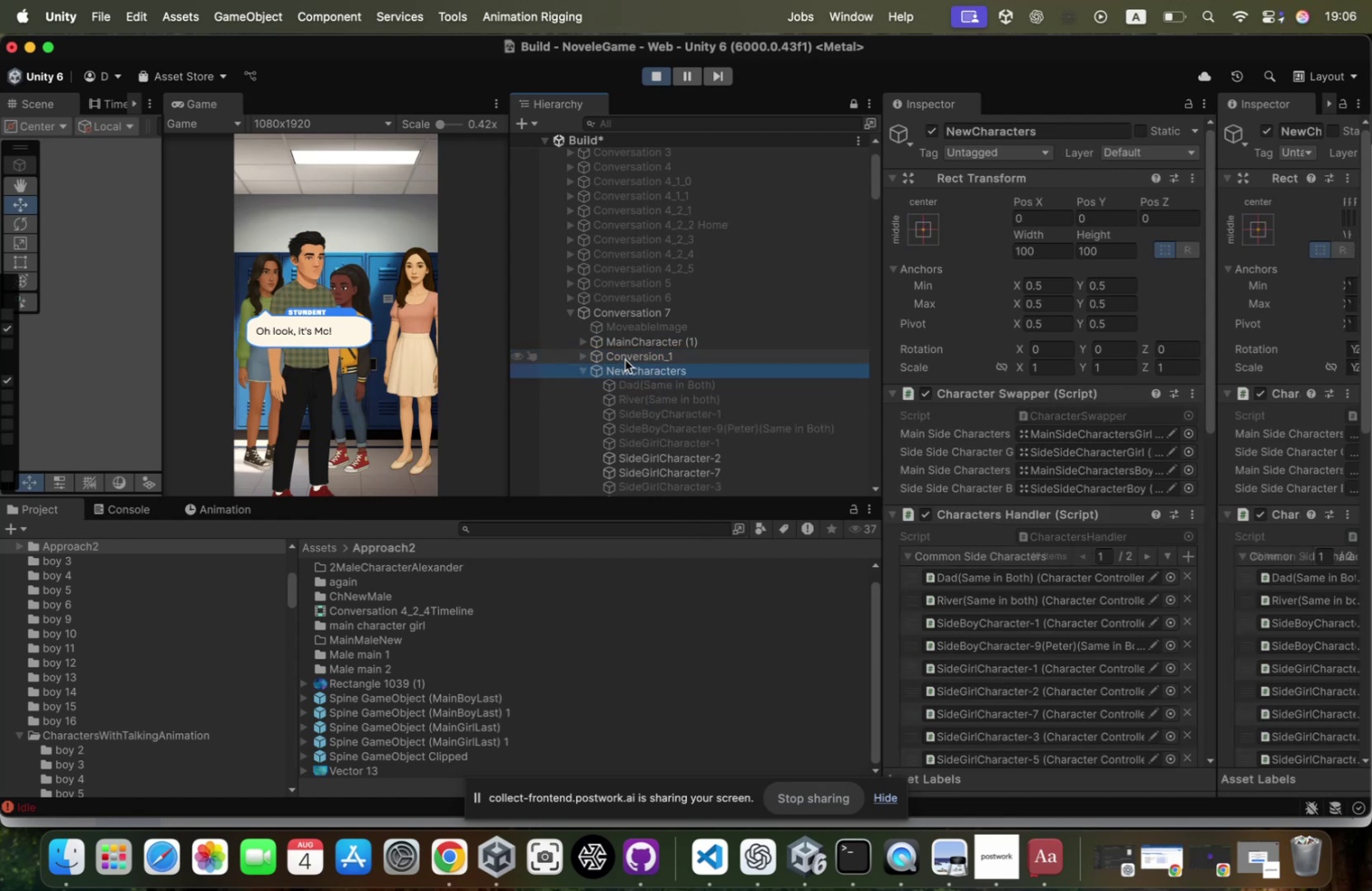 
scroll: coordinate [625, 359], scroll_direction: down, amount: 42.0
 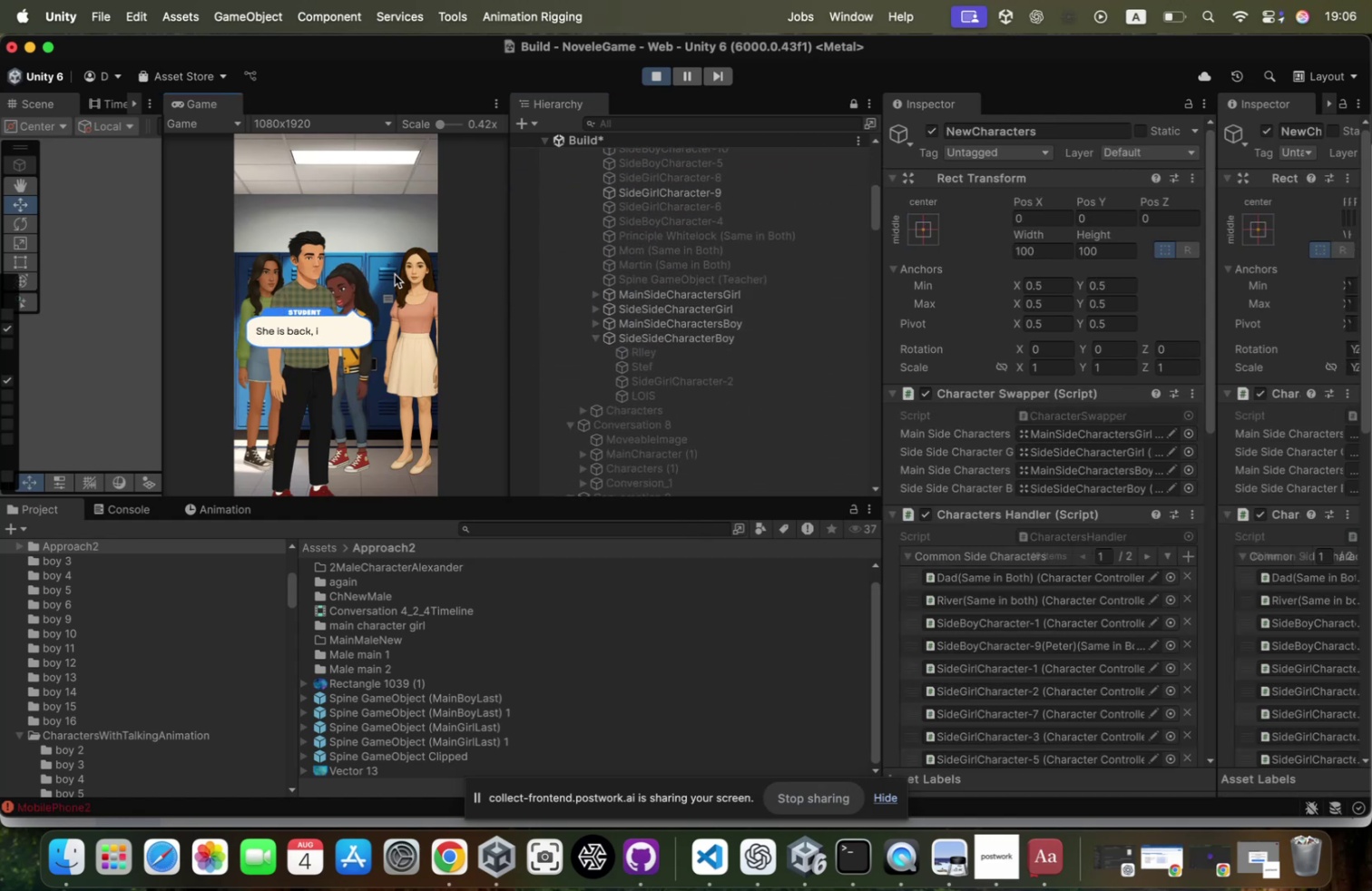 
left_click([395, 274])
 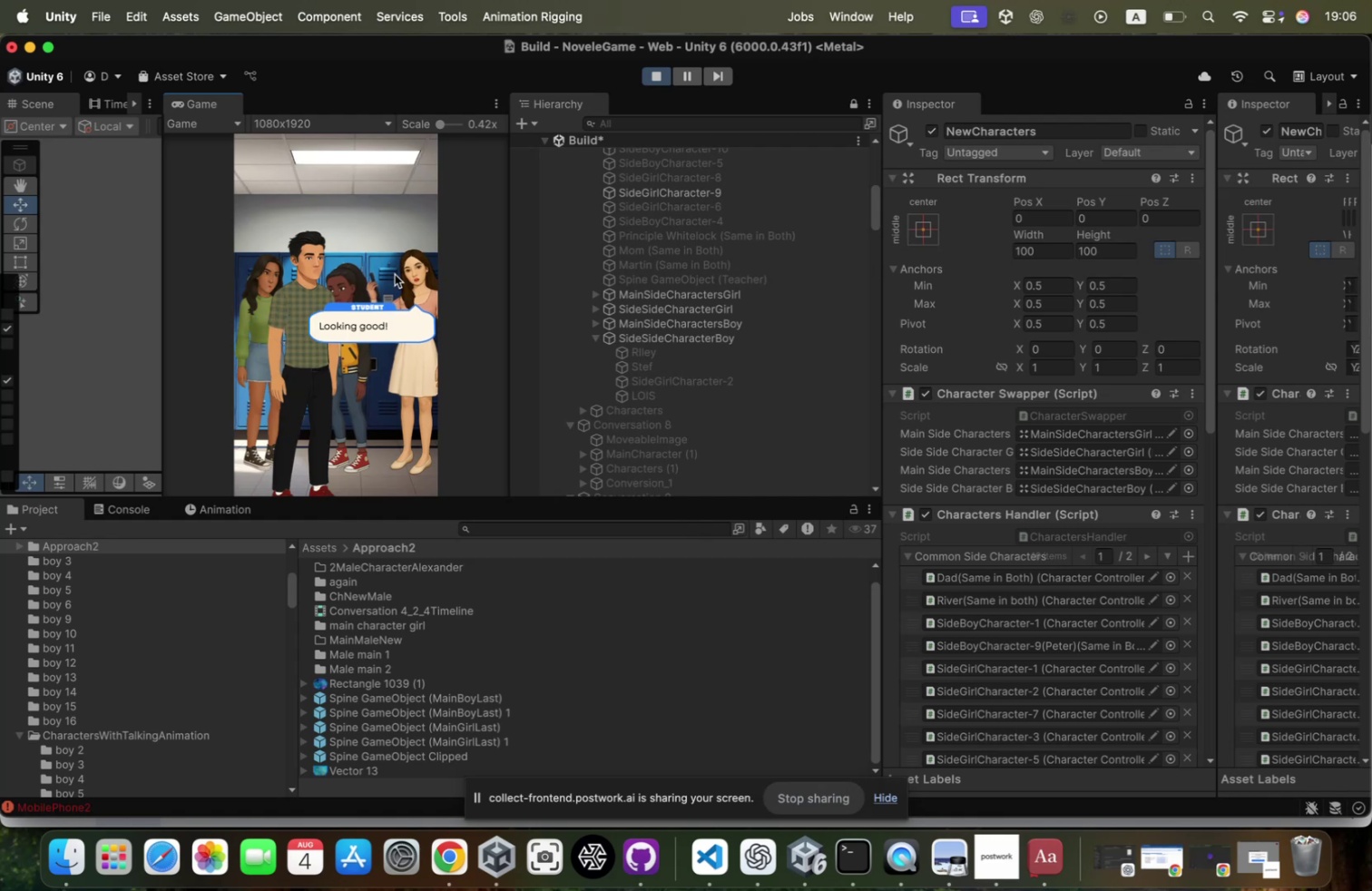 
left_click([395, 274])
 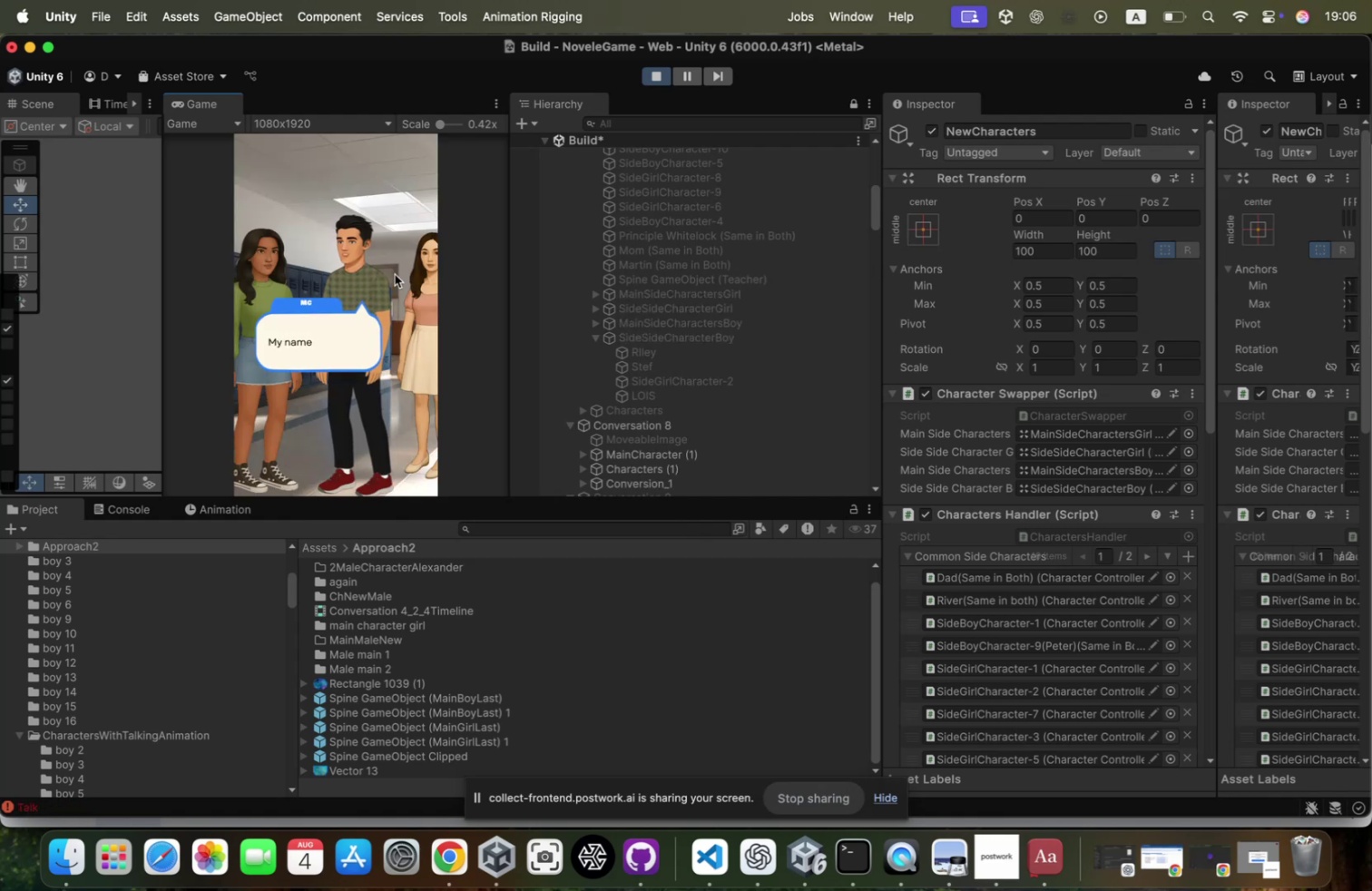 
left_click([395, 274])
 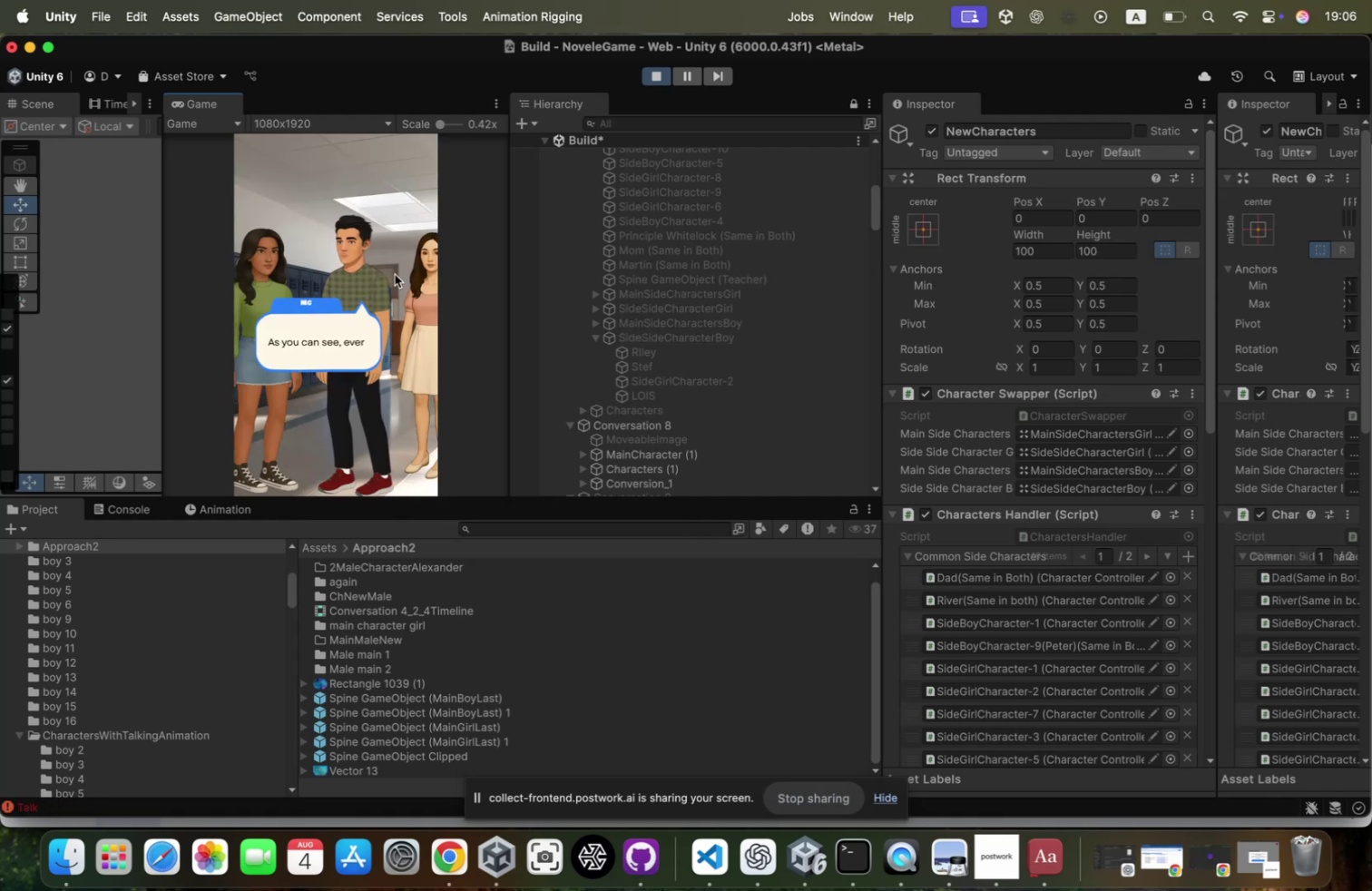 
left_click([395, 274])
 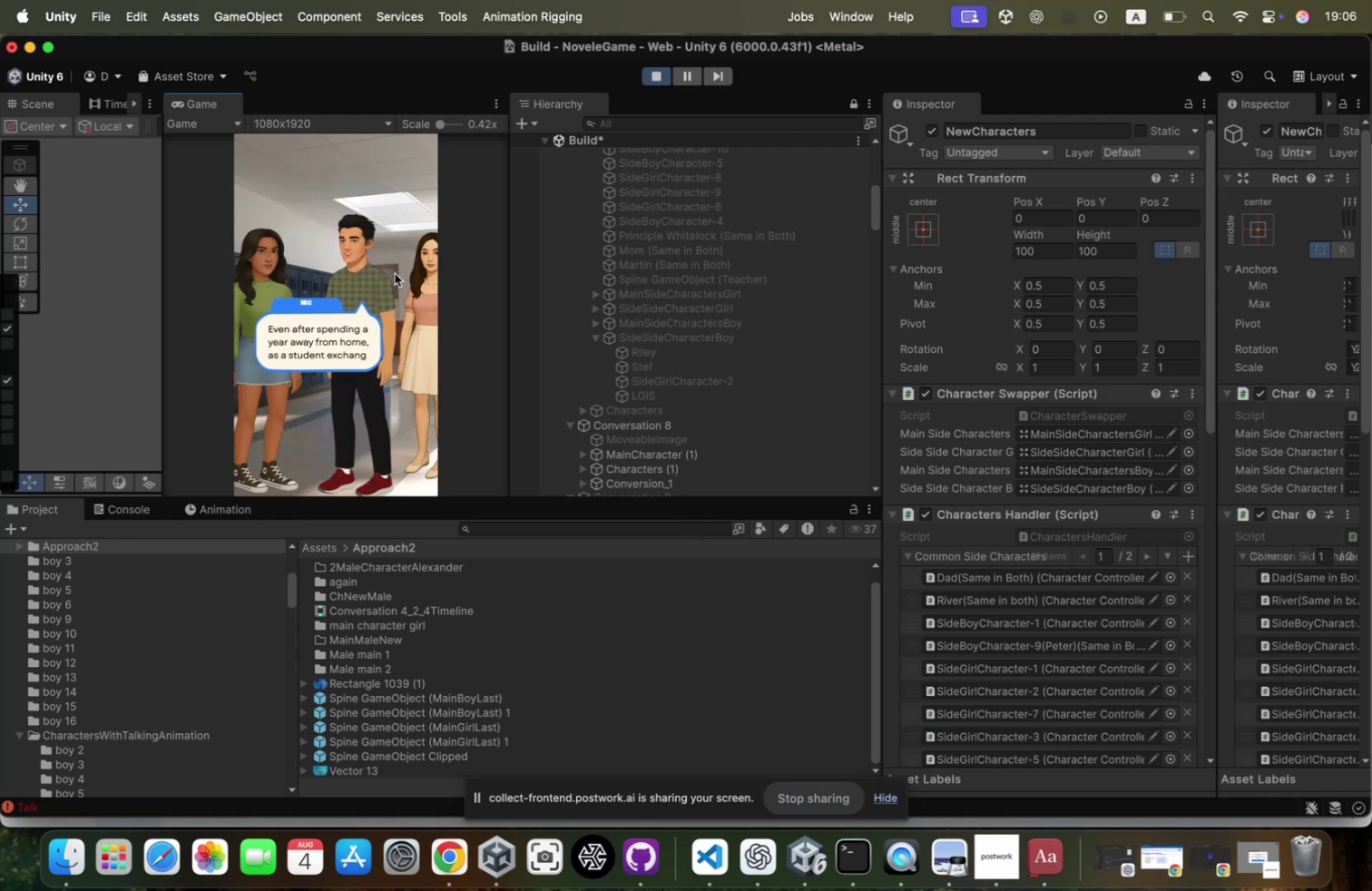 
left_click([395, 273])
 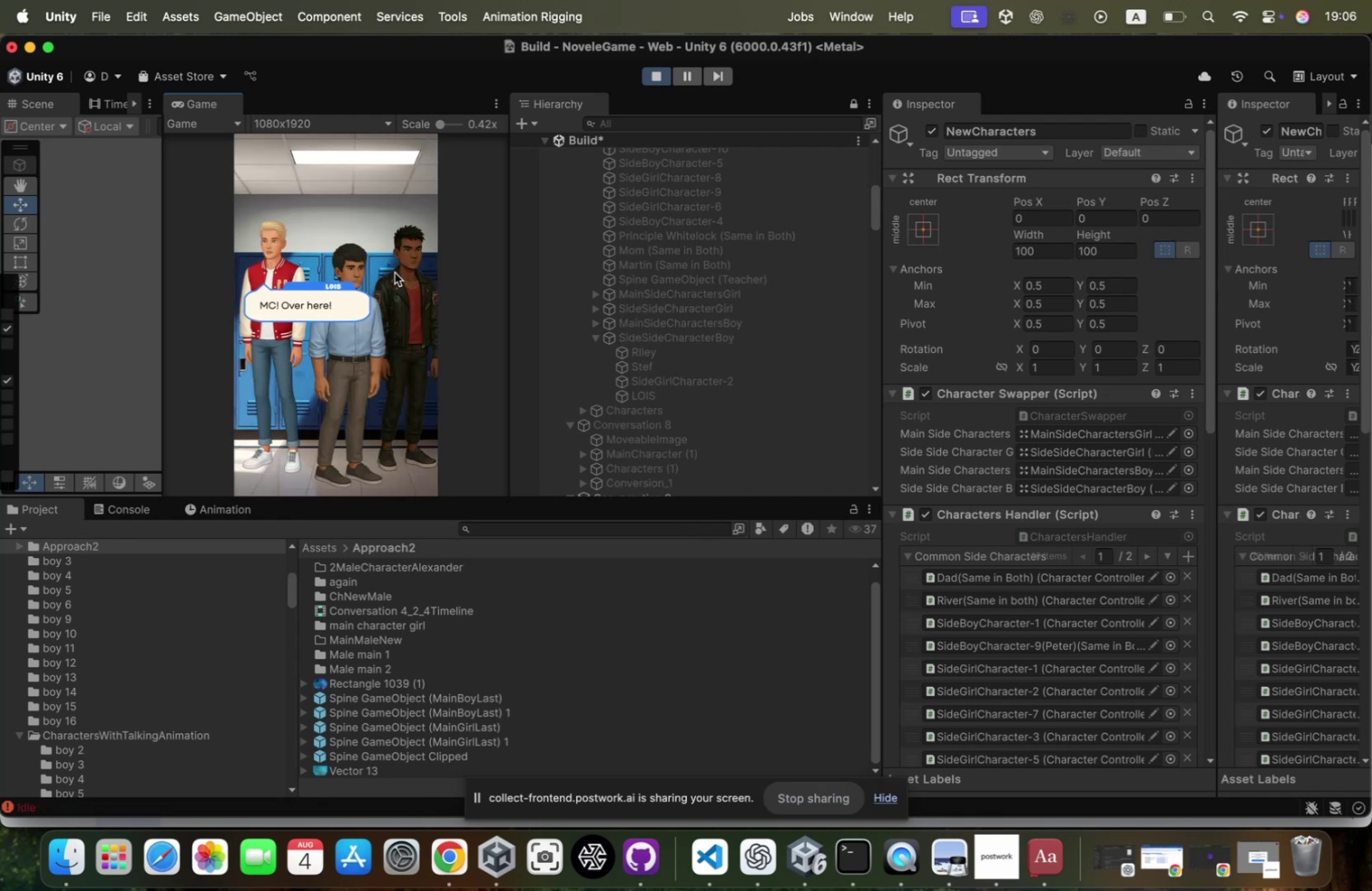 
left_click([395, 272])
 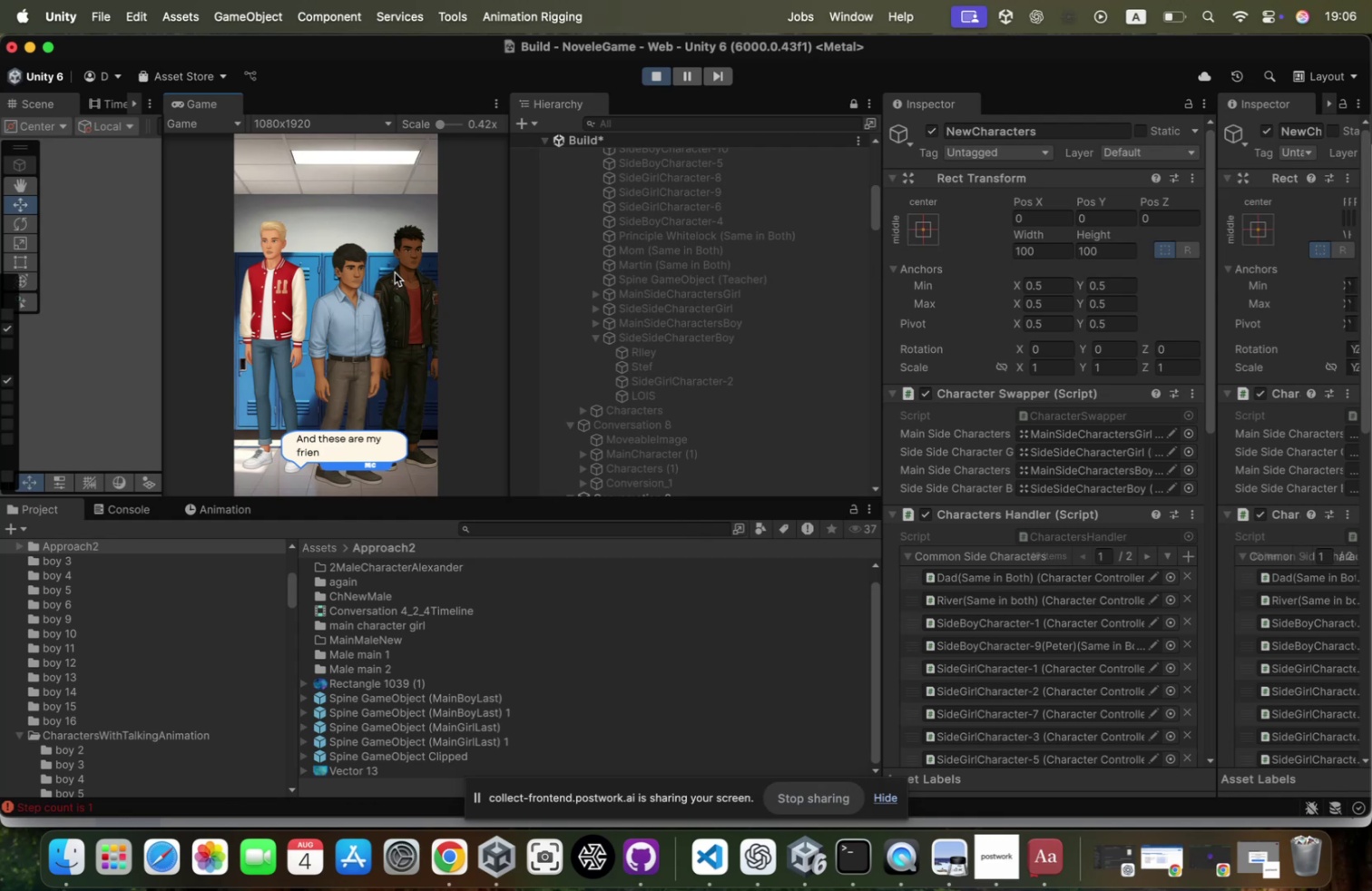 
left_click([395, 272])
 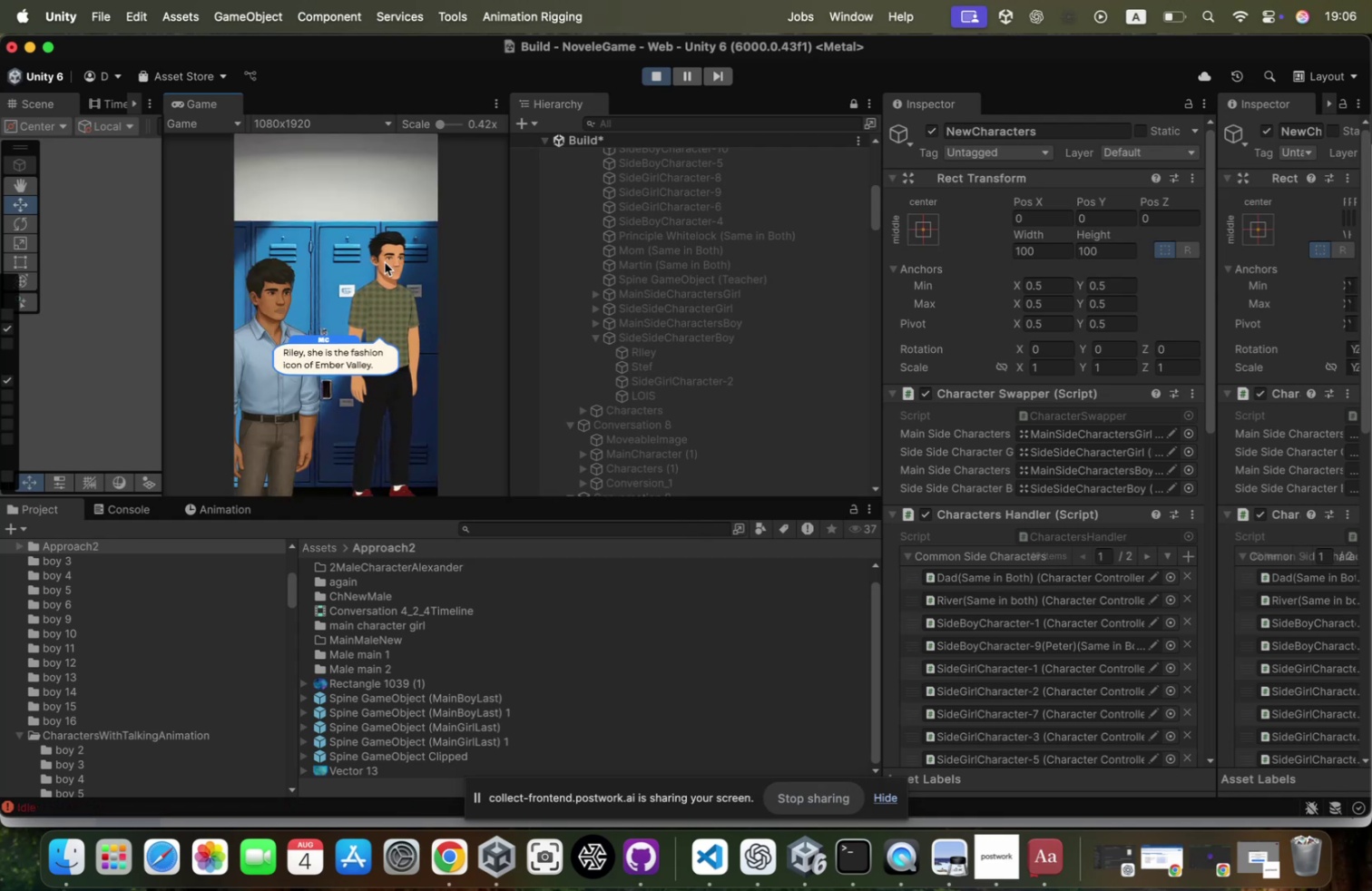 
wait(7.63)
 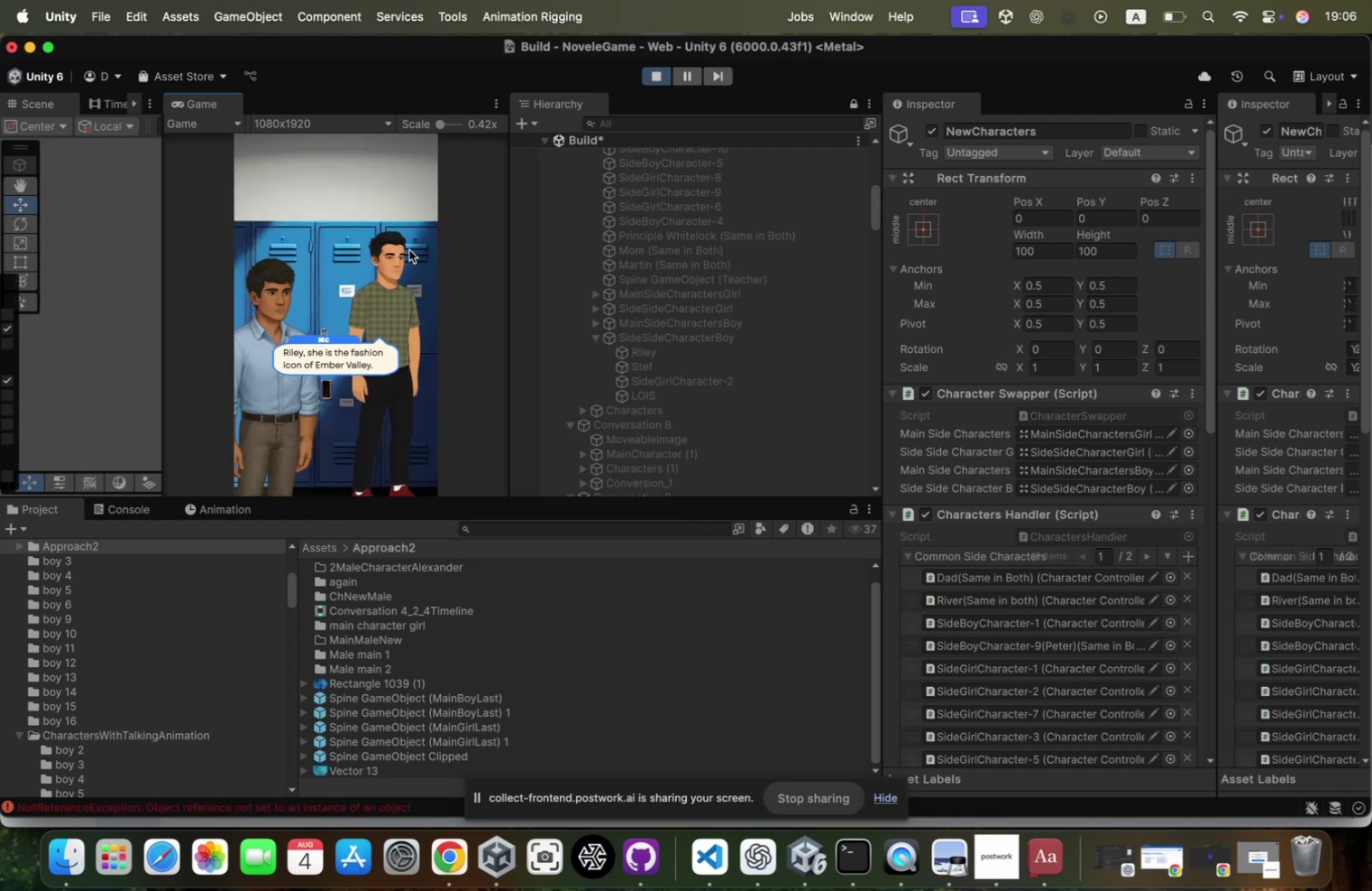 
left_click([385, 262])
 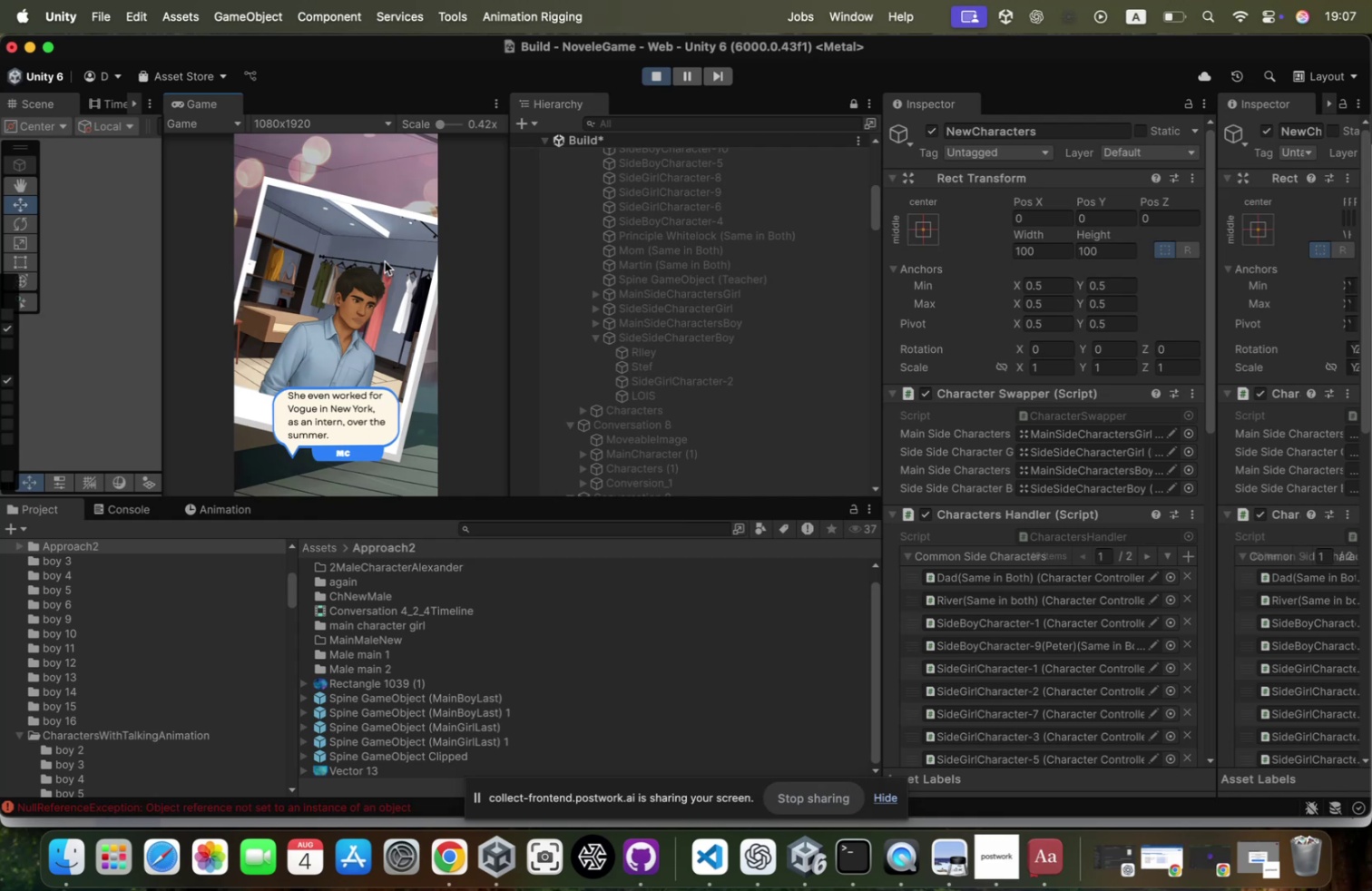 
wait(6.51)
 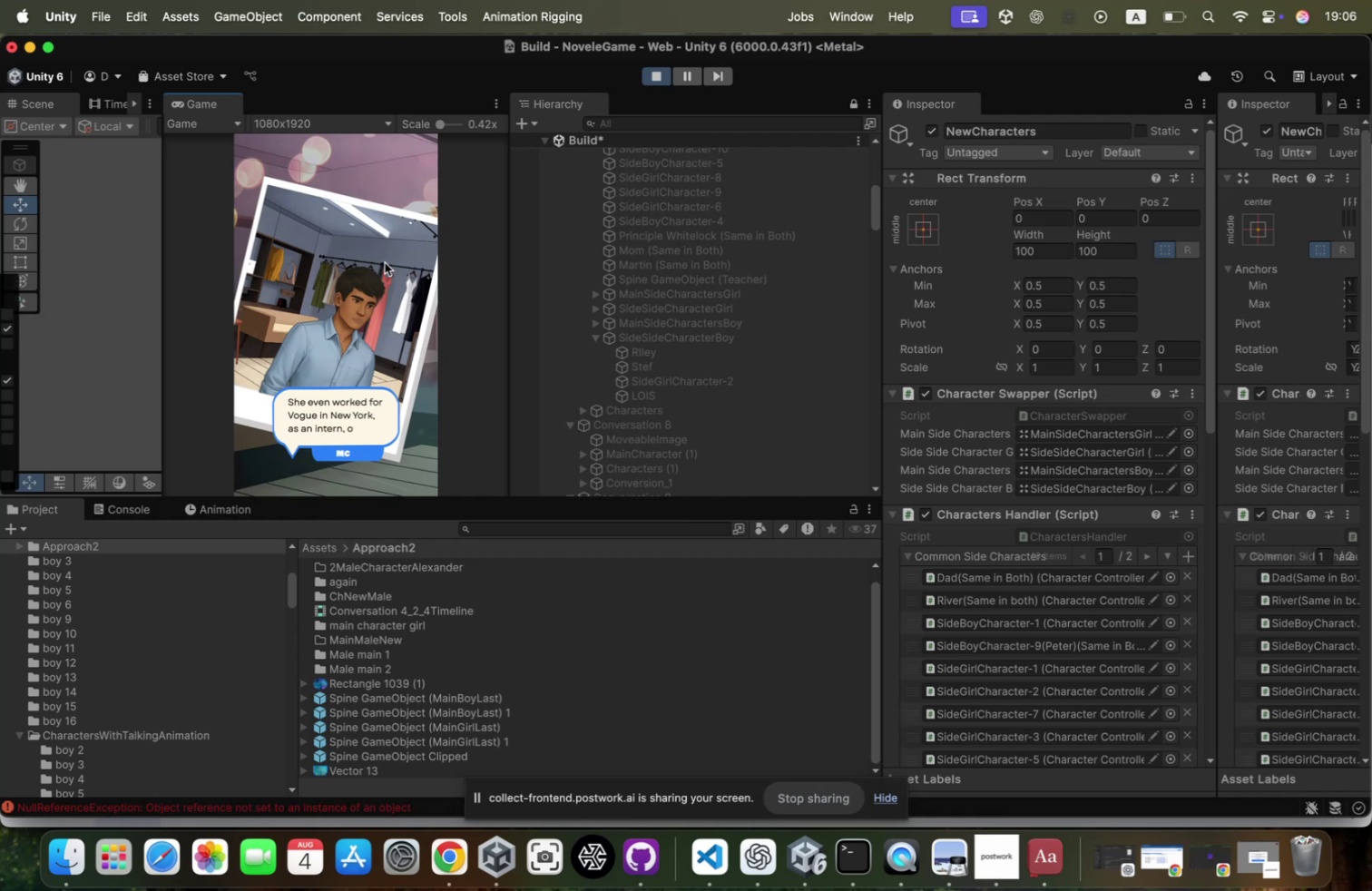 
left_click([385, 261])
 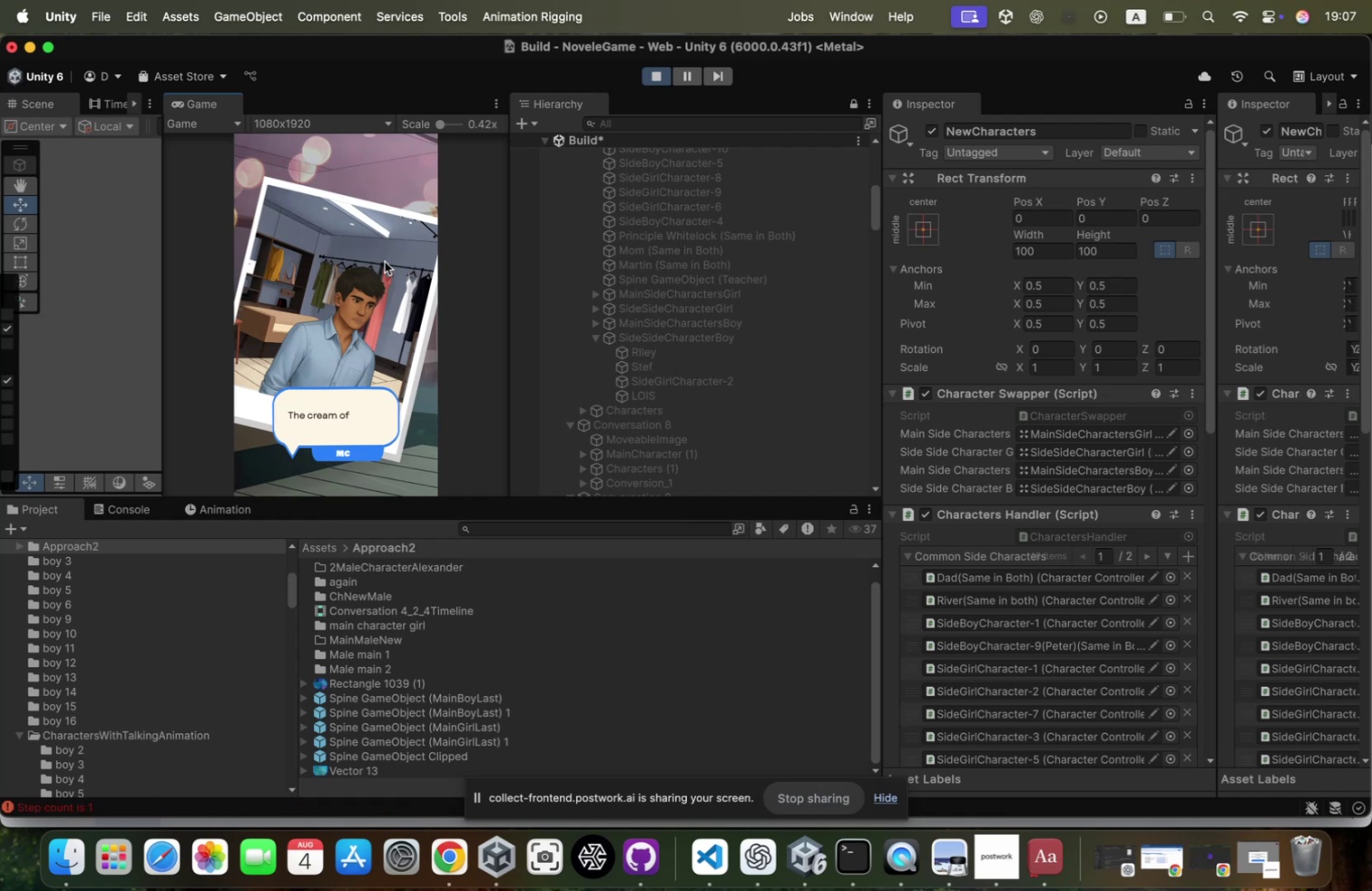 
left_click([385, 261])
 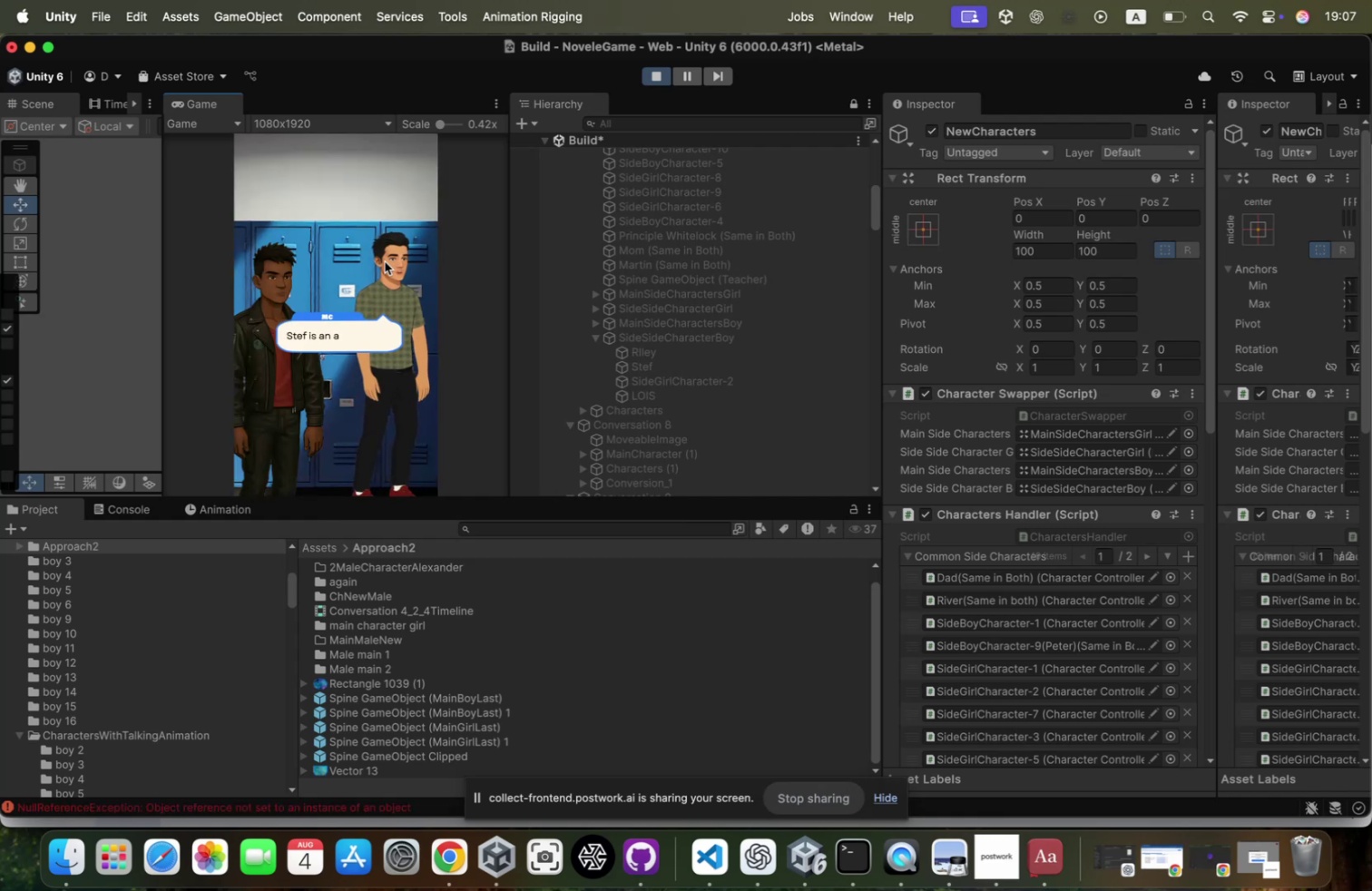 
left_click([385, 261])
 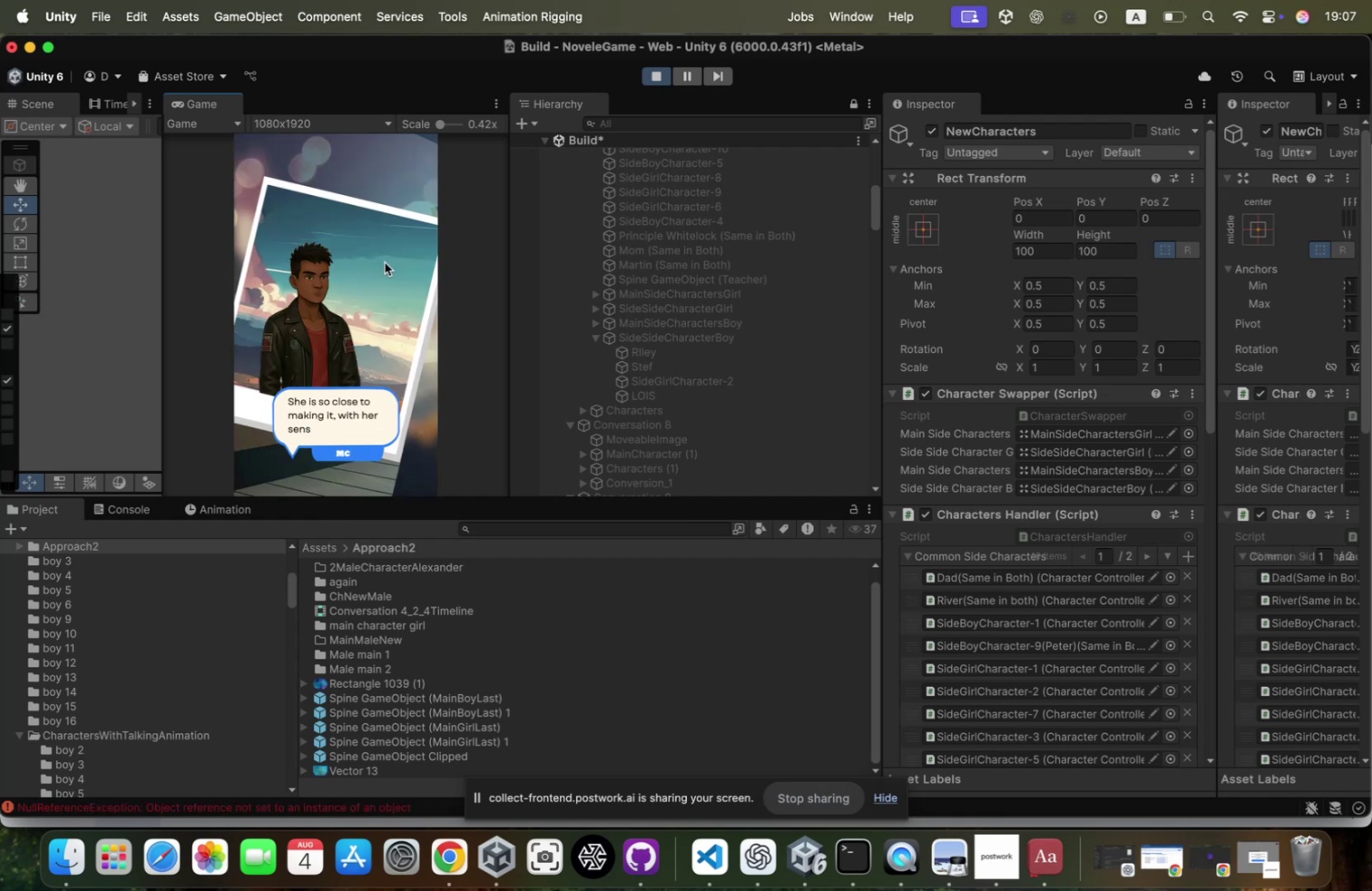 
left_click([385, 261])
 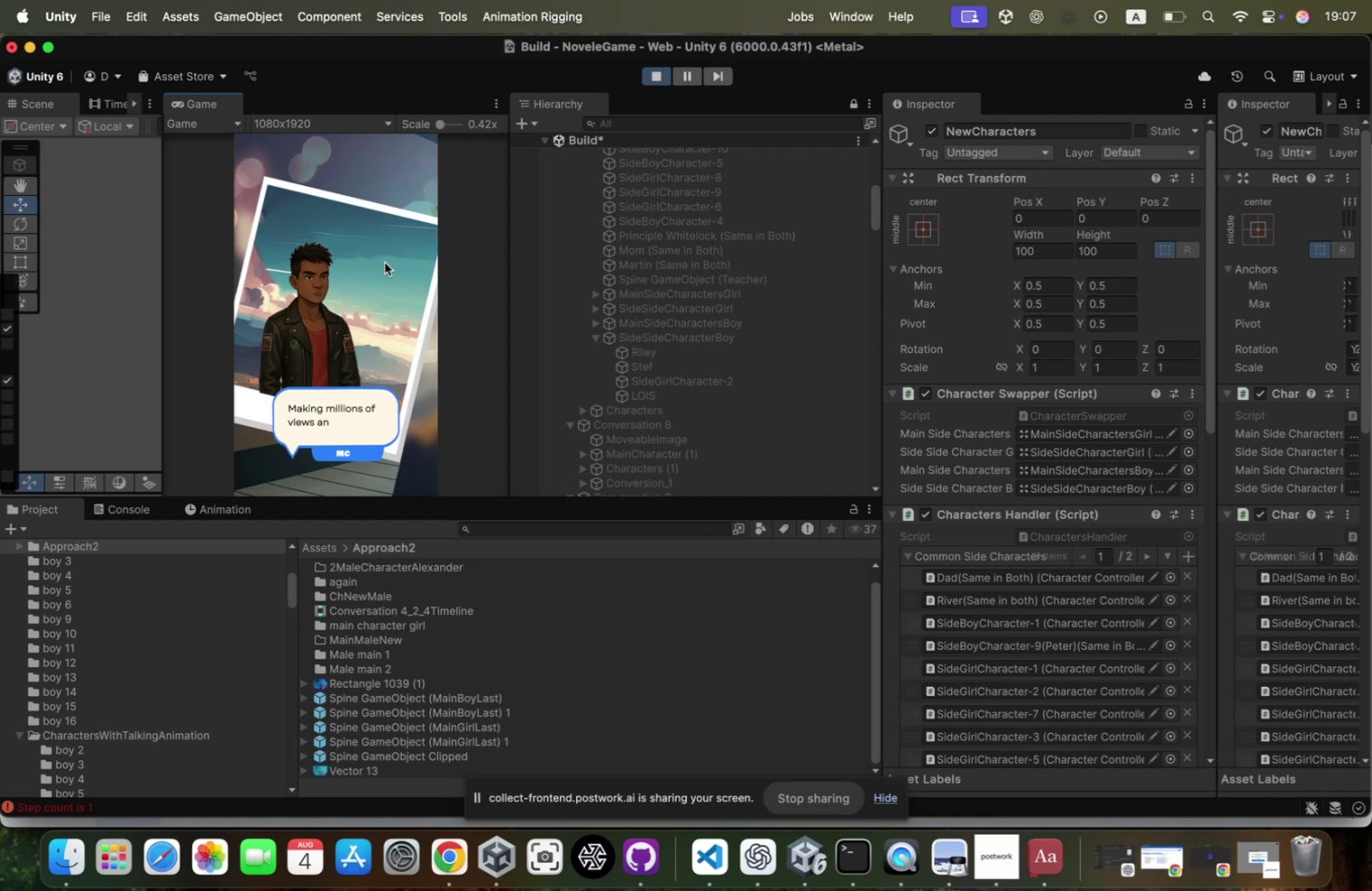 
left_click([385, 261])
 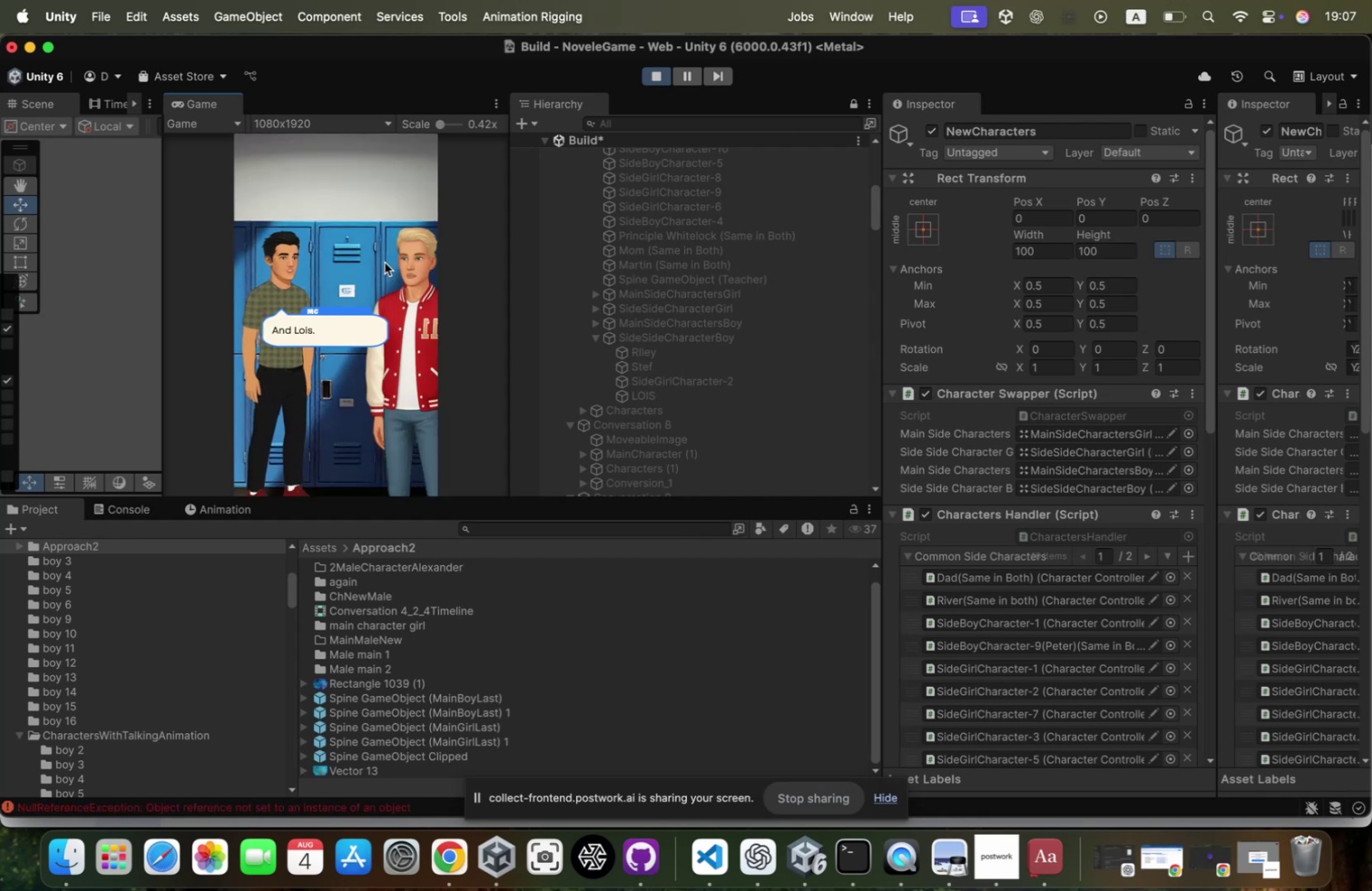 
left_click([385, 261])
 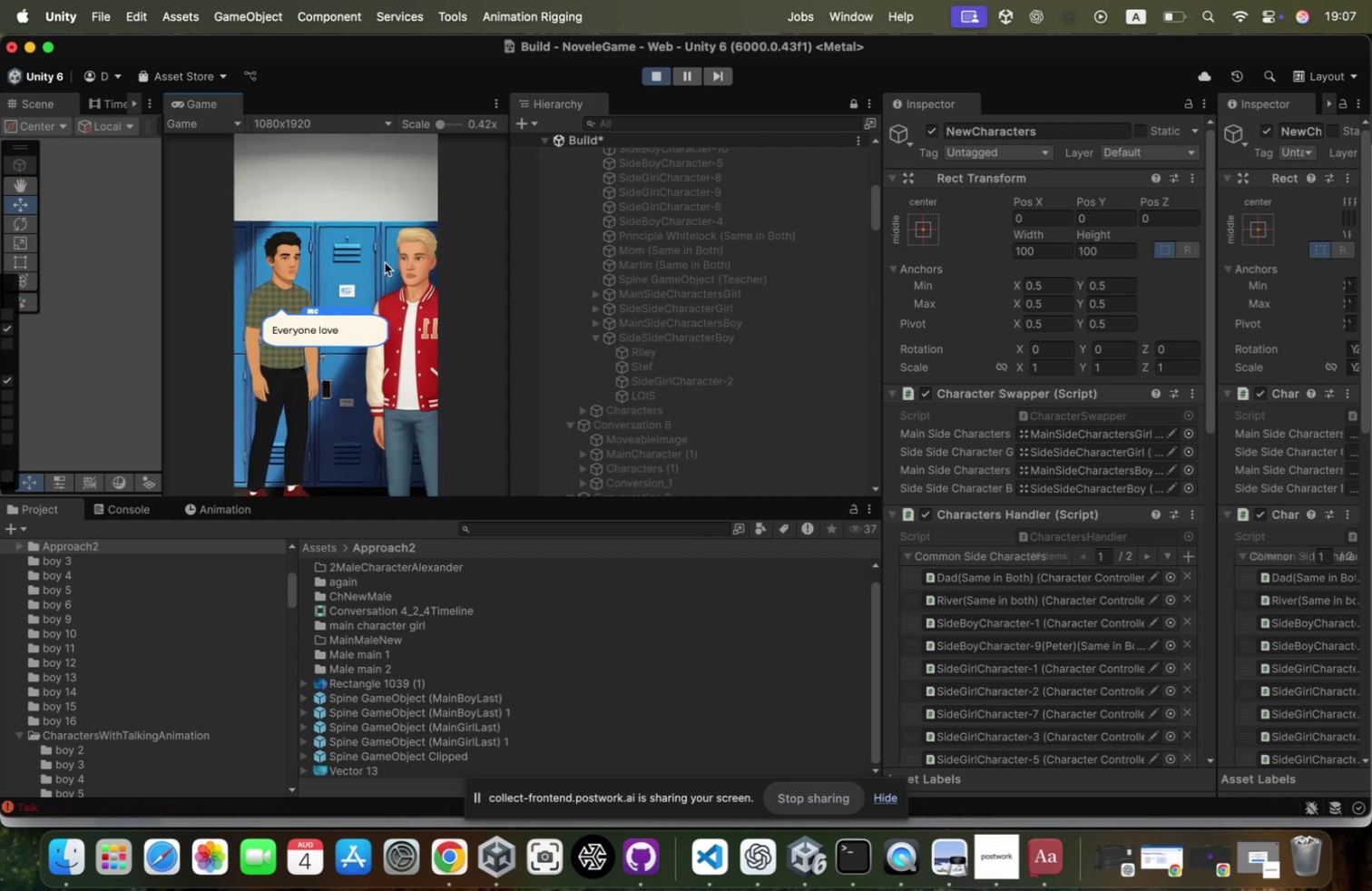 
left_click([385, 261])
 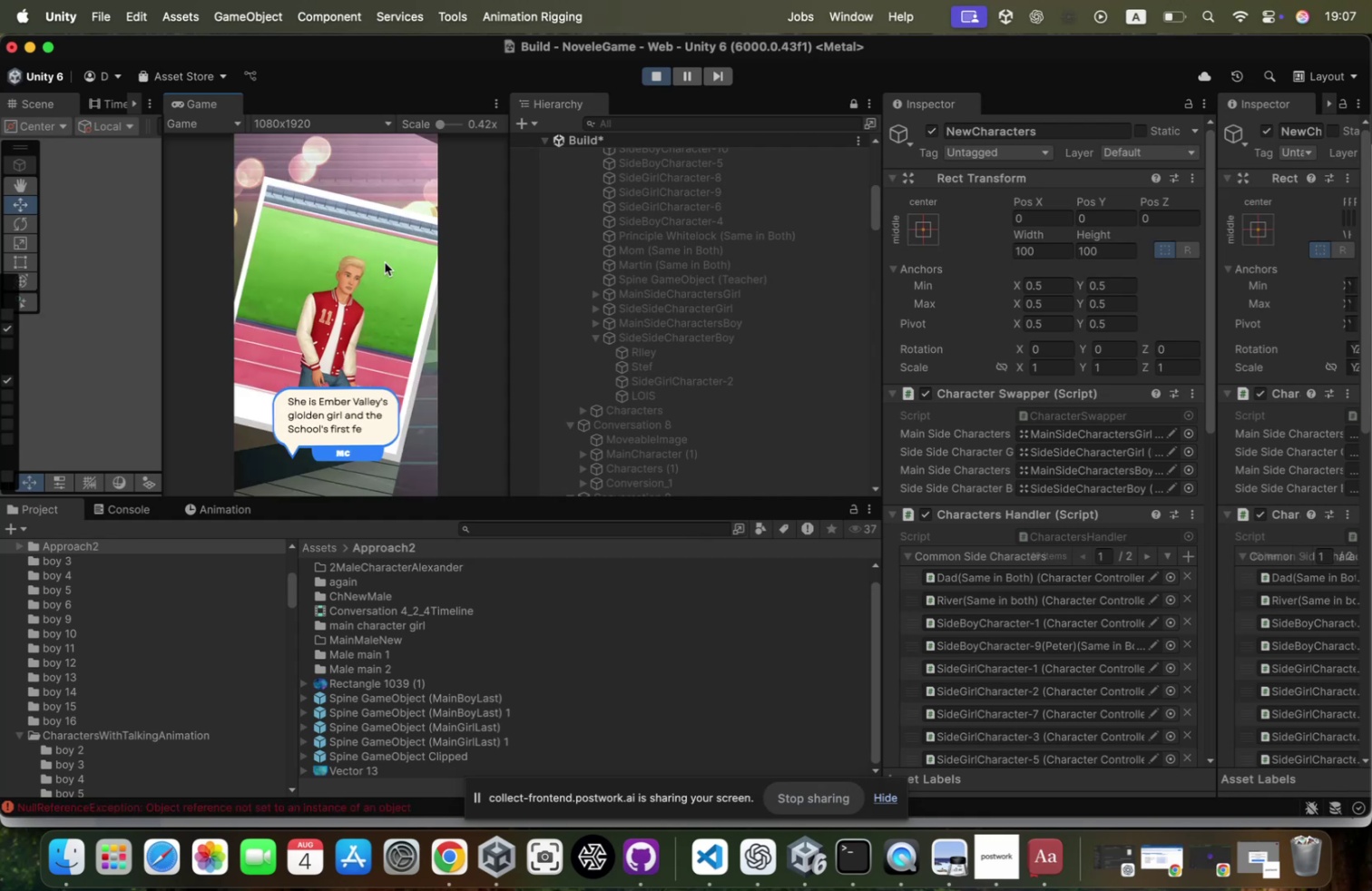 
left_click([385, 262])
 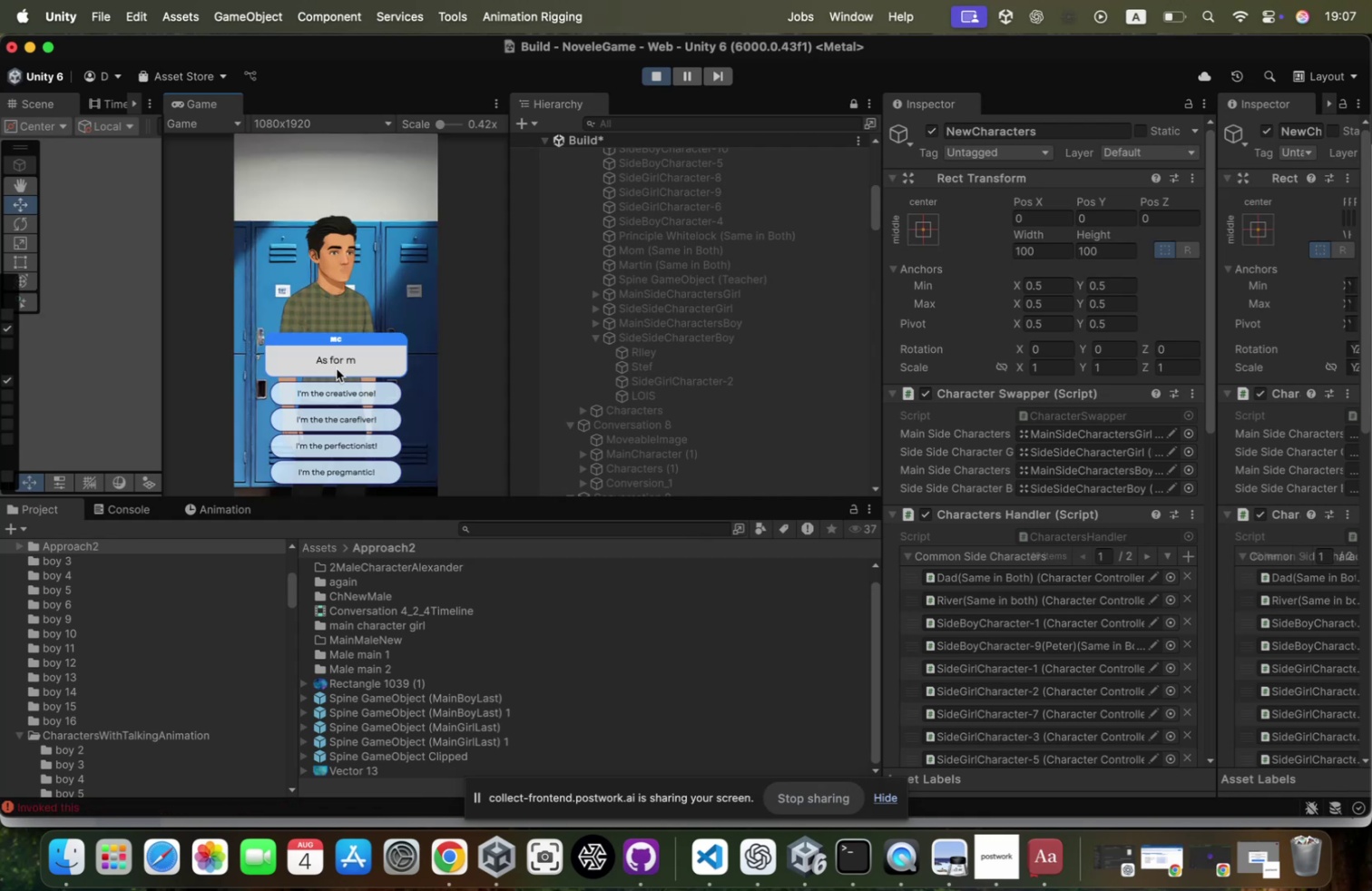 
left_click([338, 392])
 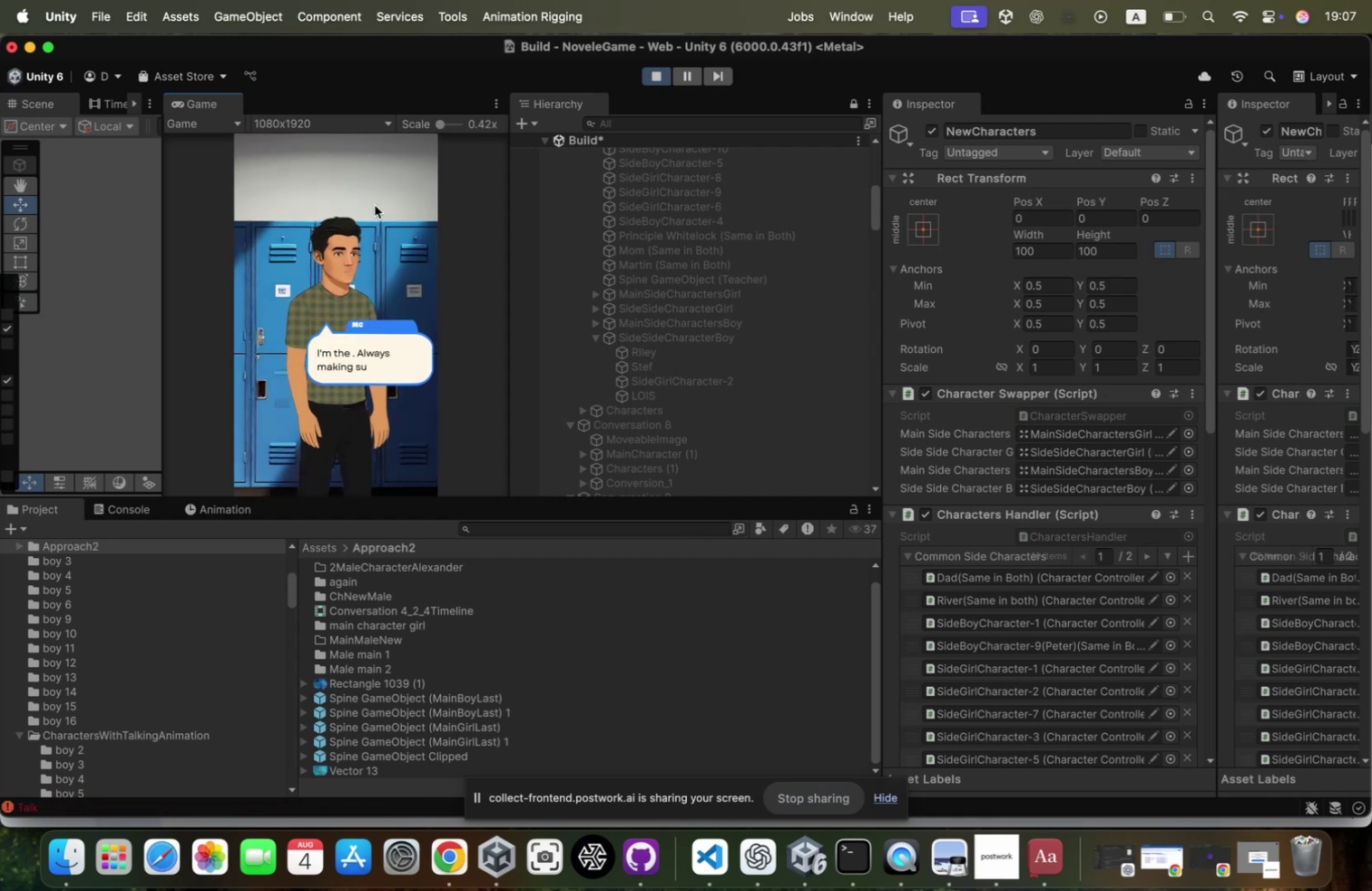 
left_click([375, 205])
 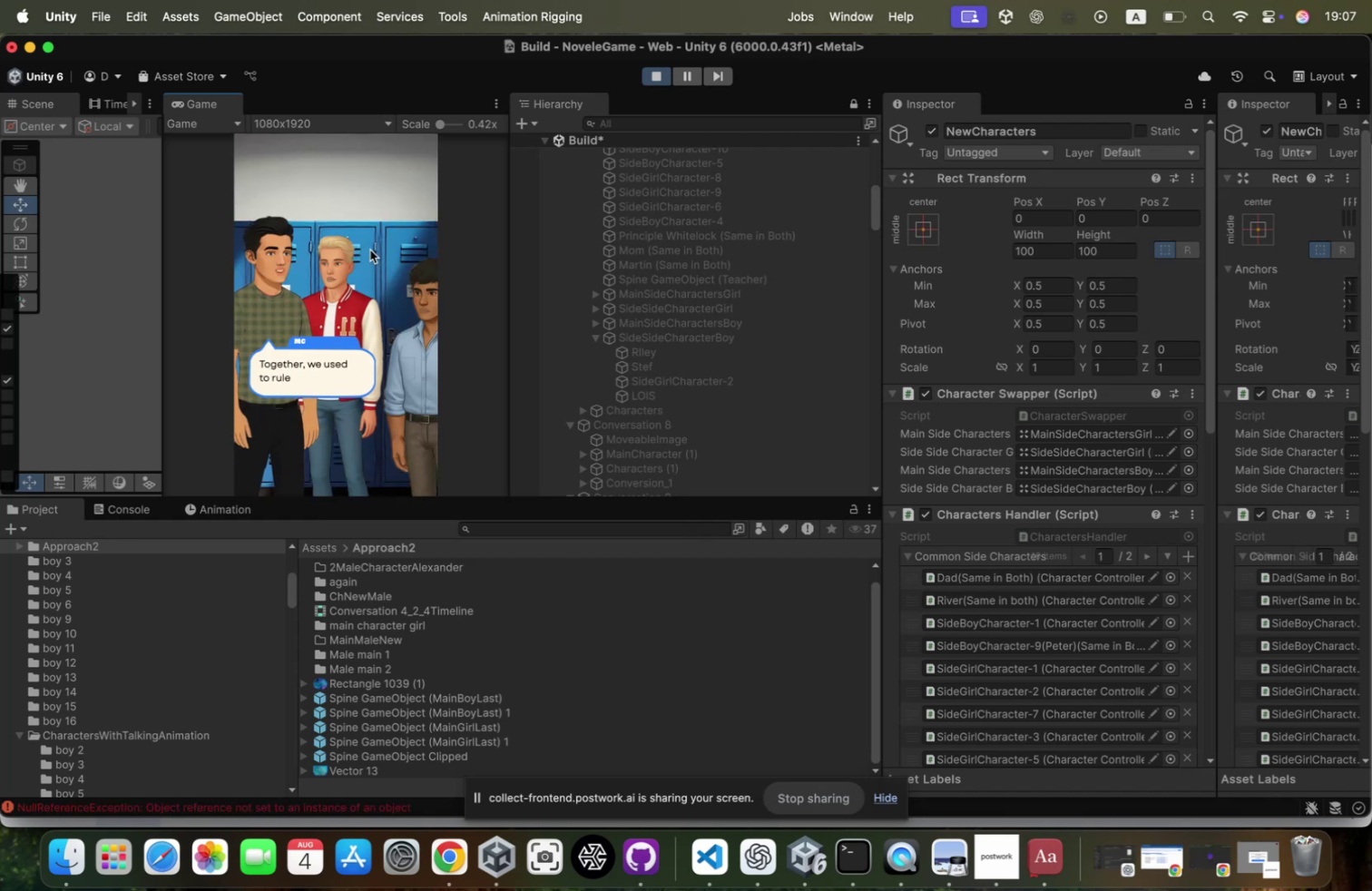 
left_click([370, 249])
 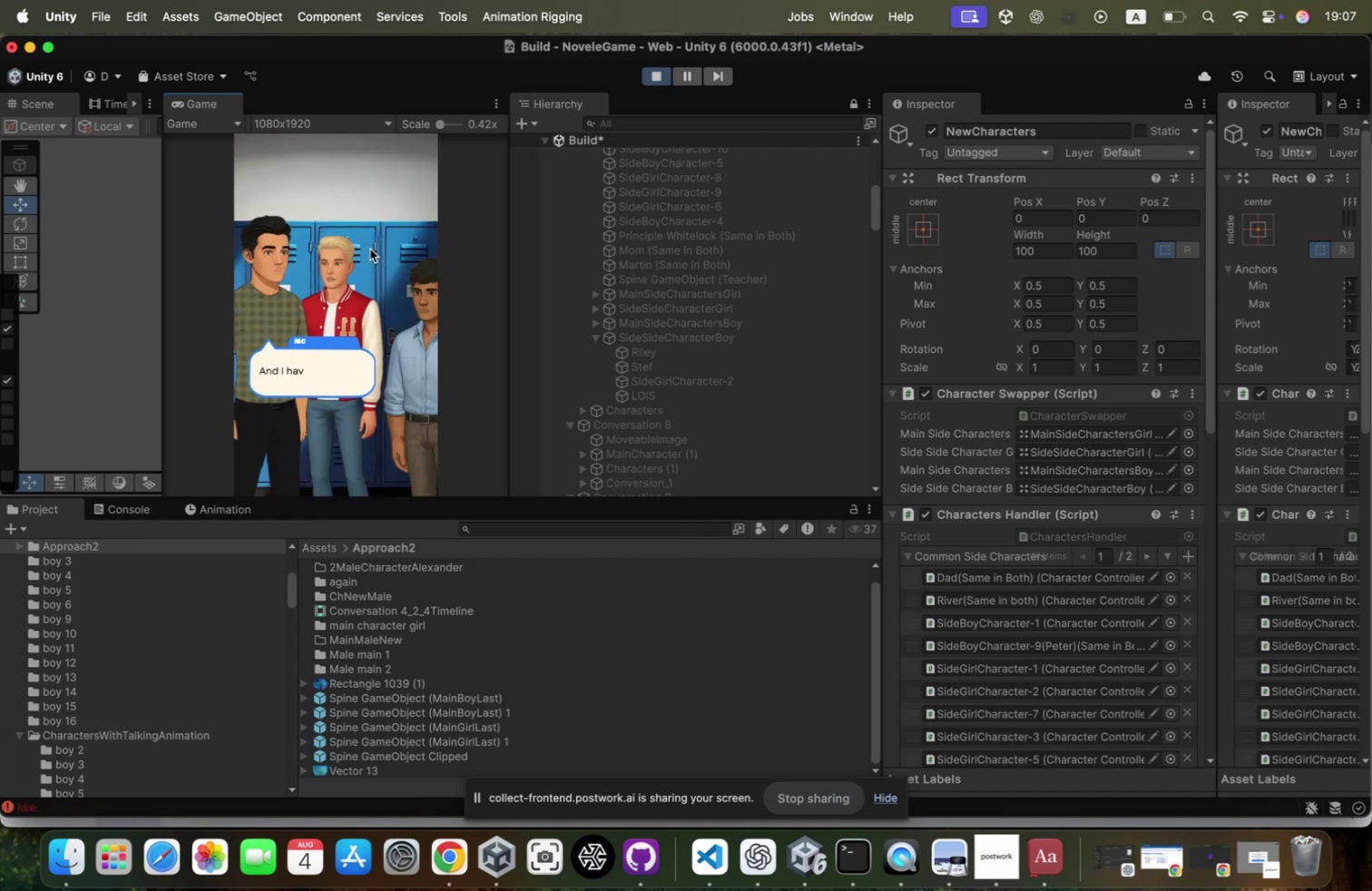 
left_click([370, 249])
 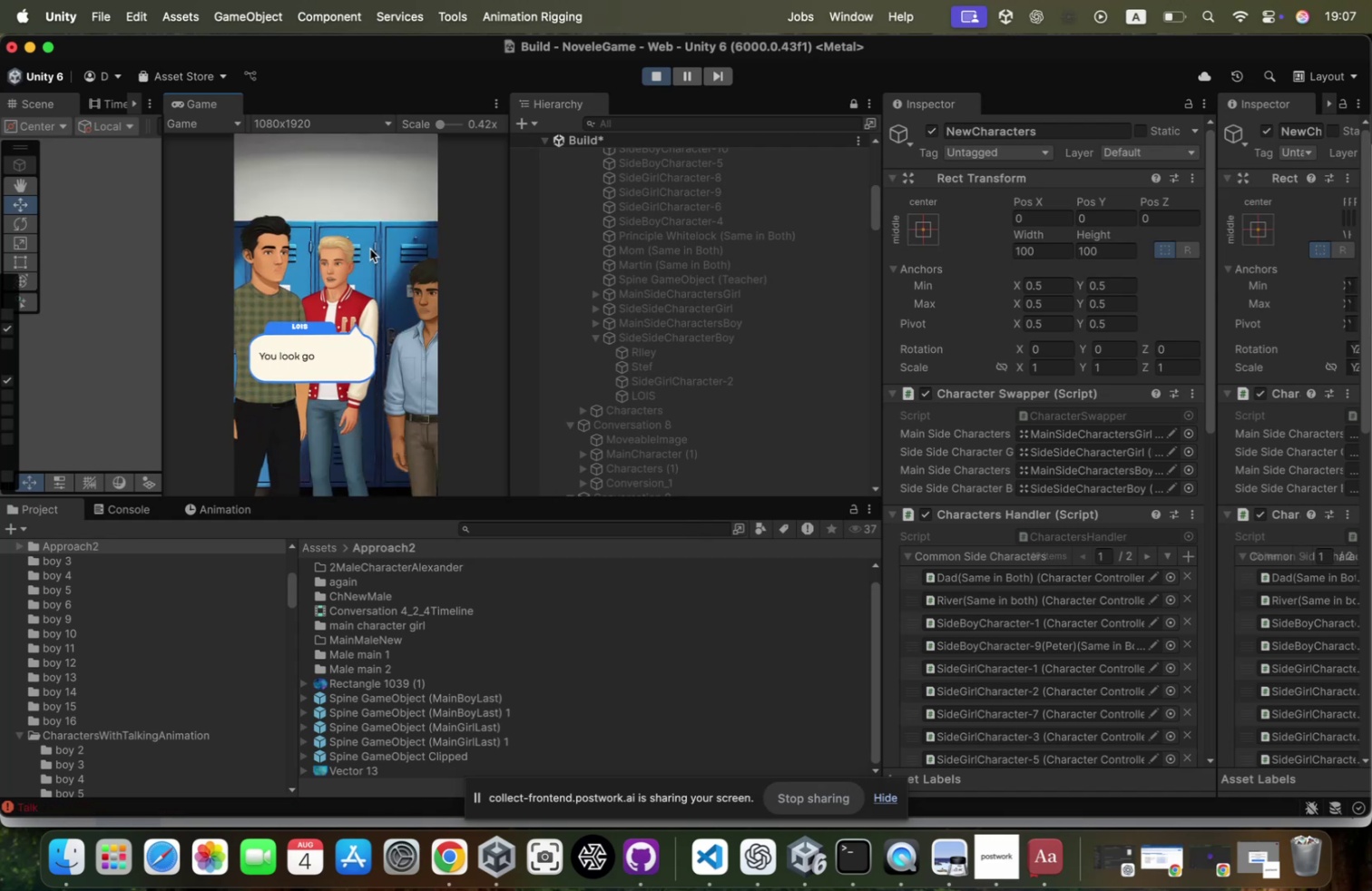 
left_click([370, 249])
 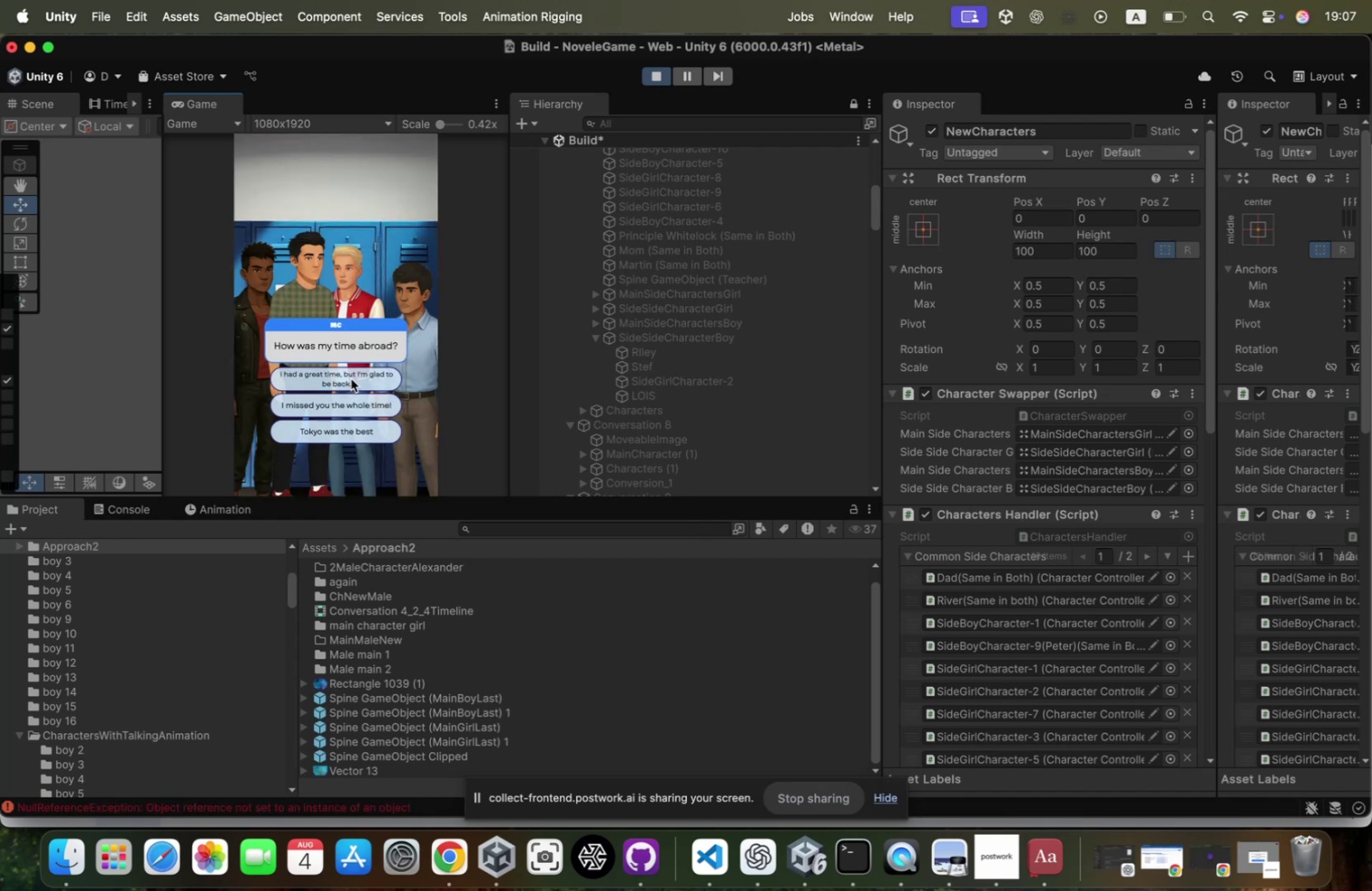 
wait(6.66)
 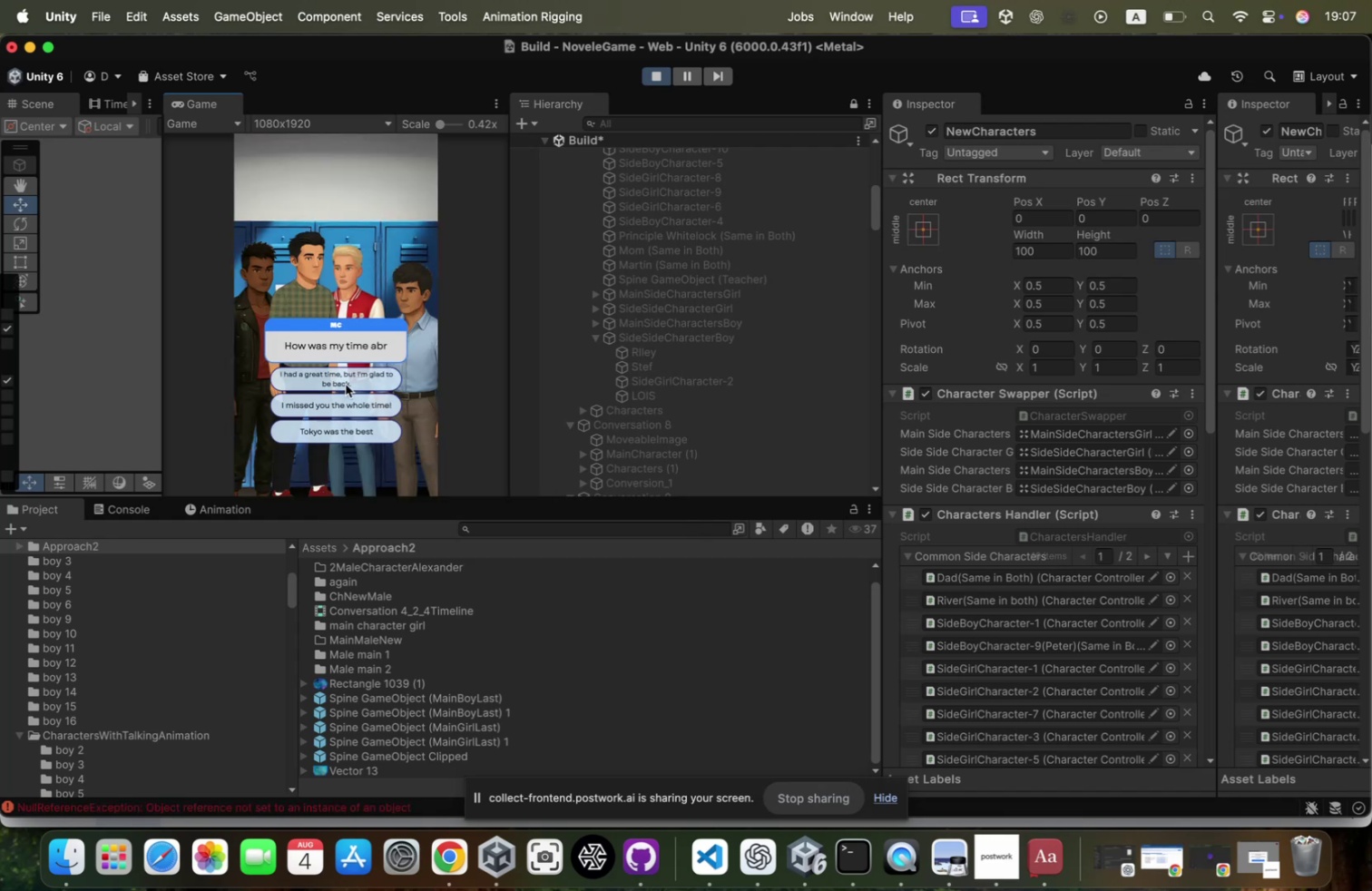 
left_click([351, 378])
 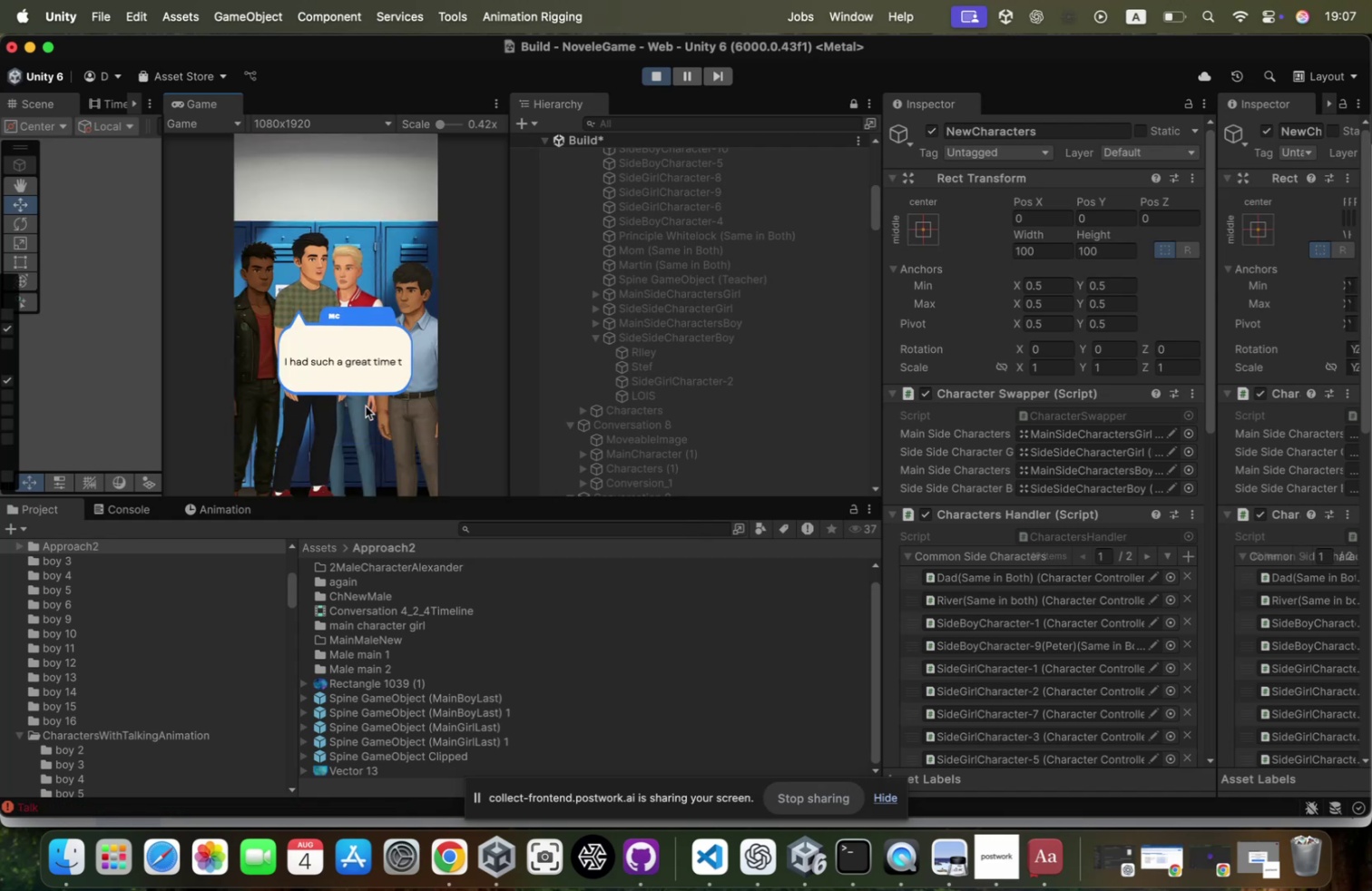 
left_click([367, 407])
 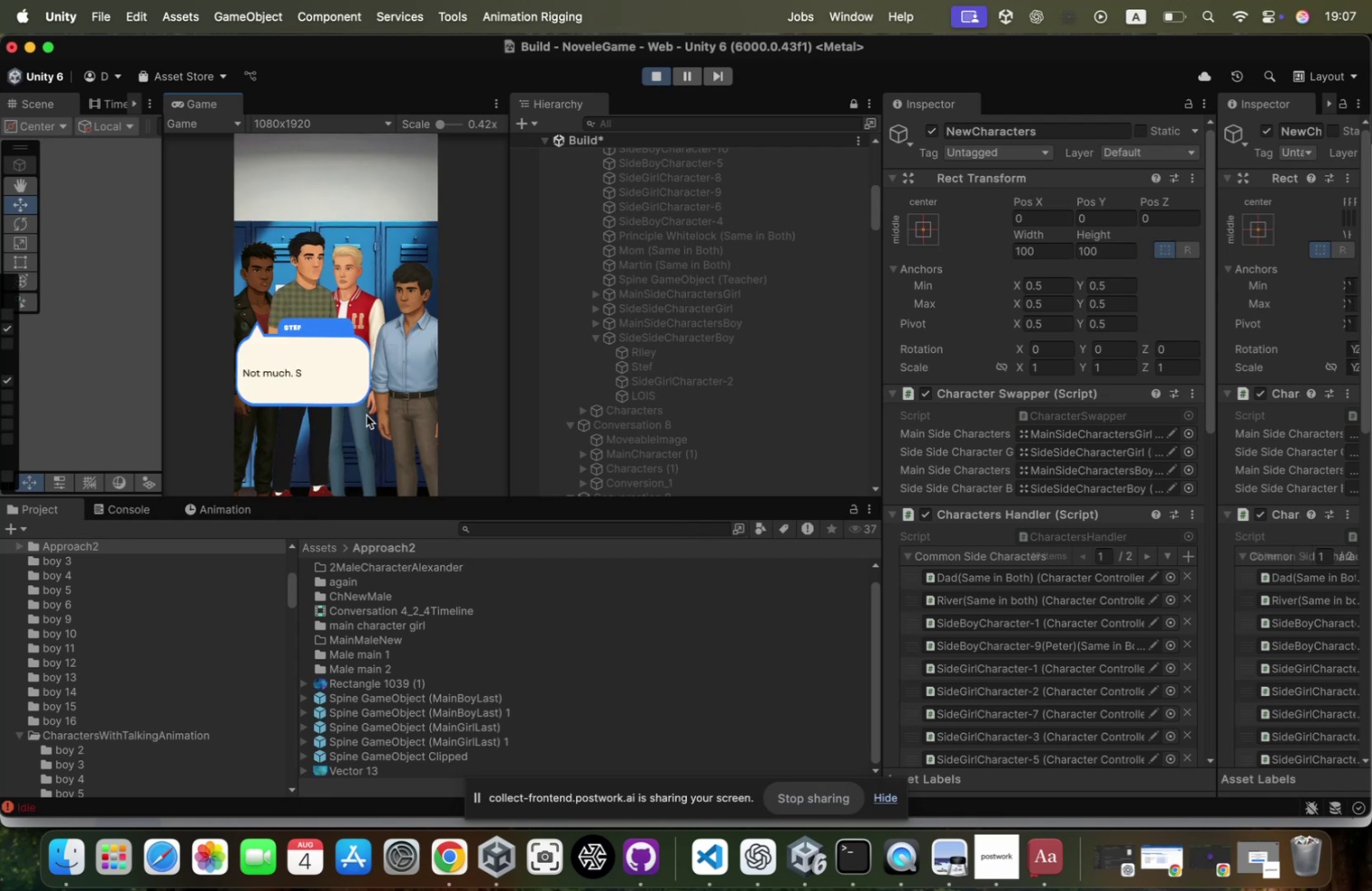 
left_click([370, 431])
 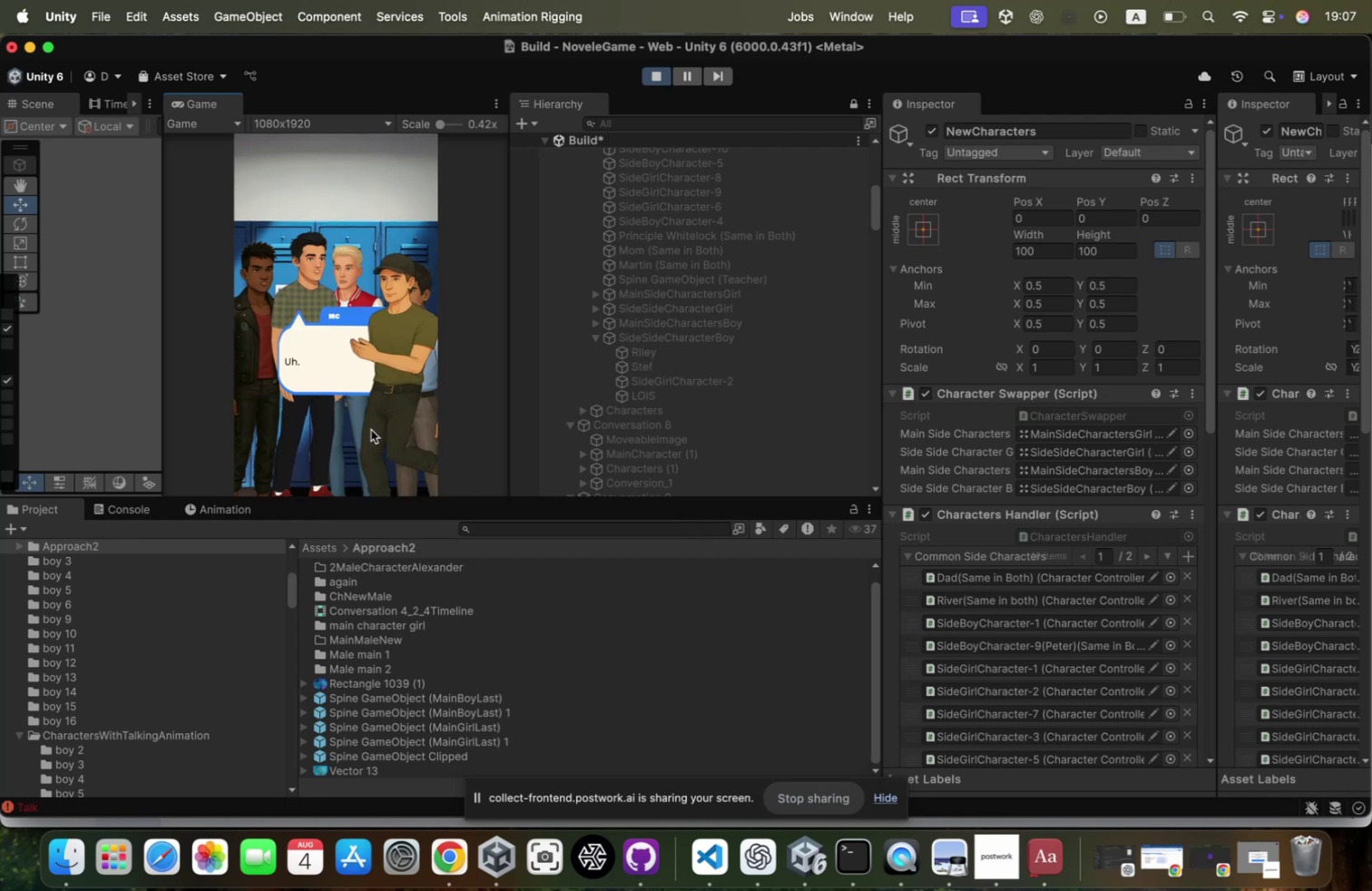 
left_click([372, 428])
 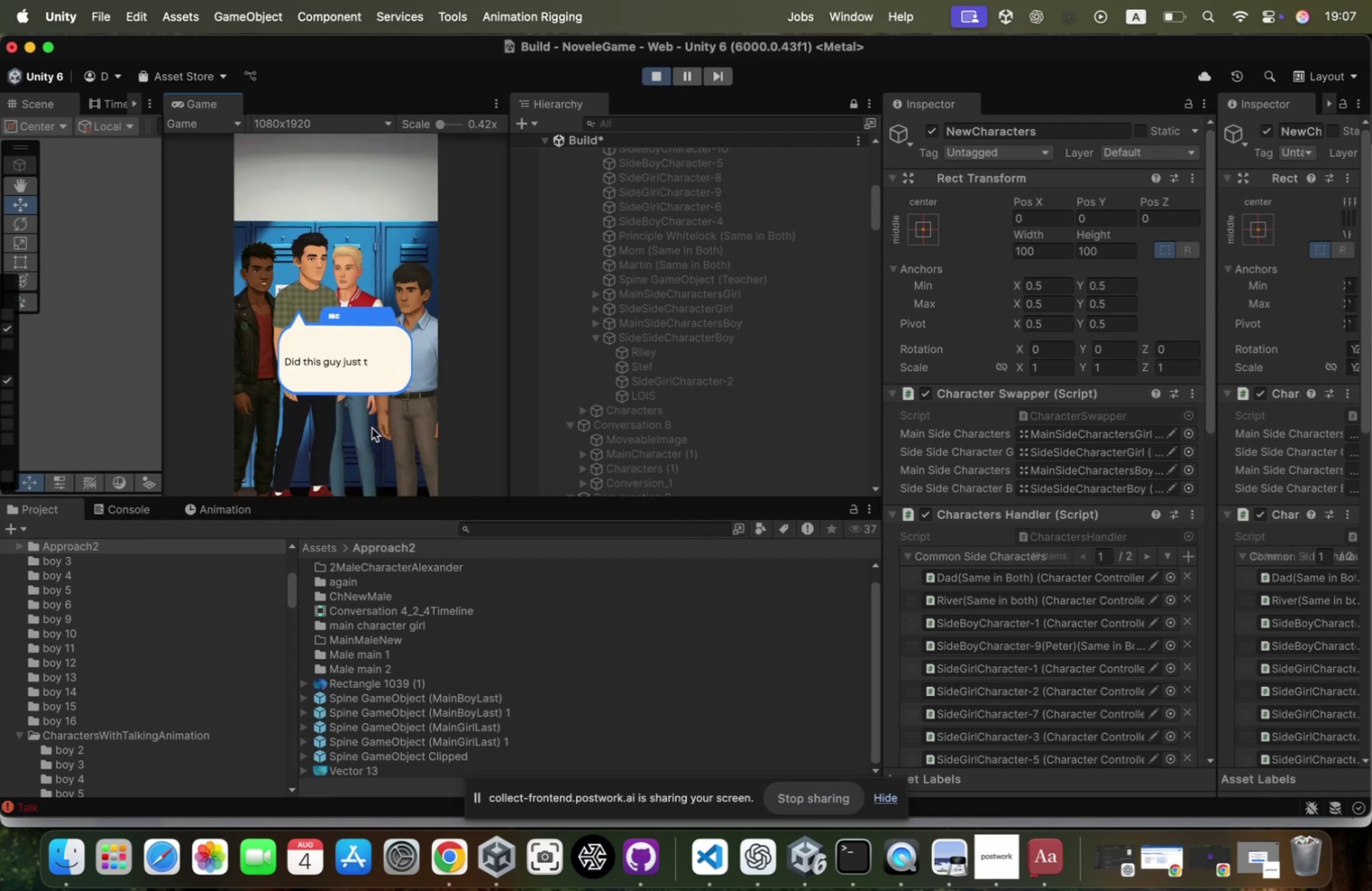 
left_click([372, 427])
 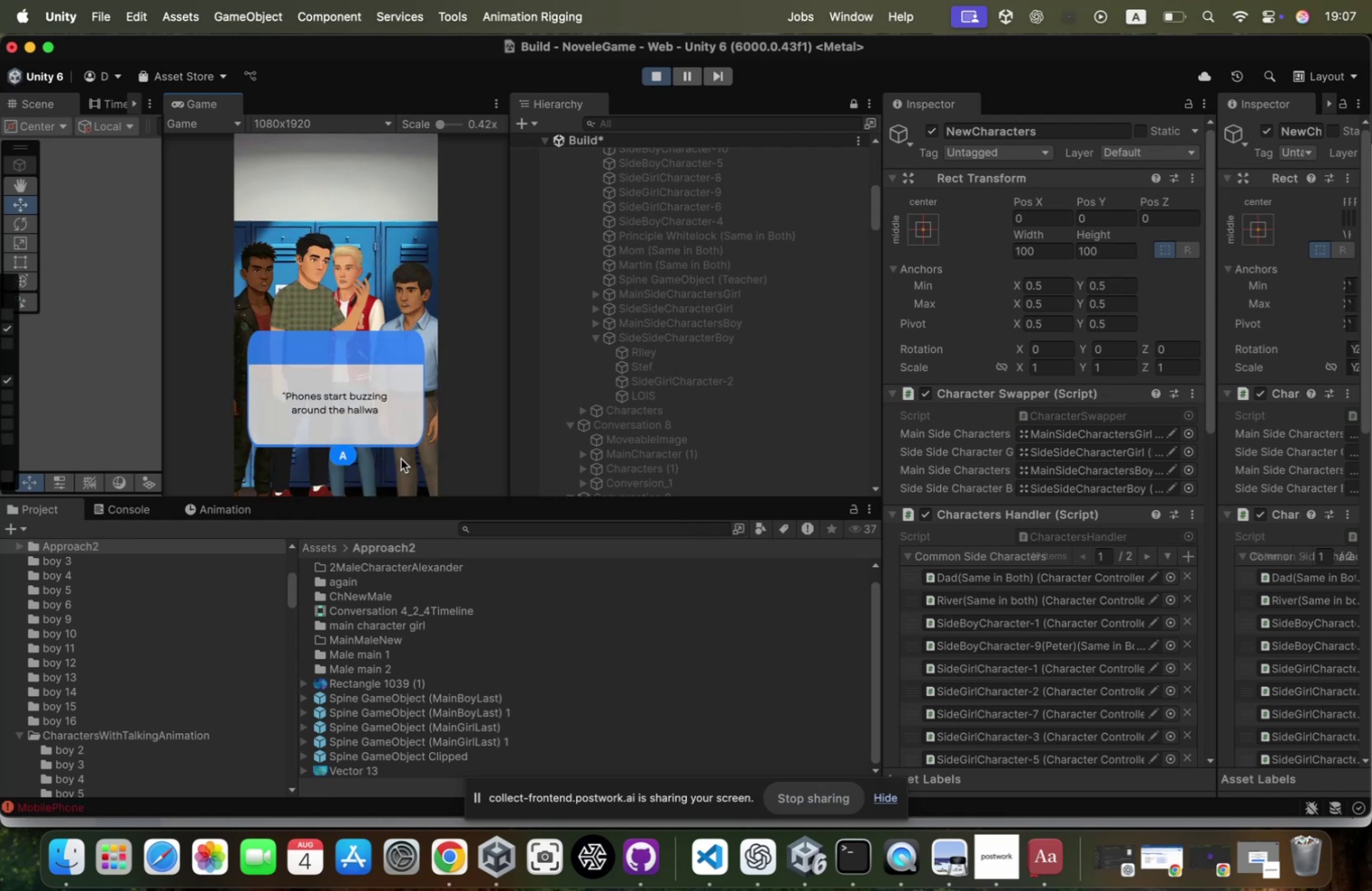 
left_click([379, 230])
 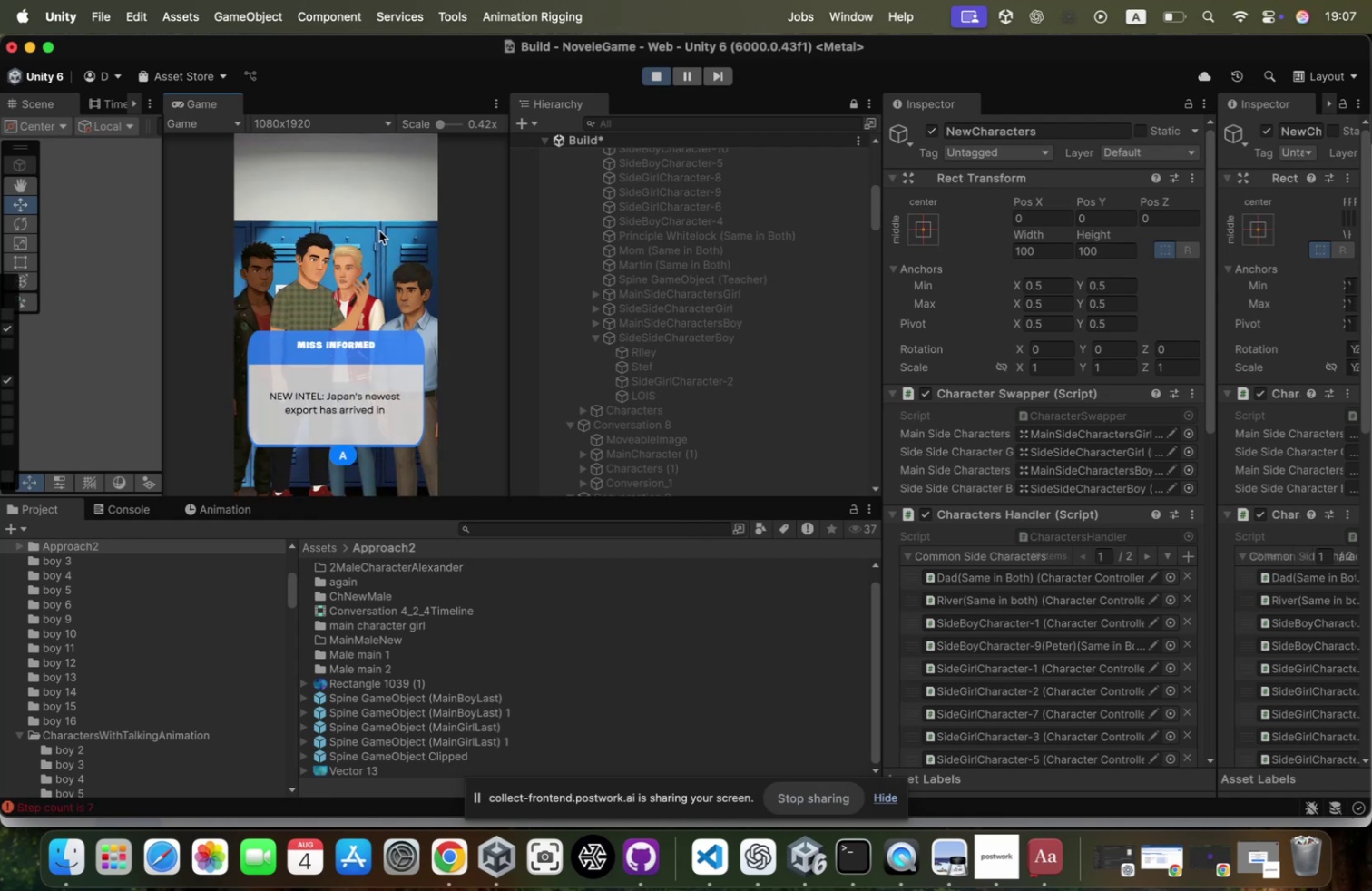 
left_click([379, 230])
 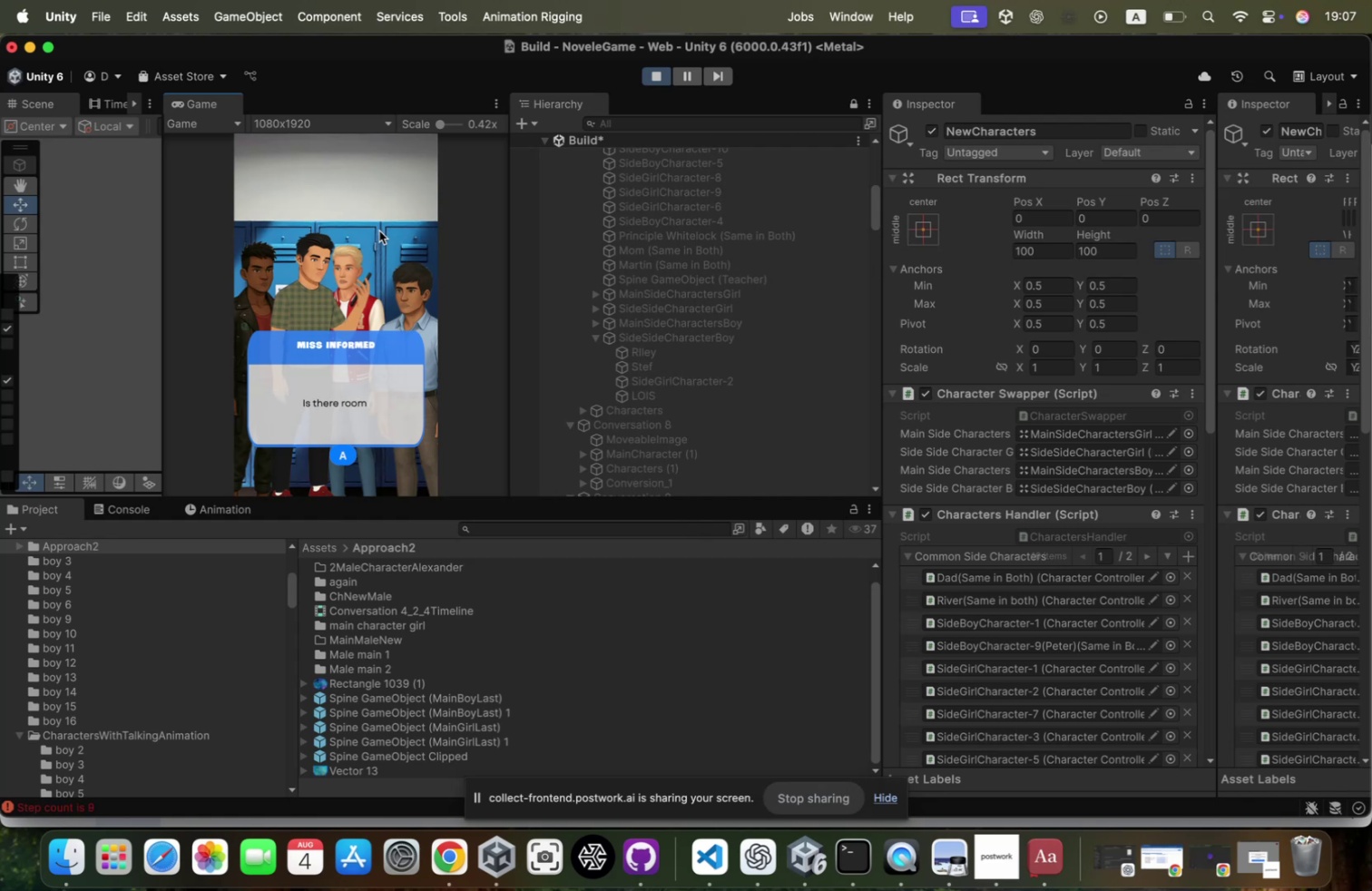 
left_click([379, 230])
 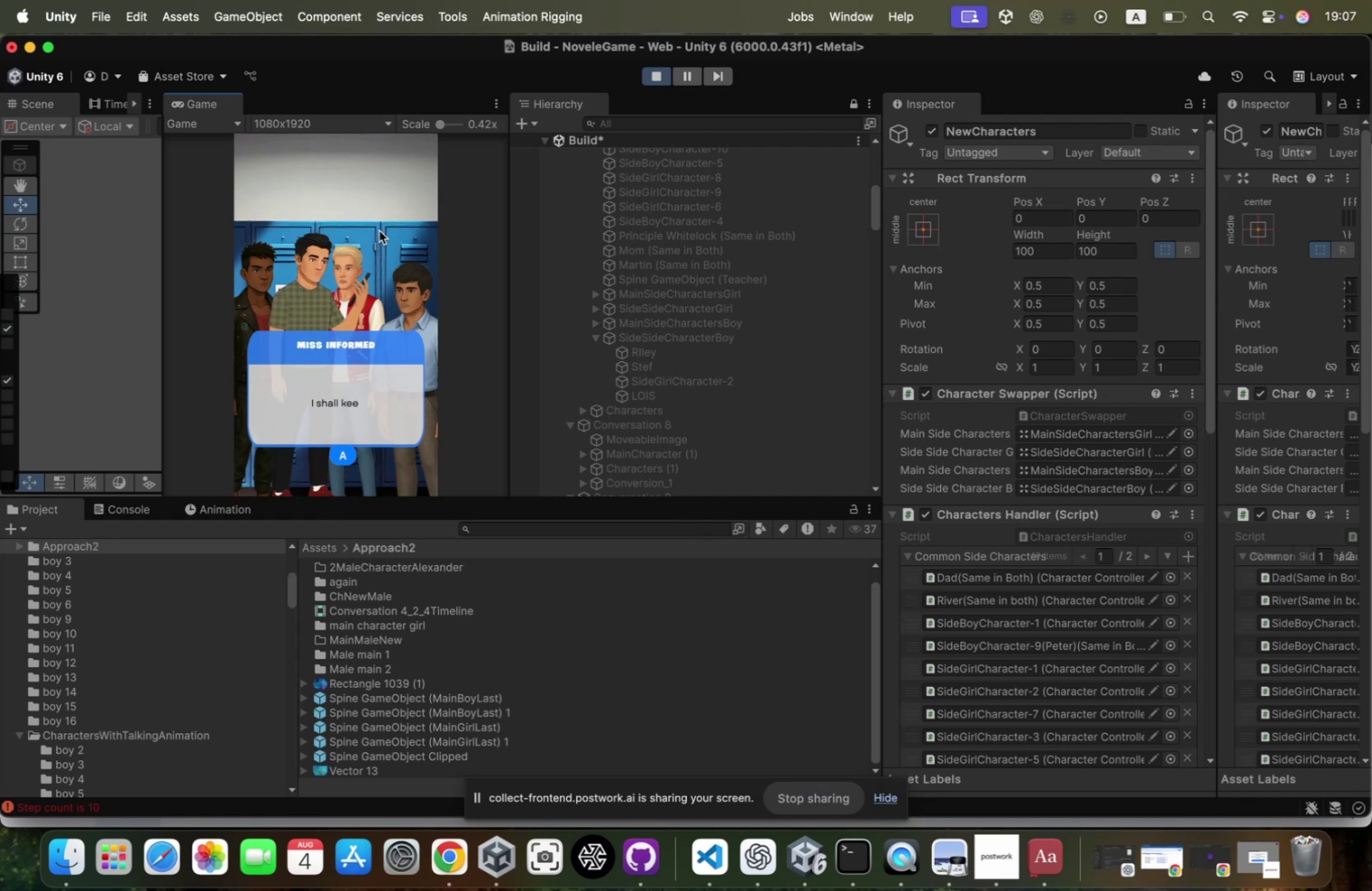 
left_click([379, 230])
 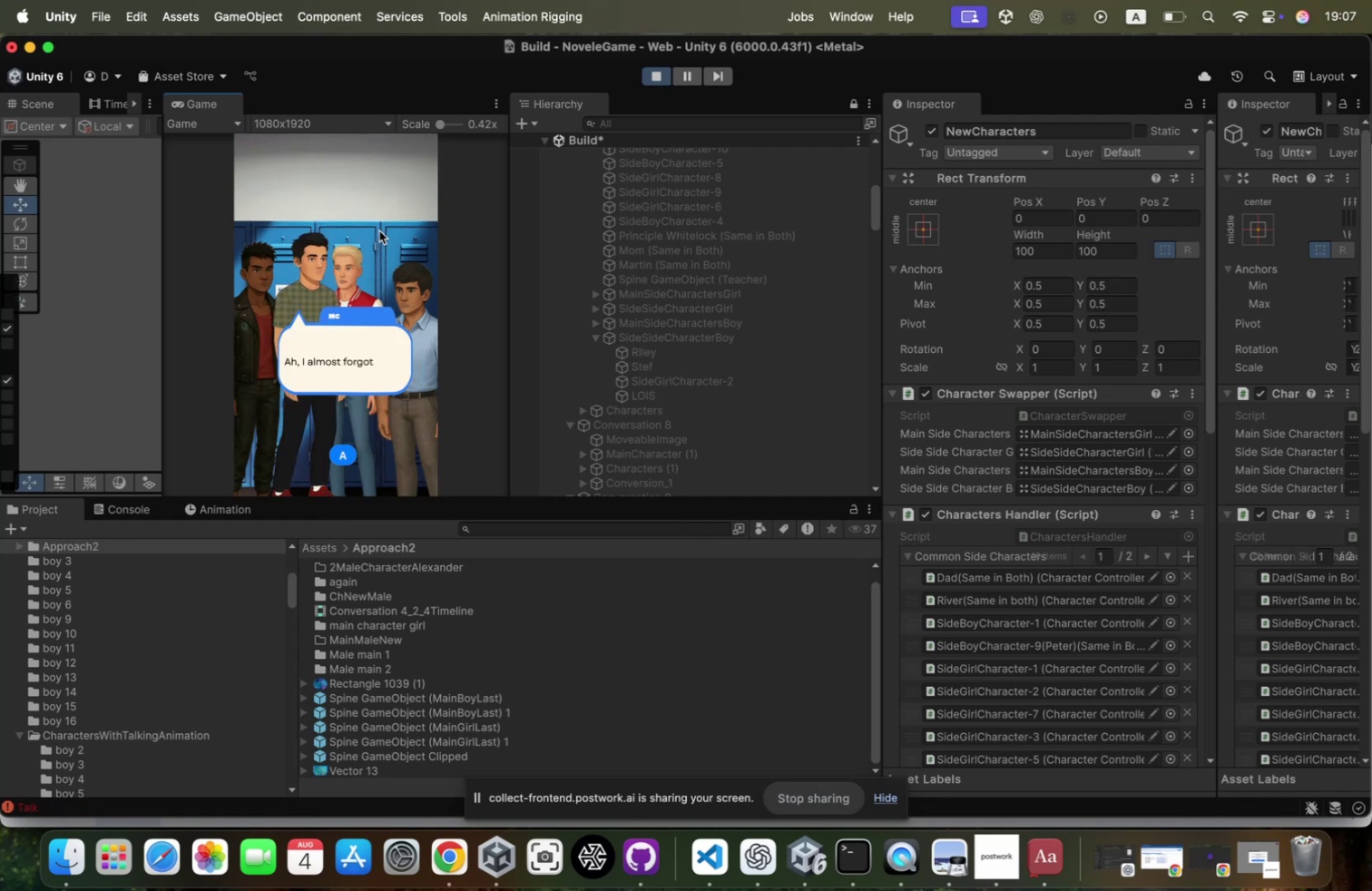 
left_click([379, 230])
 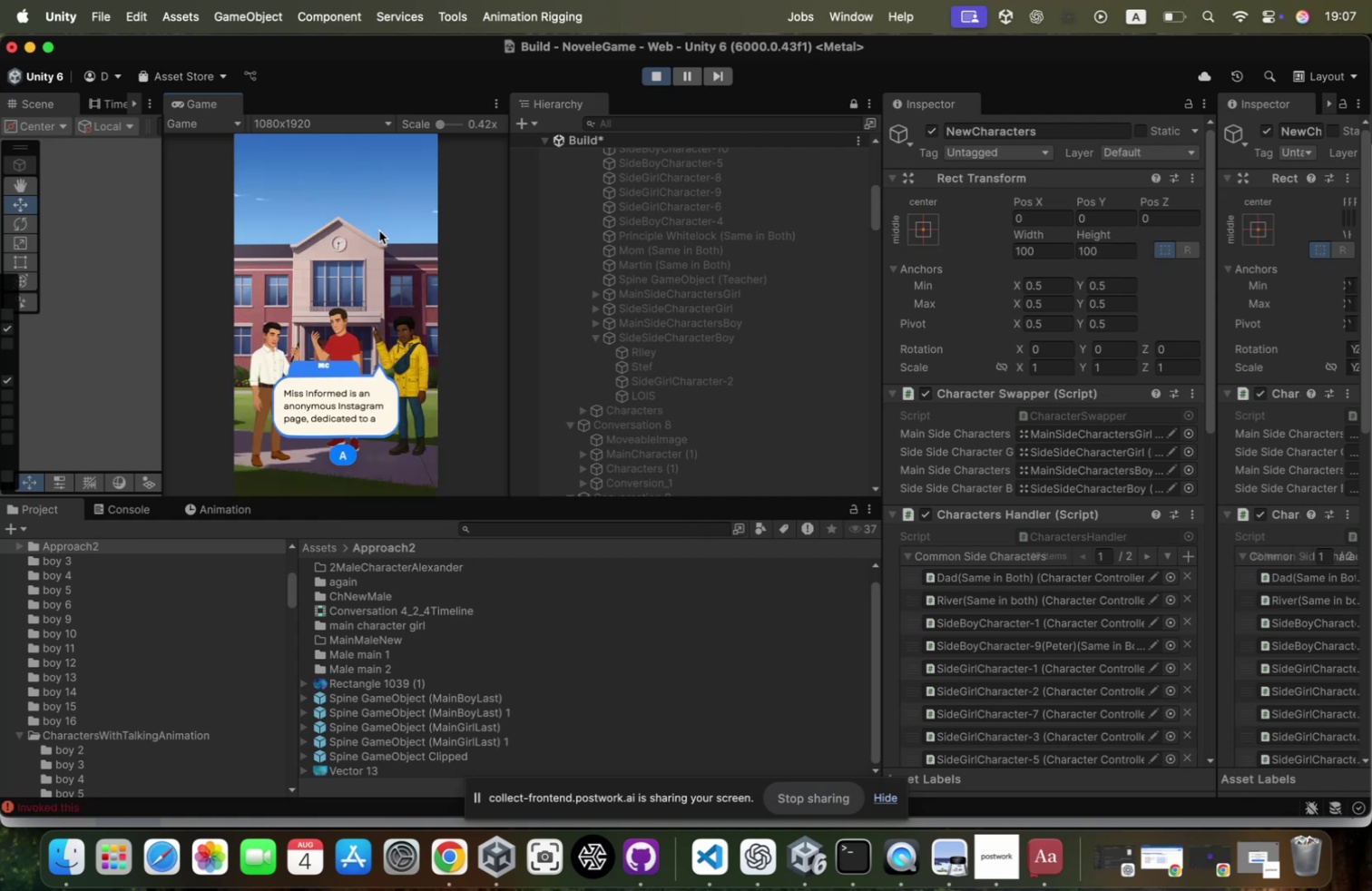 
left_click([379, 230])
 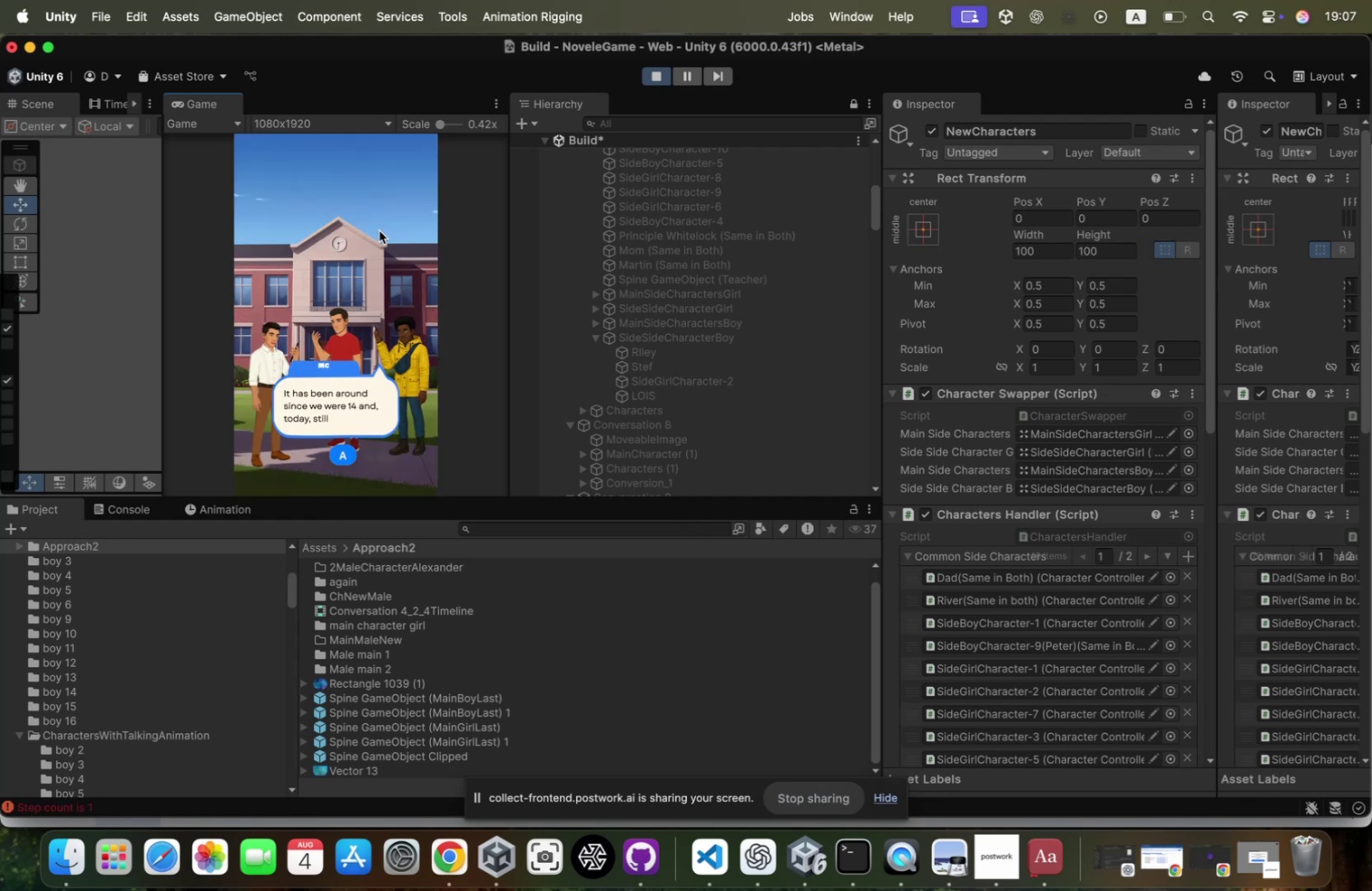 
left_click([379, 230])
 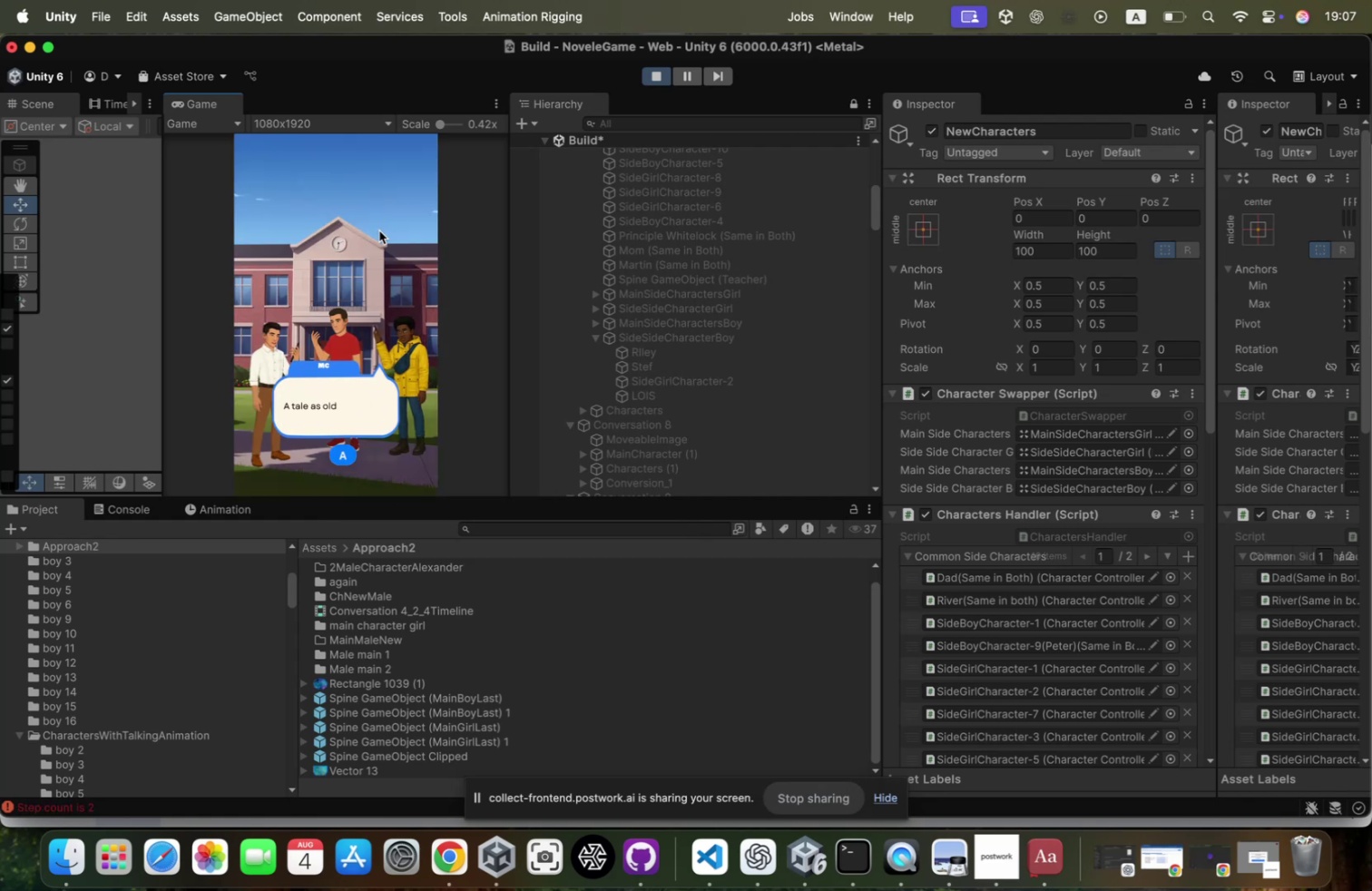 
left_click([379, 231])
 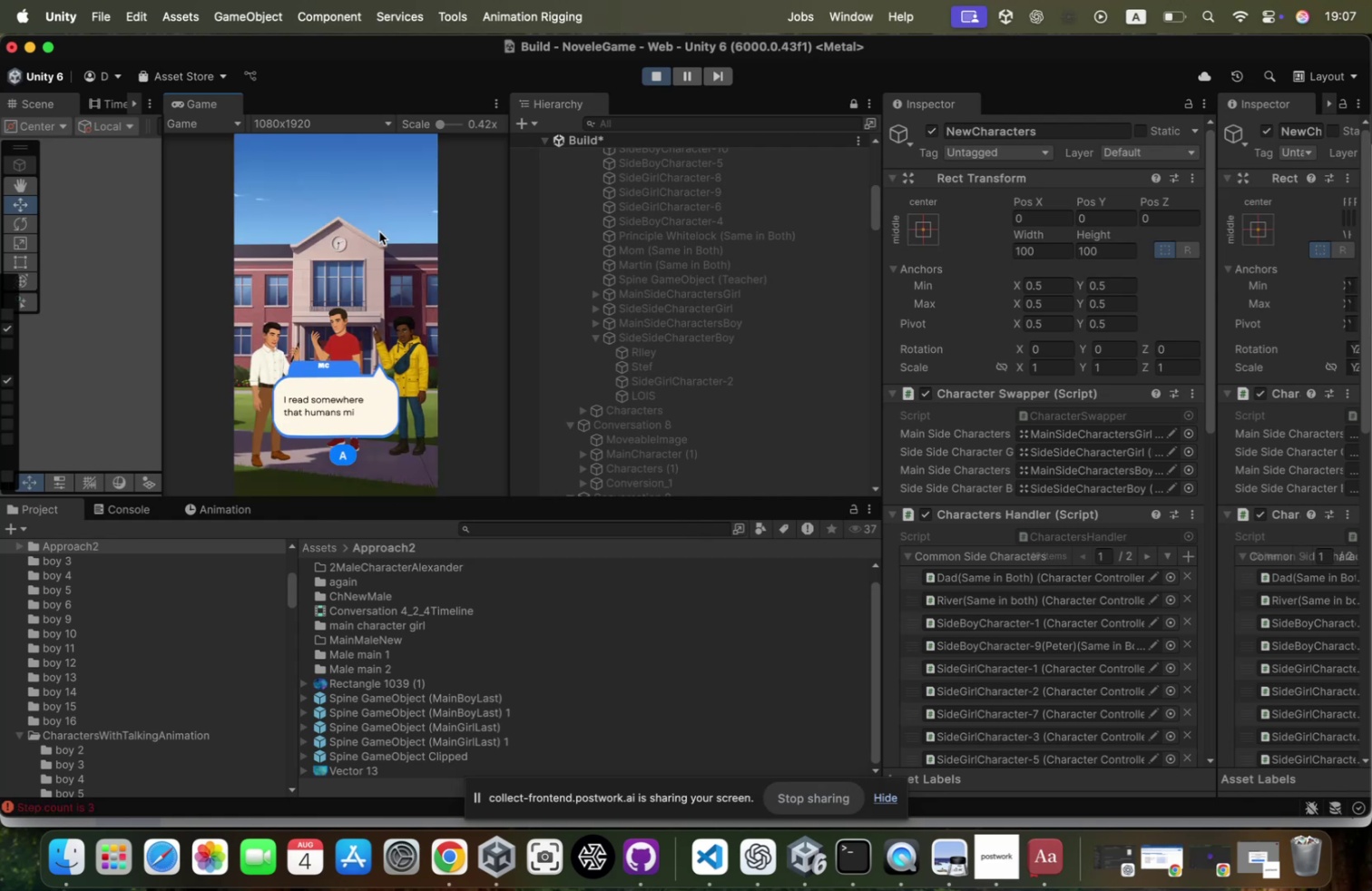 
left_click([379, 231])
 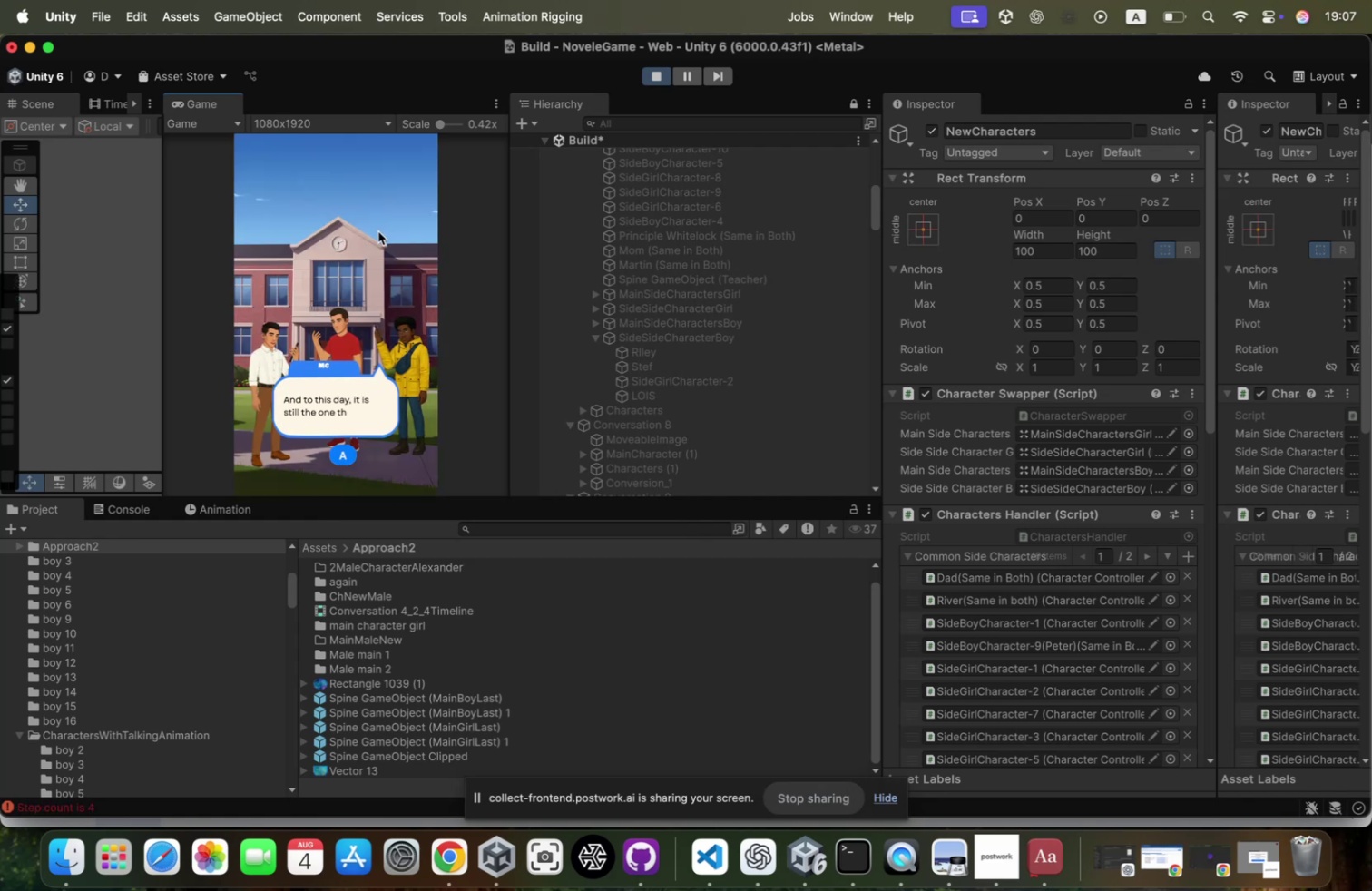 
left_click([378, 231])
 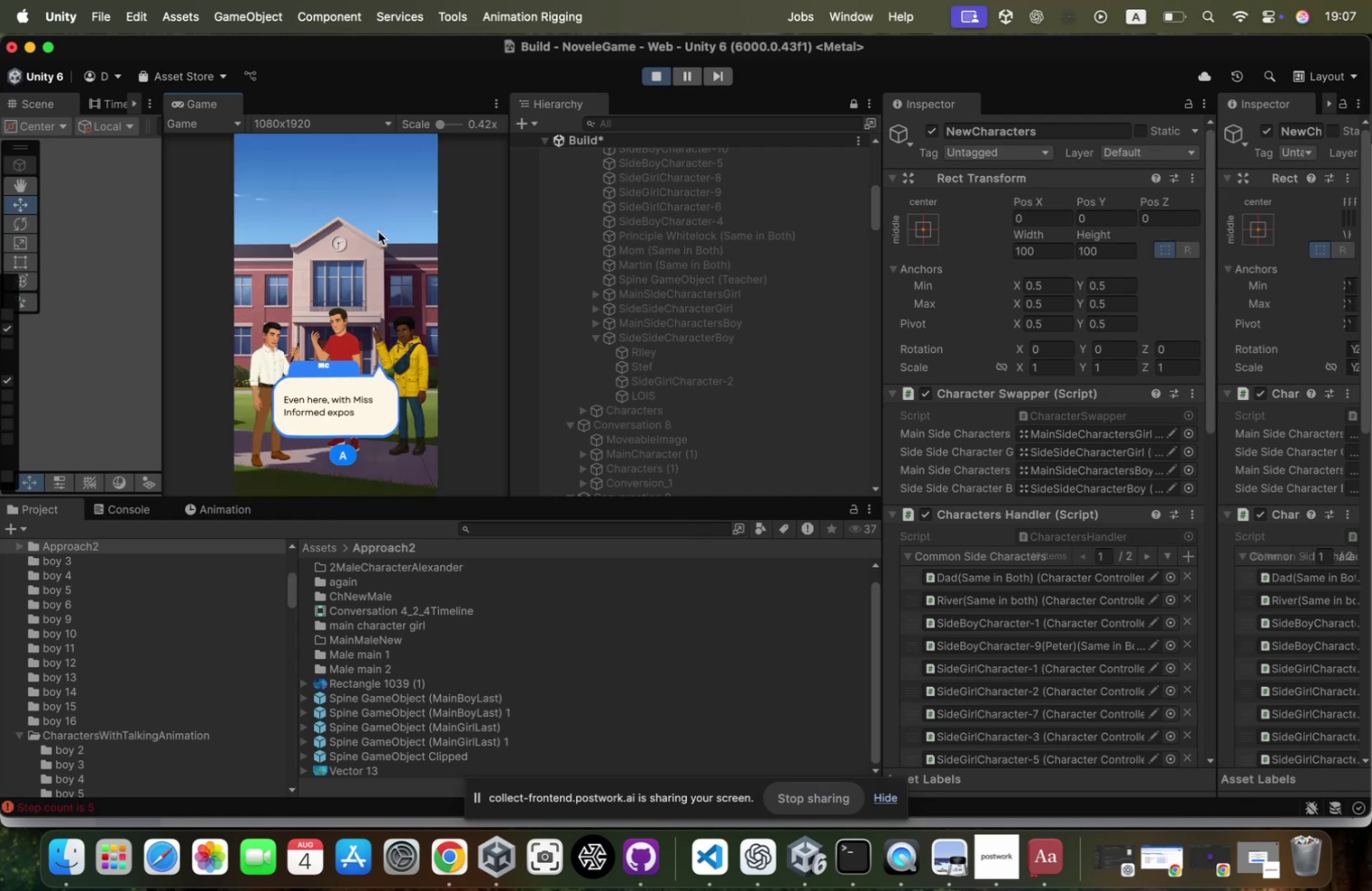 
left_click([378, 231])
 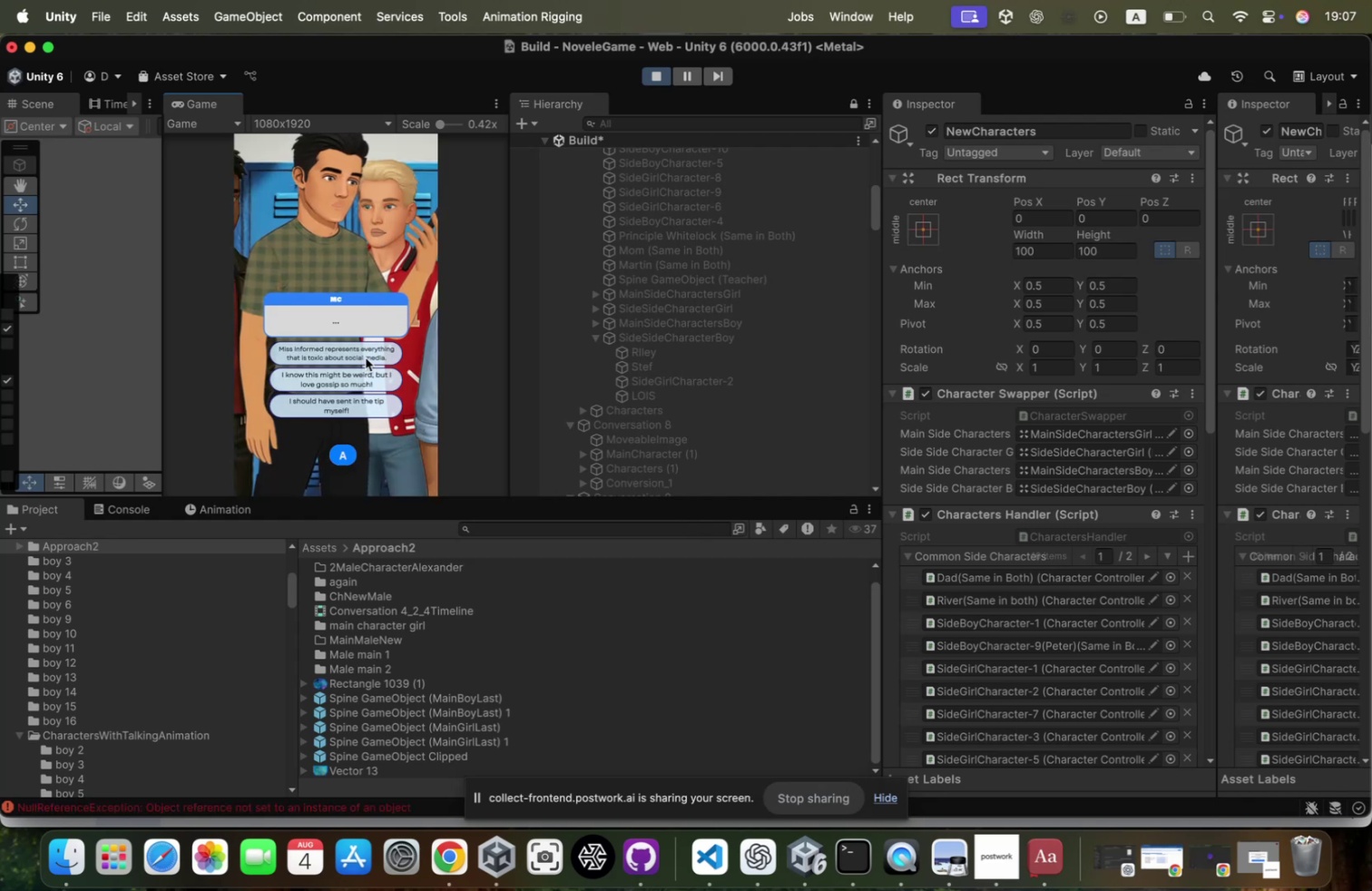 
left_click([366, 350])
 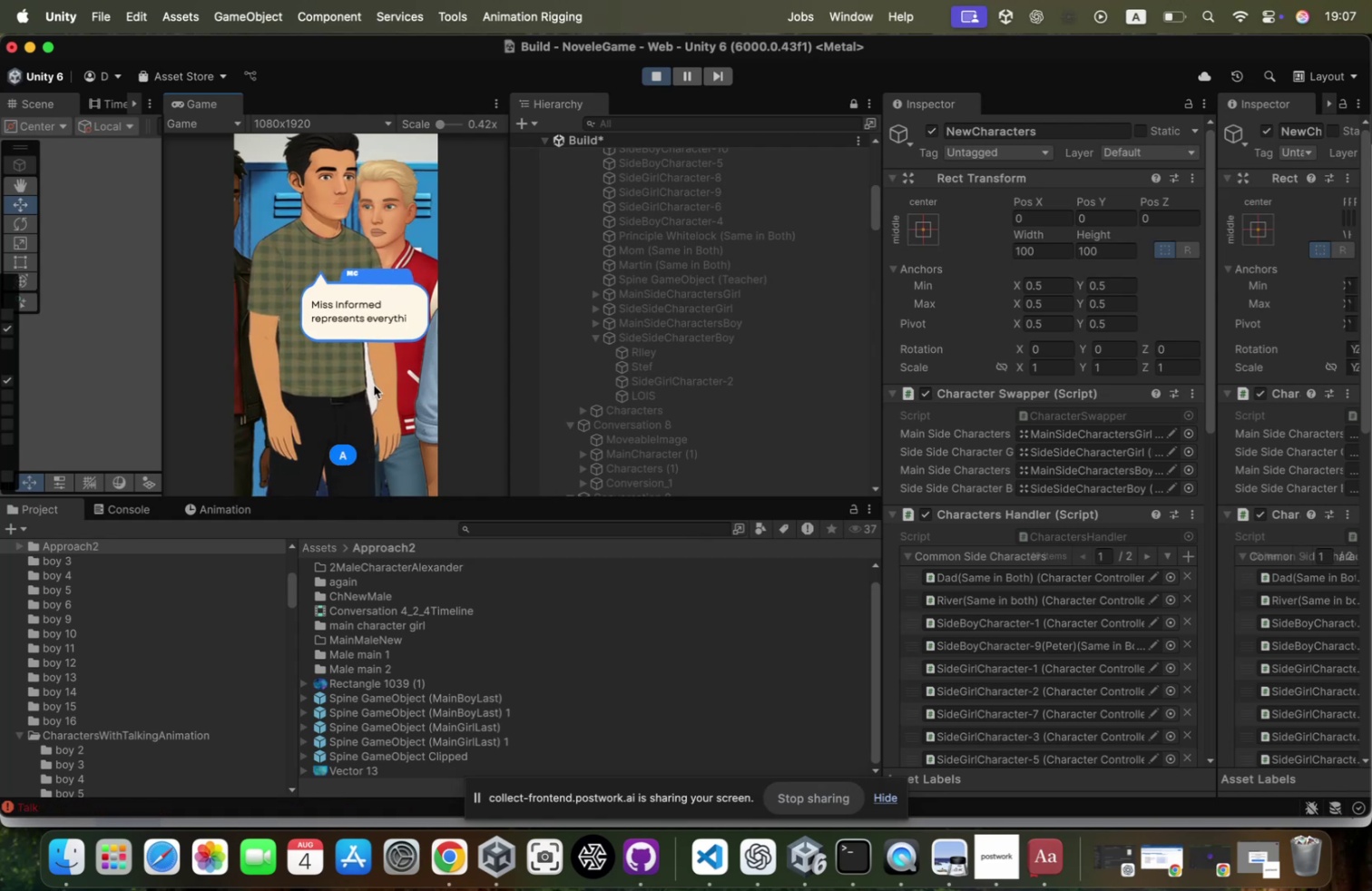 
left_click([373, 392])
 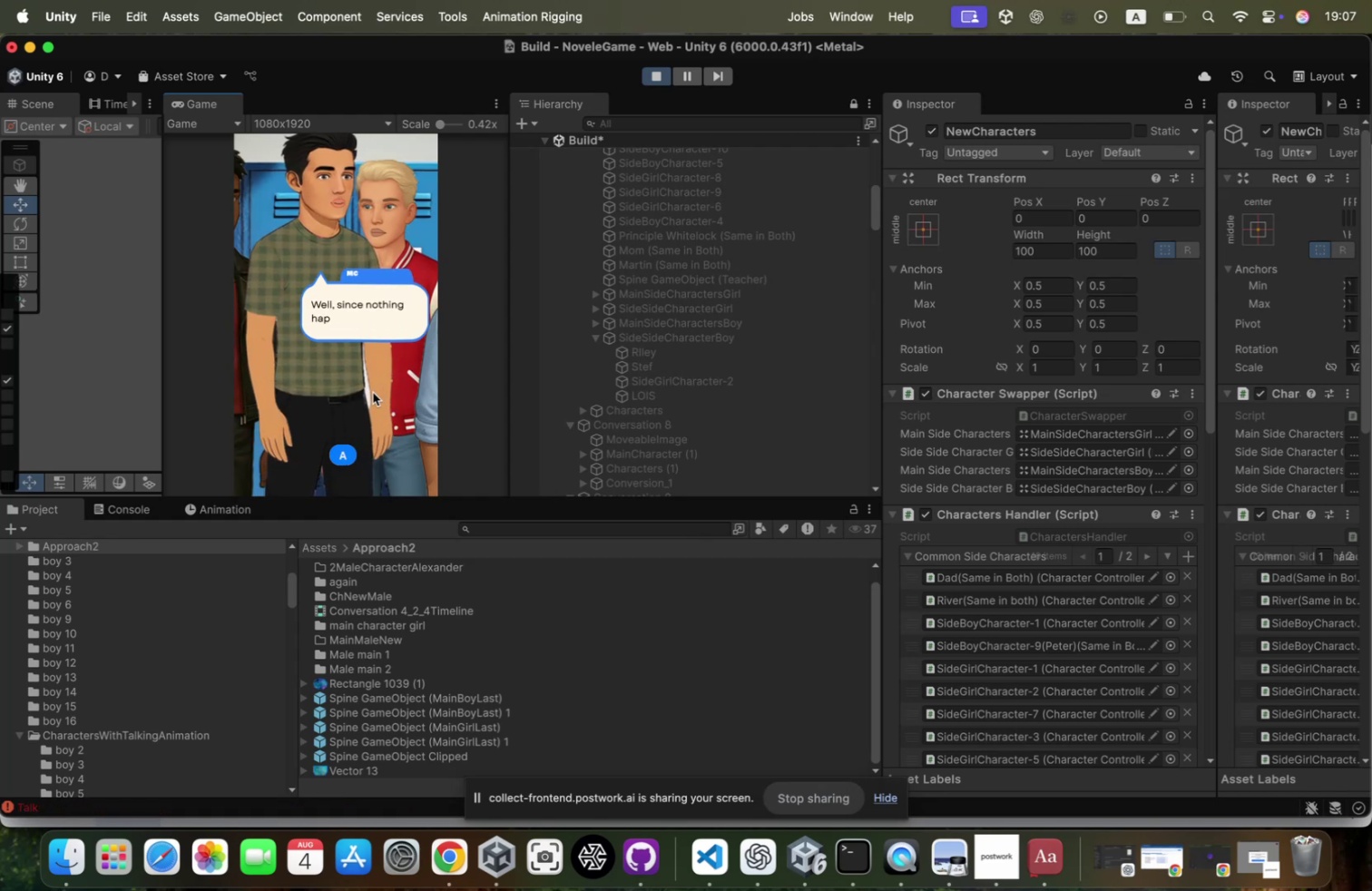 
left_click([373, 392])
 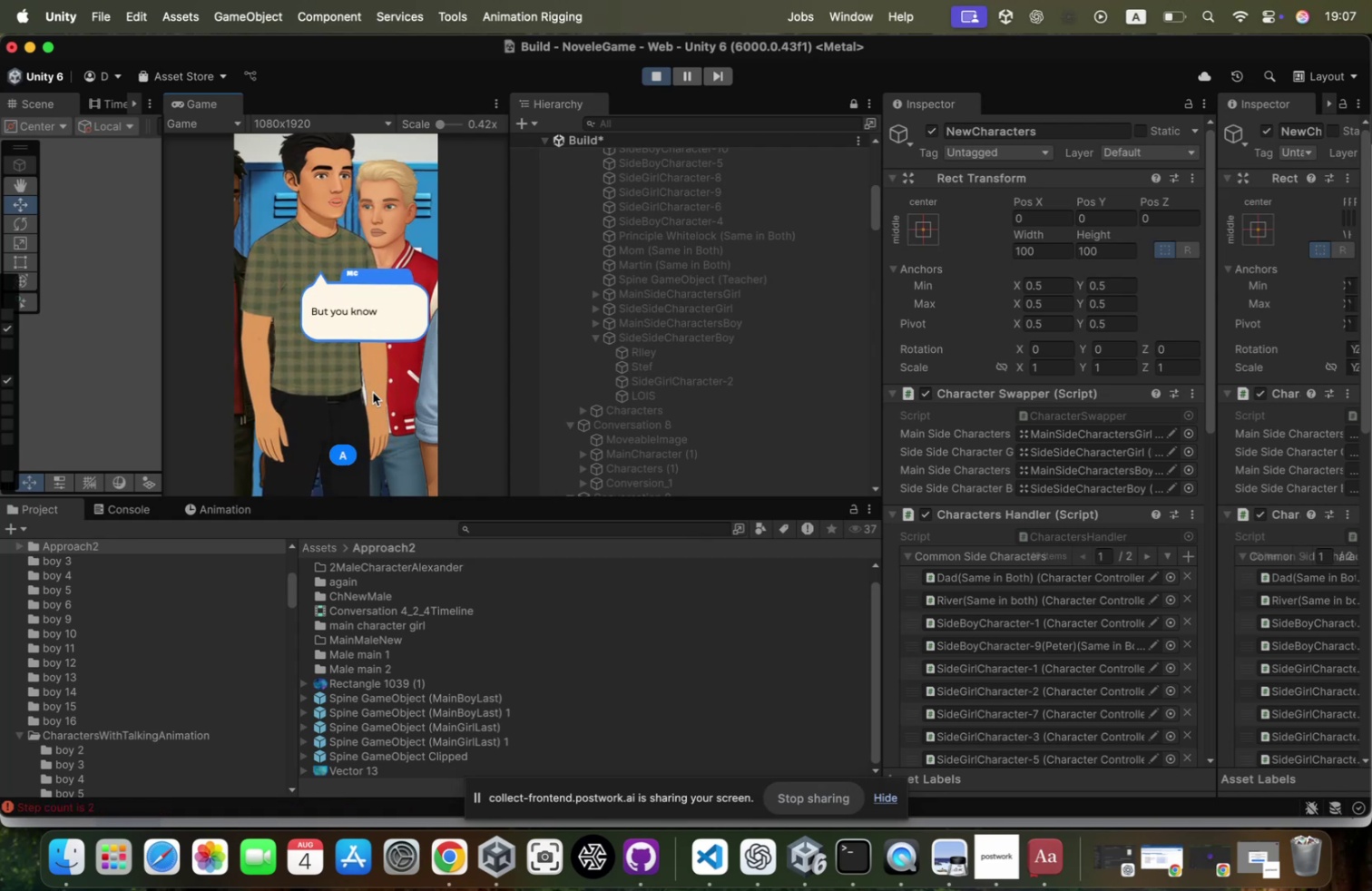 
left_click([373, 392])
 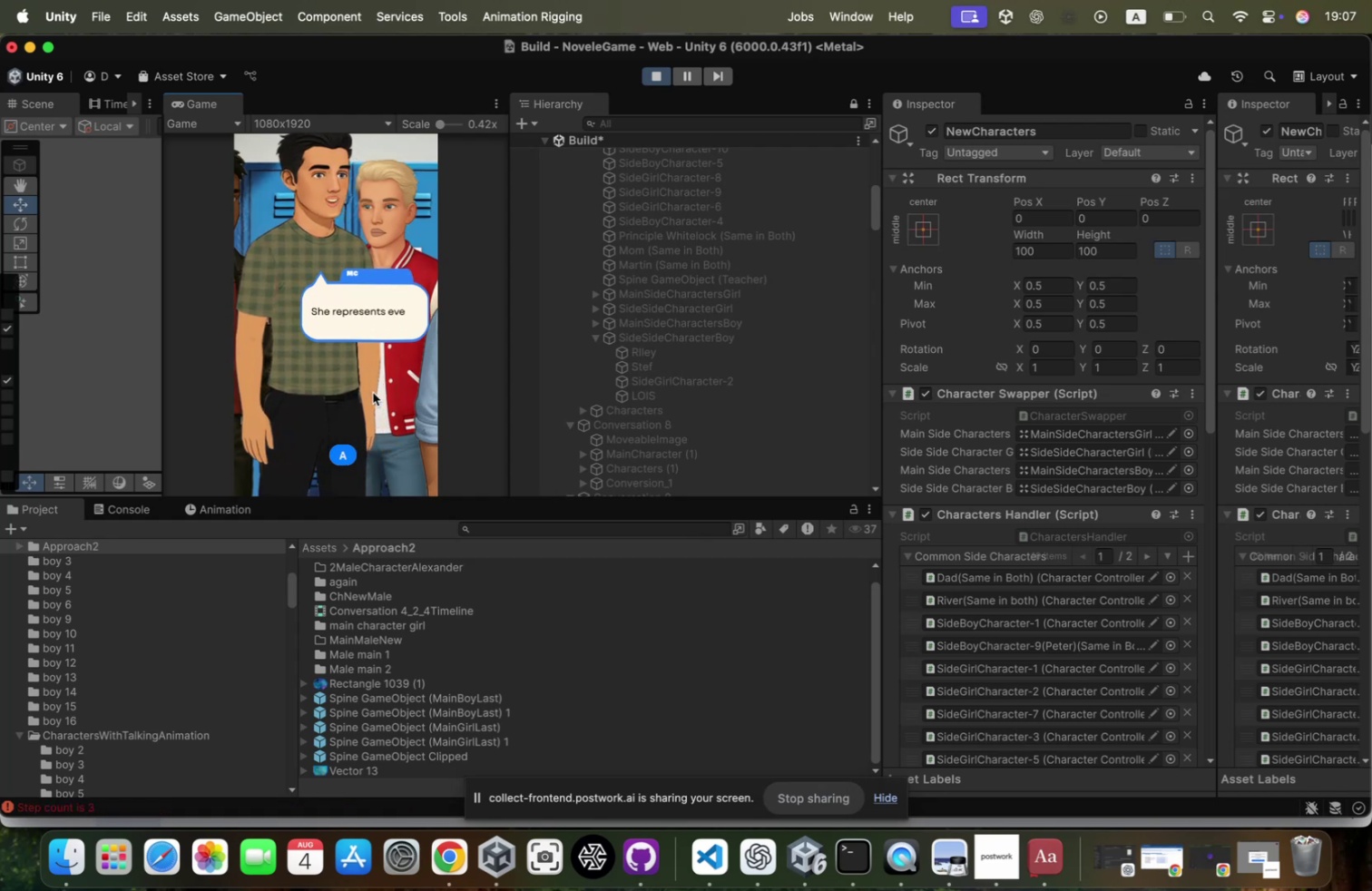 
left_click([373, 392])
 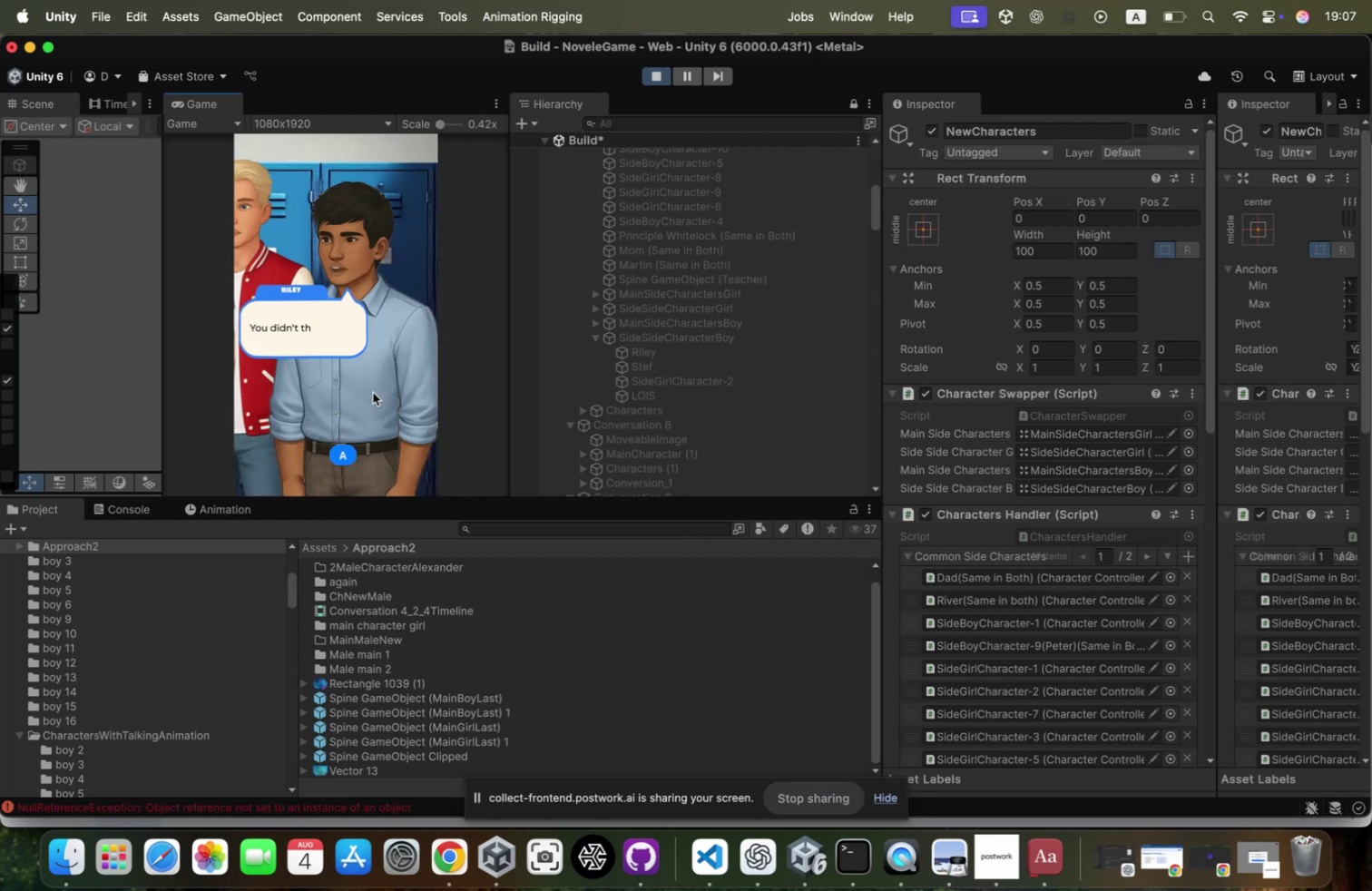 
left_click([374, 392])
 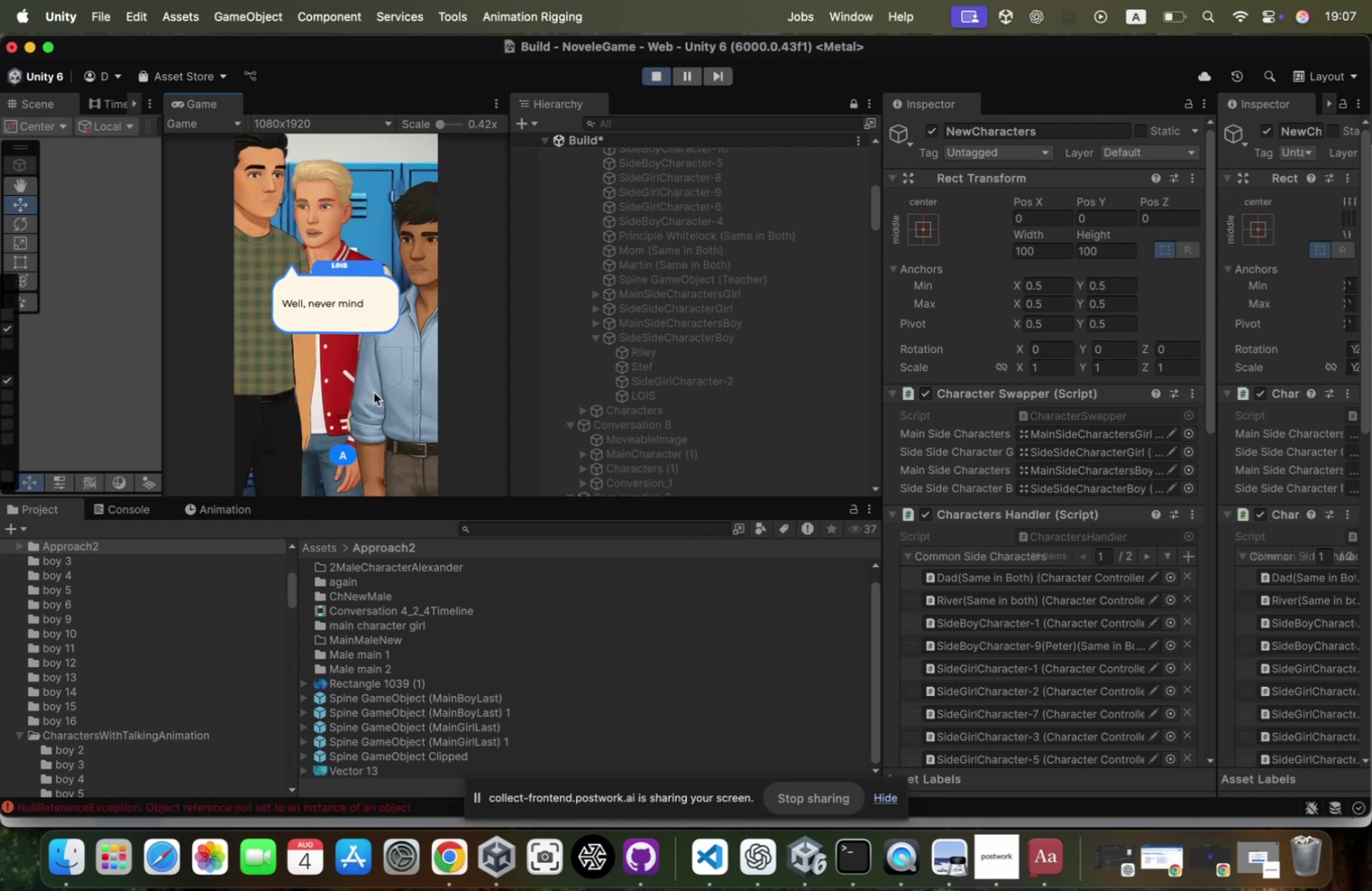 
left_click([373, 392])
 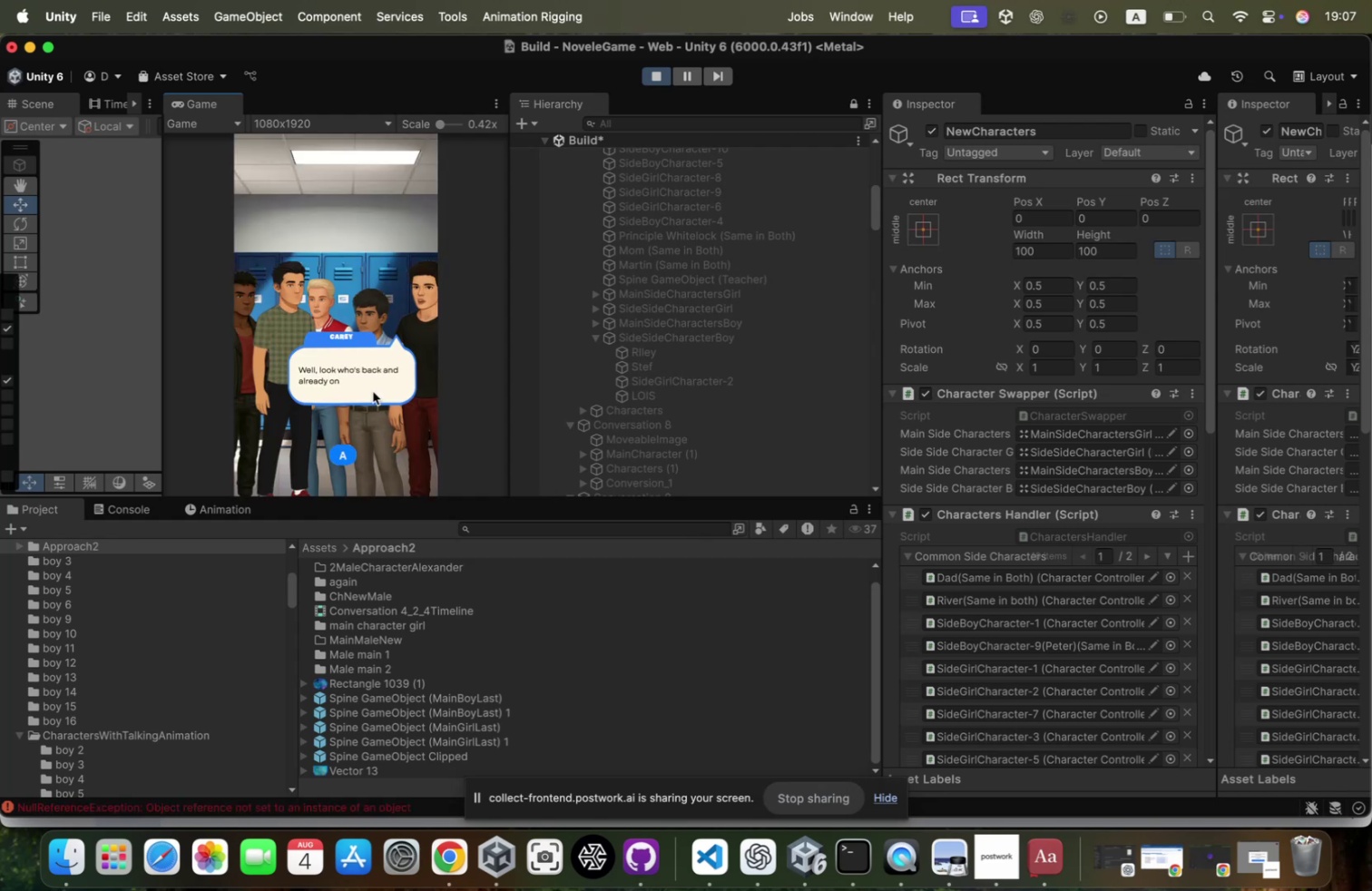 
left_click([374, 422])
 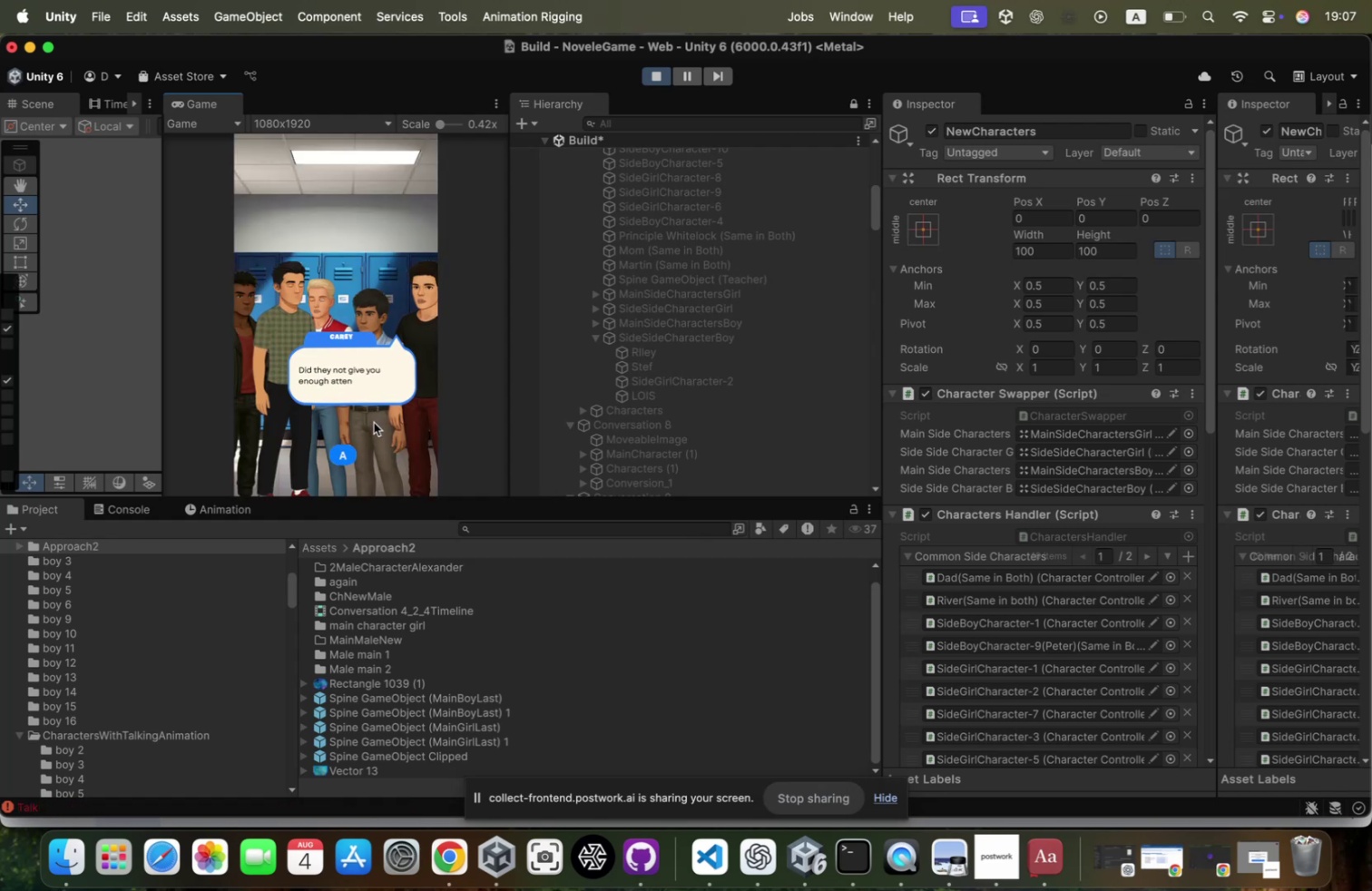 
left_click([374, 422])
 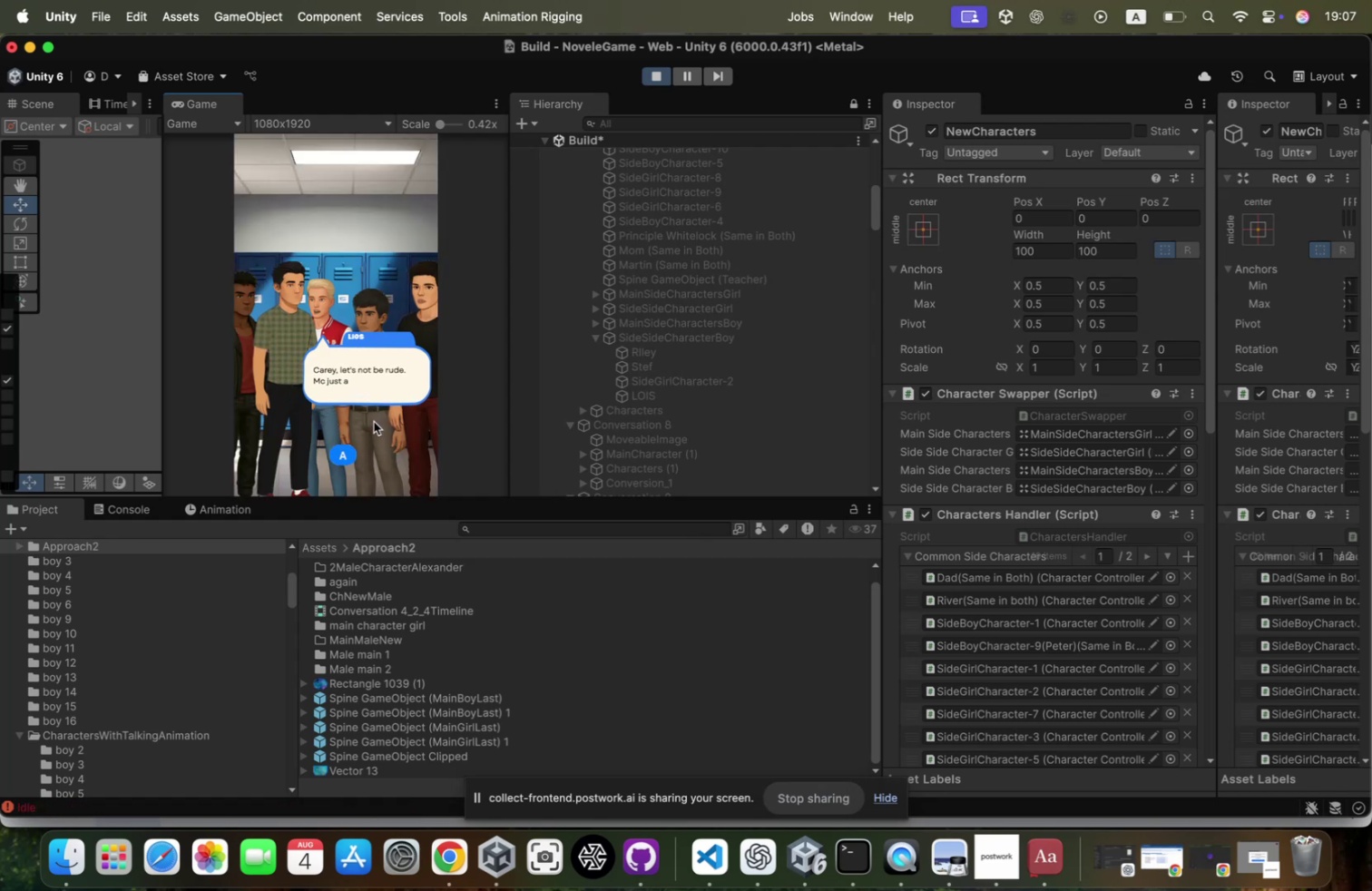 
left_click([374, 421])
 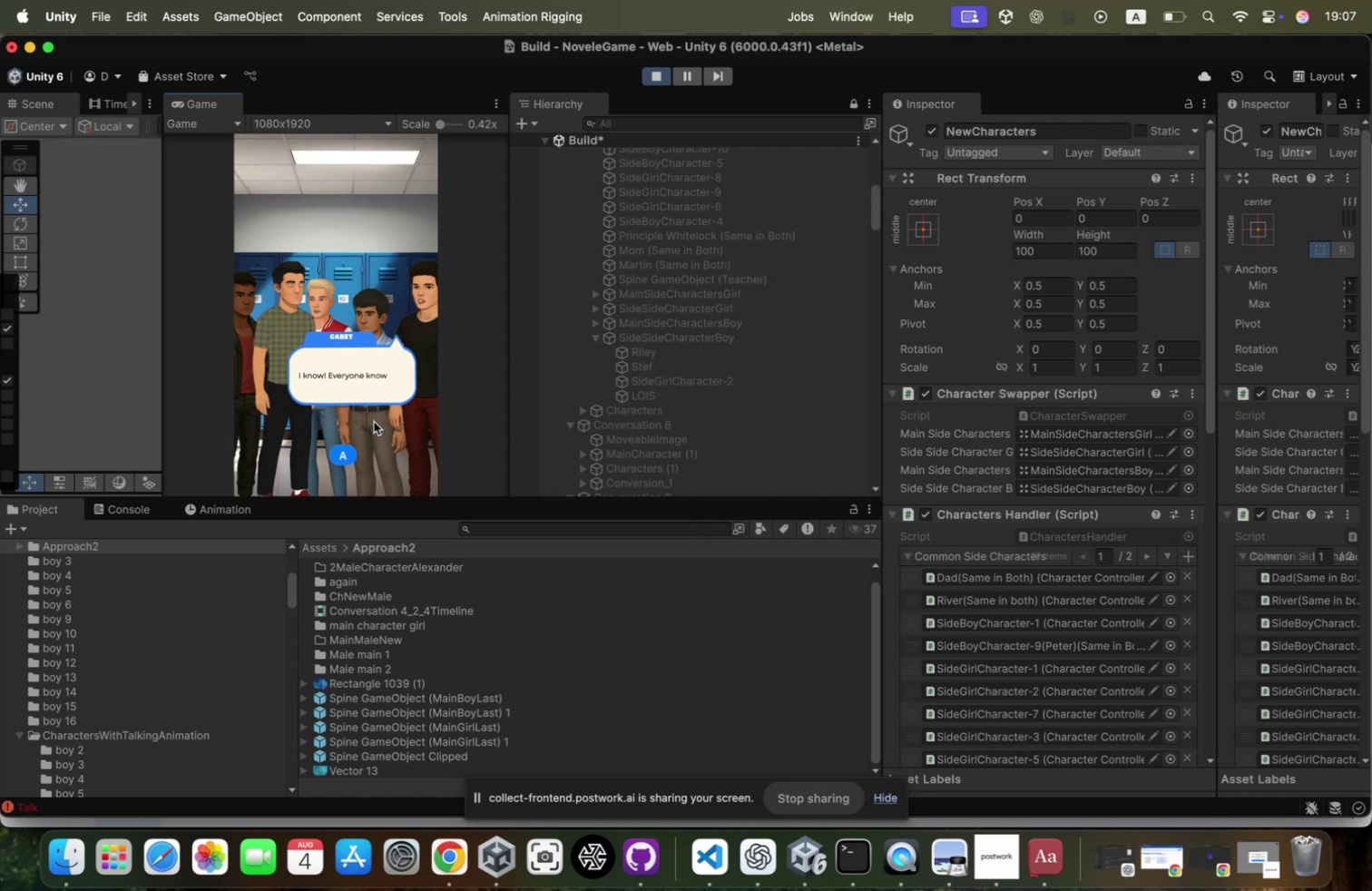 
left_click([374, 421])
 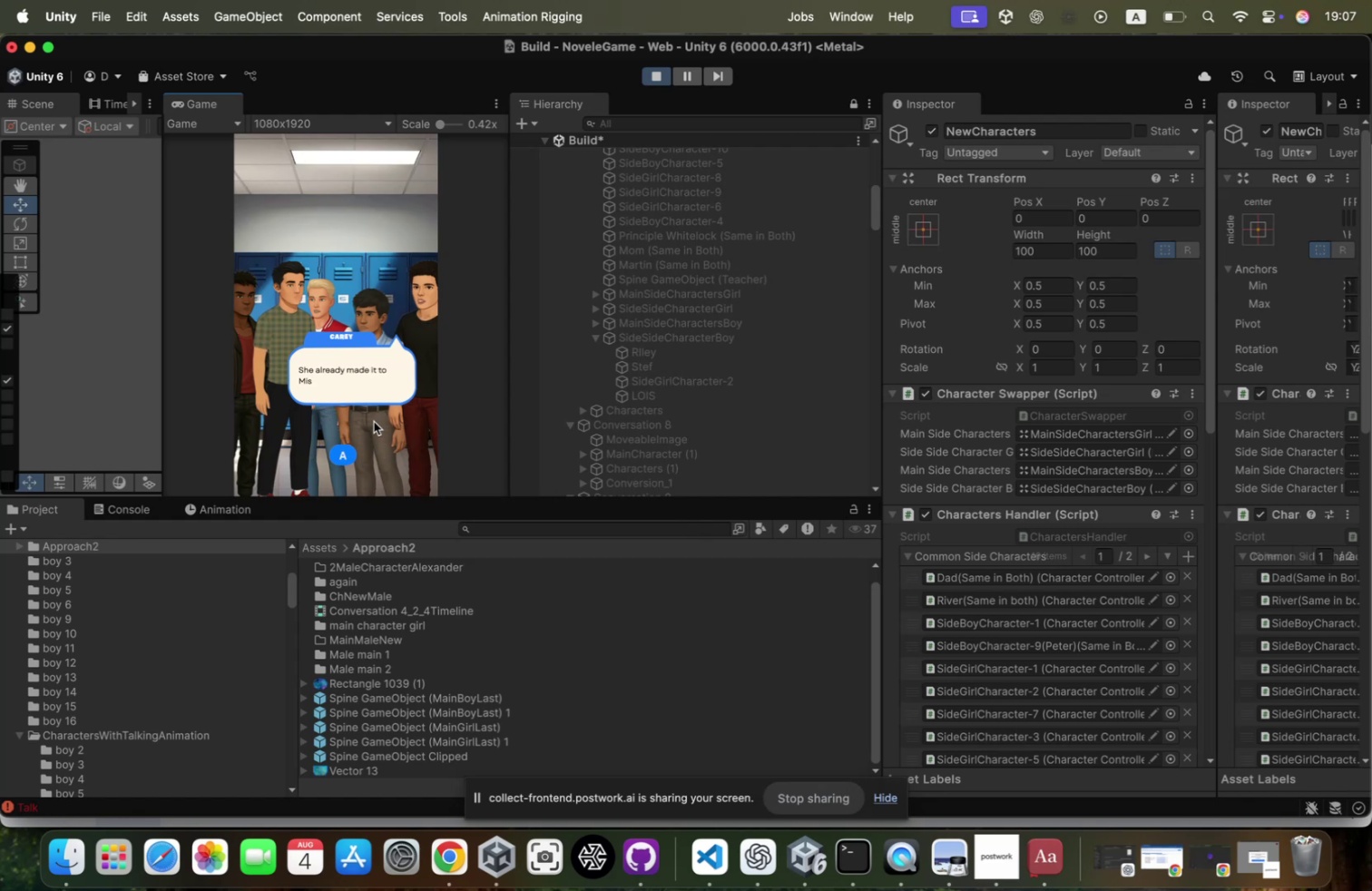 
left_click([374, 421])
 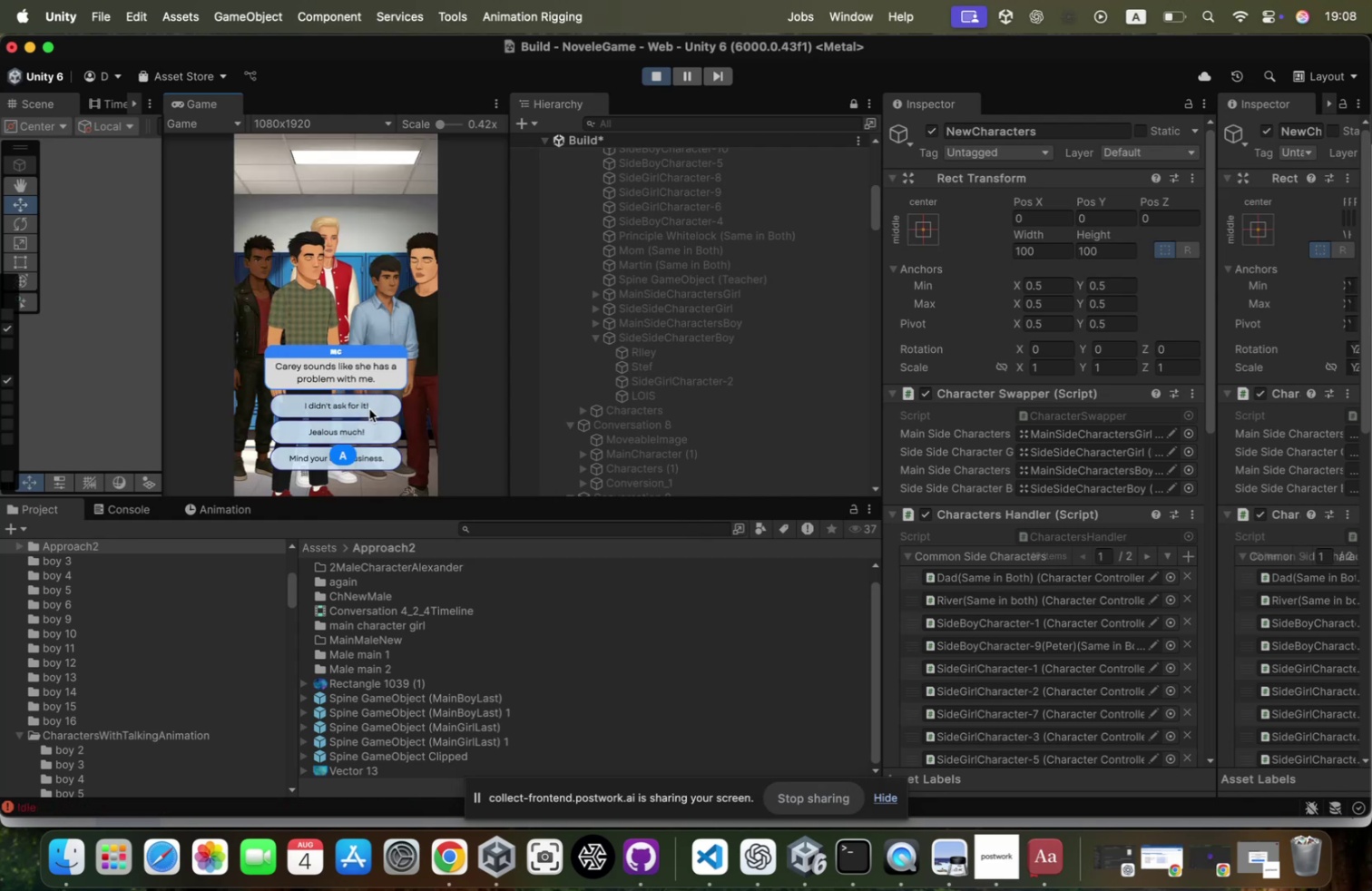 
left_click([368, 406])
 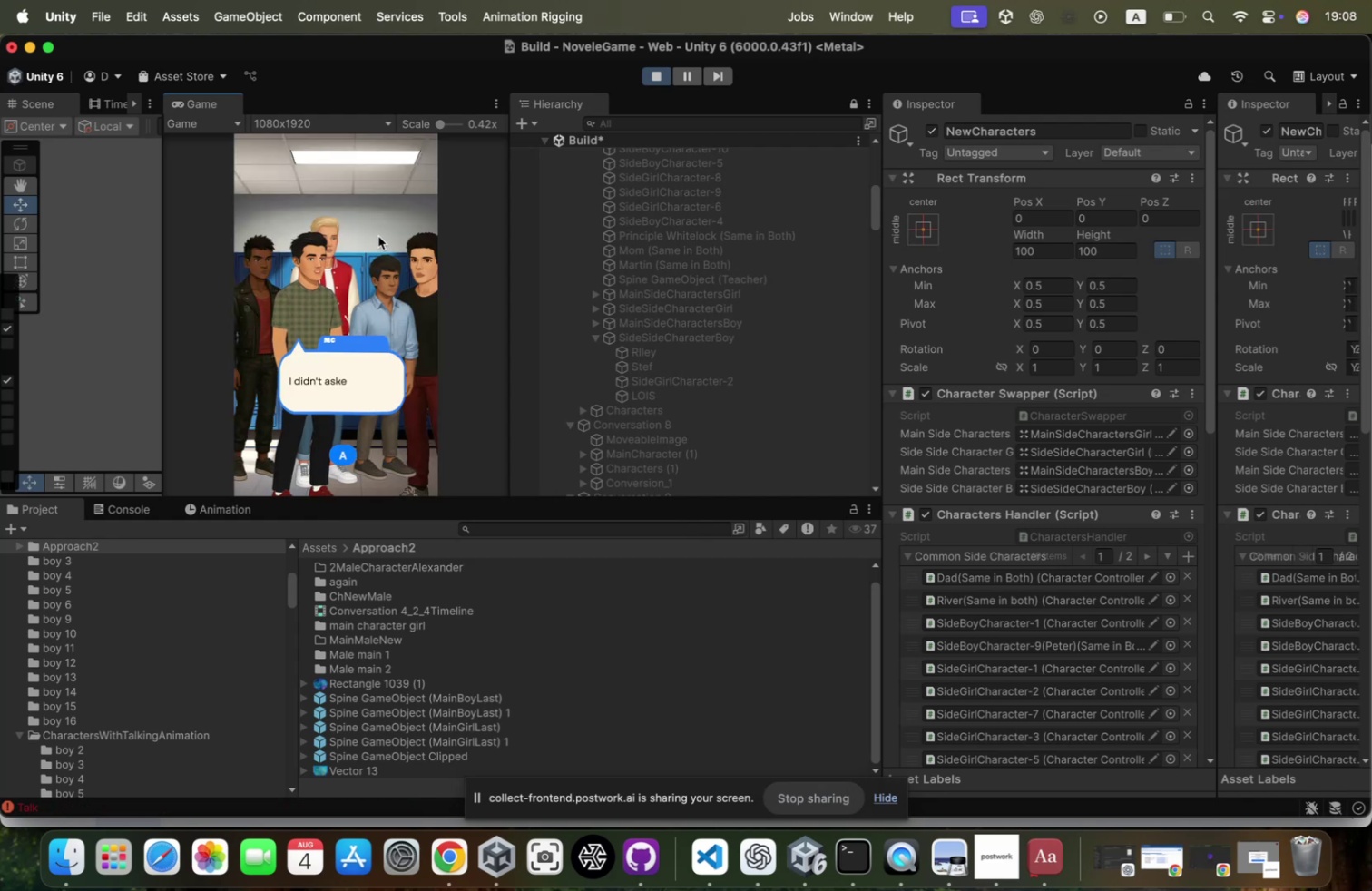 
left_click([378, 236])
 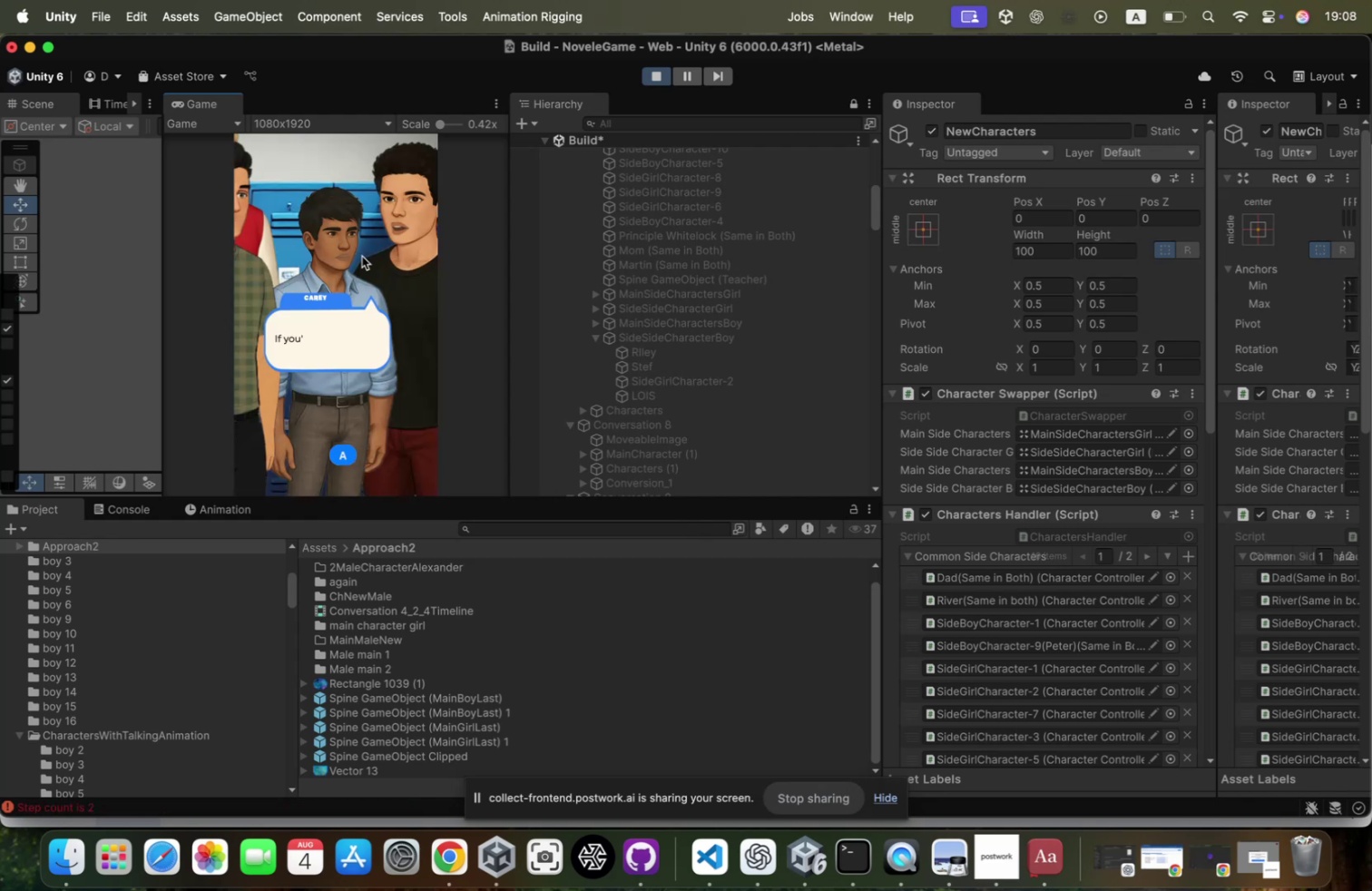 
left_click([362, 262])
 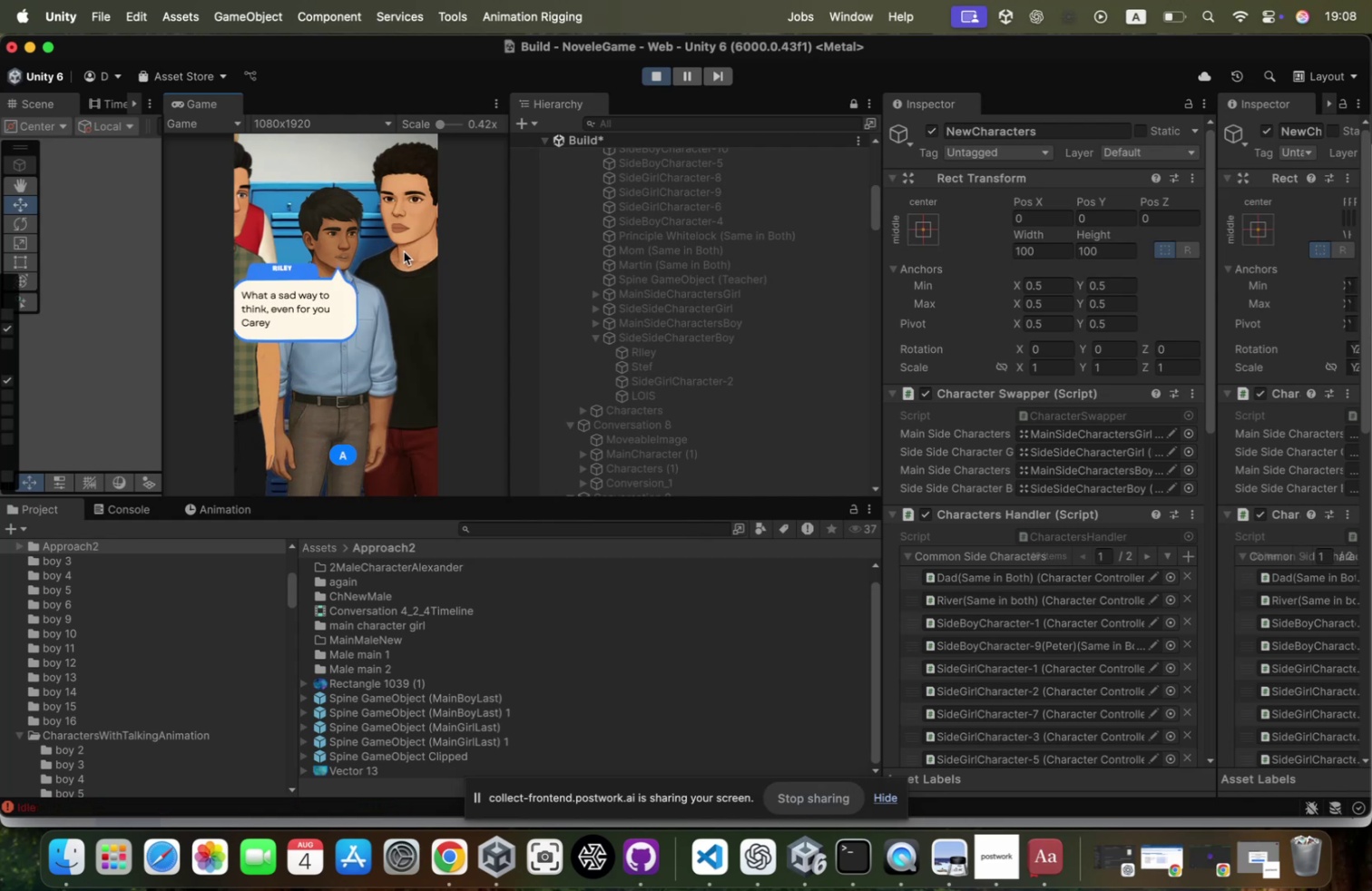 
left_click([404, 251])
 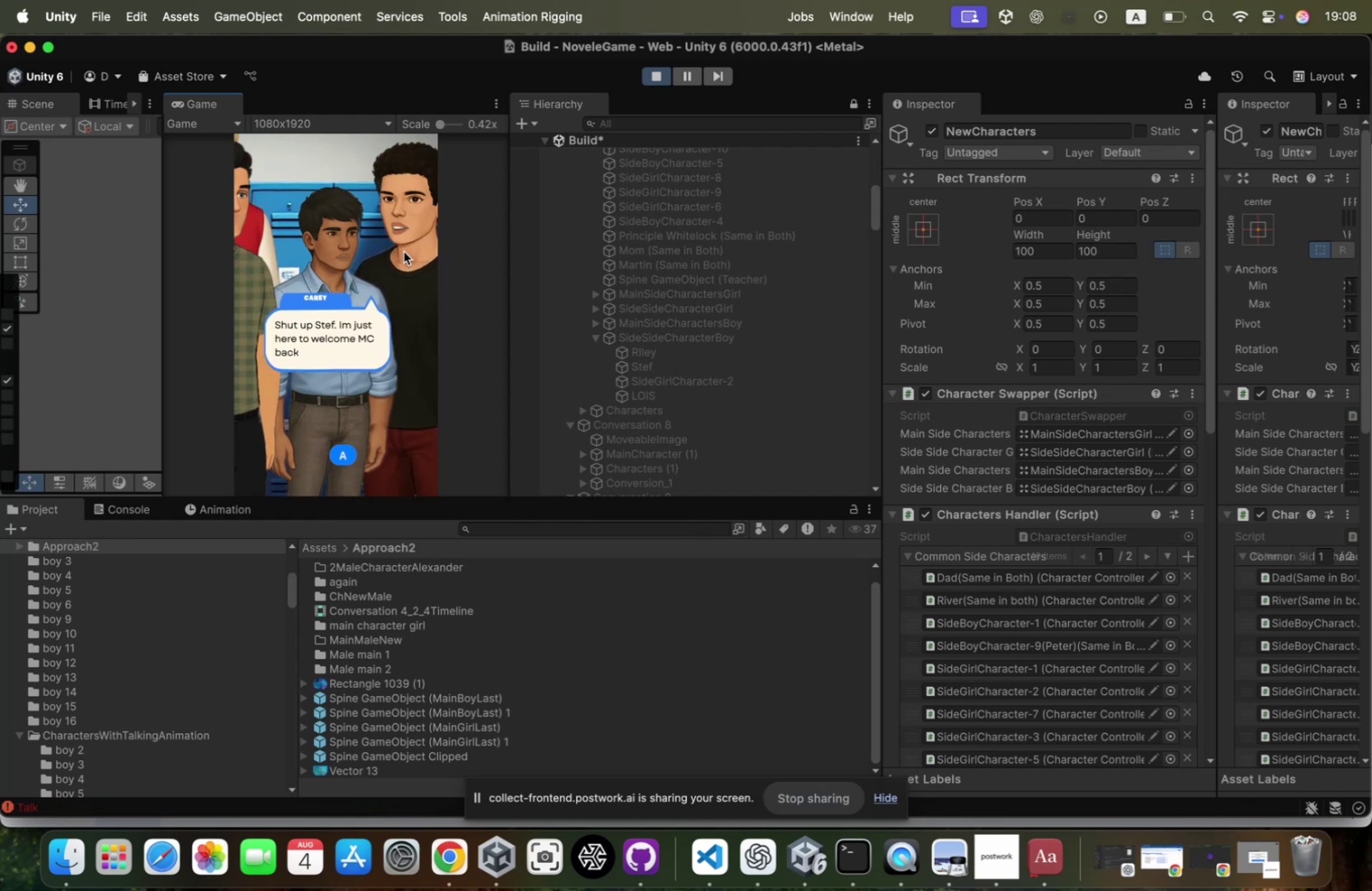 
left_click([404, 251])
 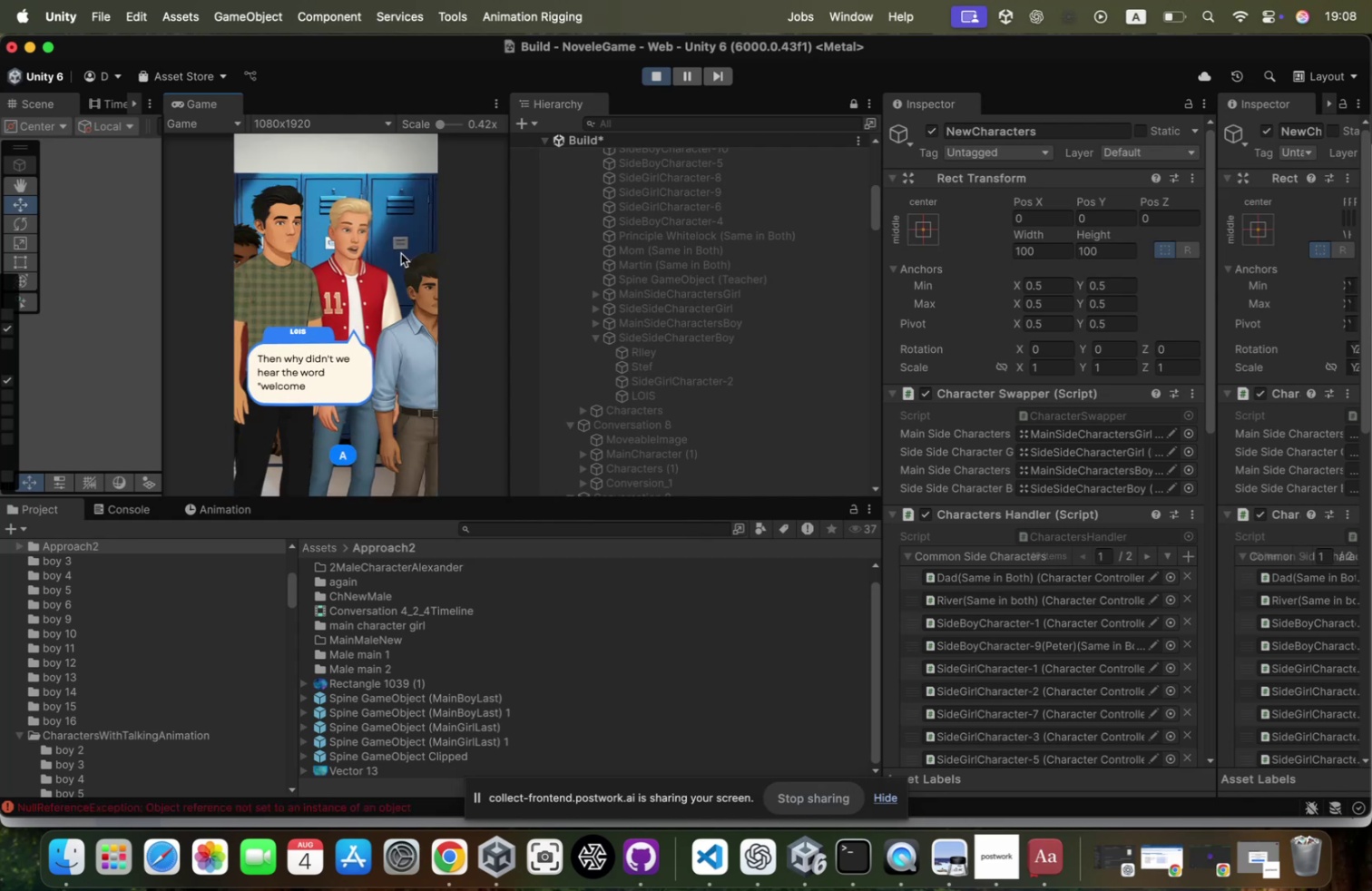 
left_click([400, 253])
 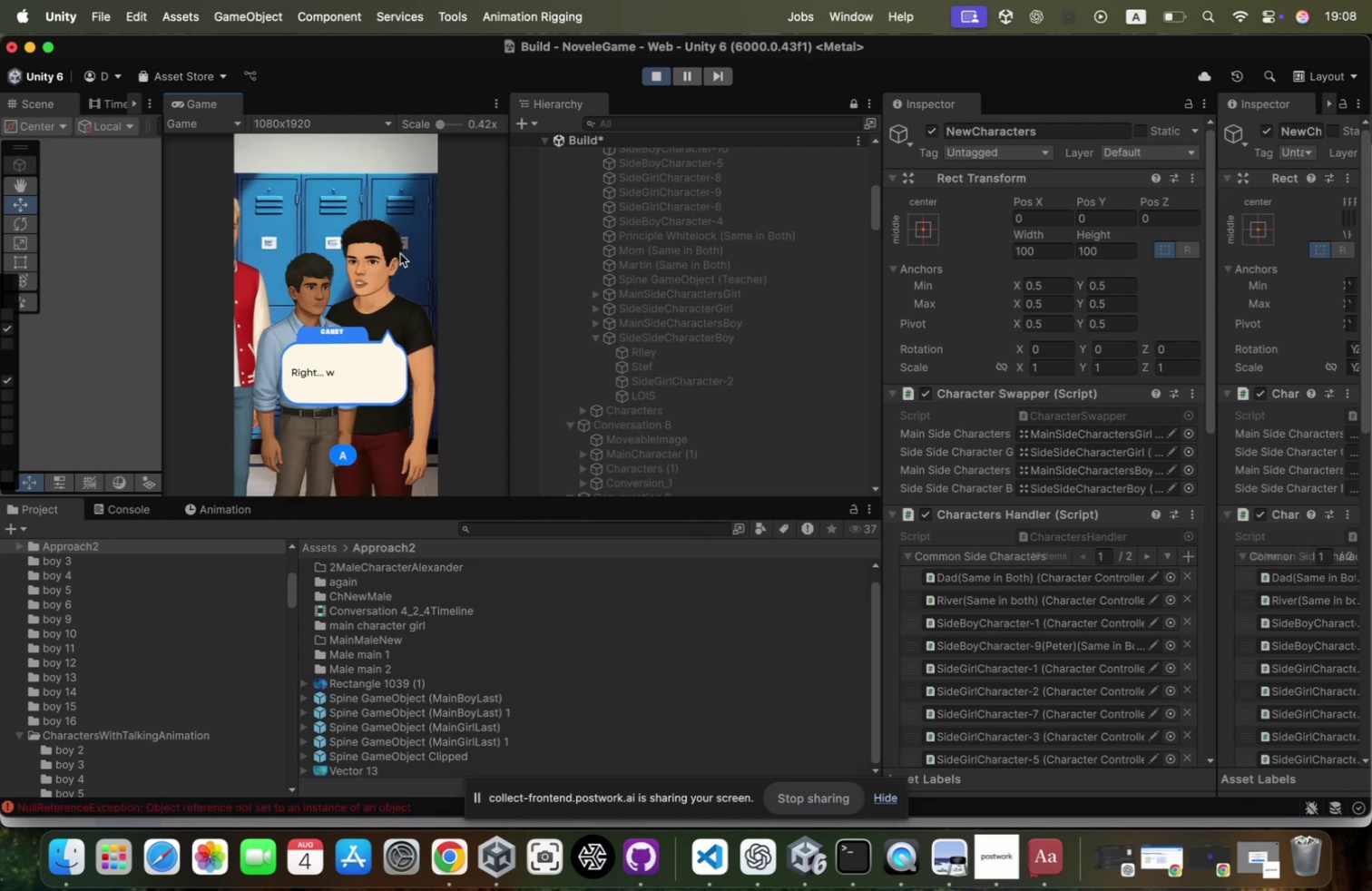 
left_click([400, 253])
 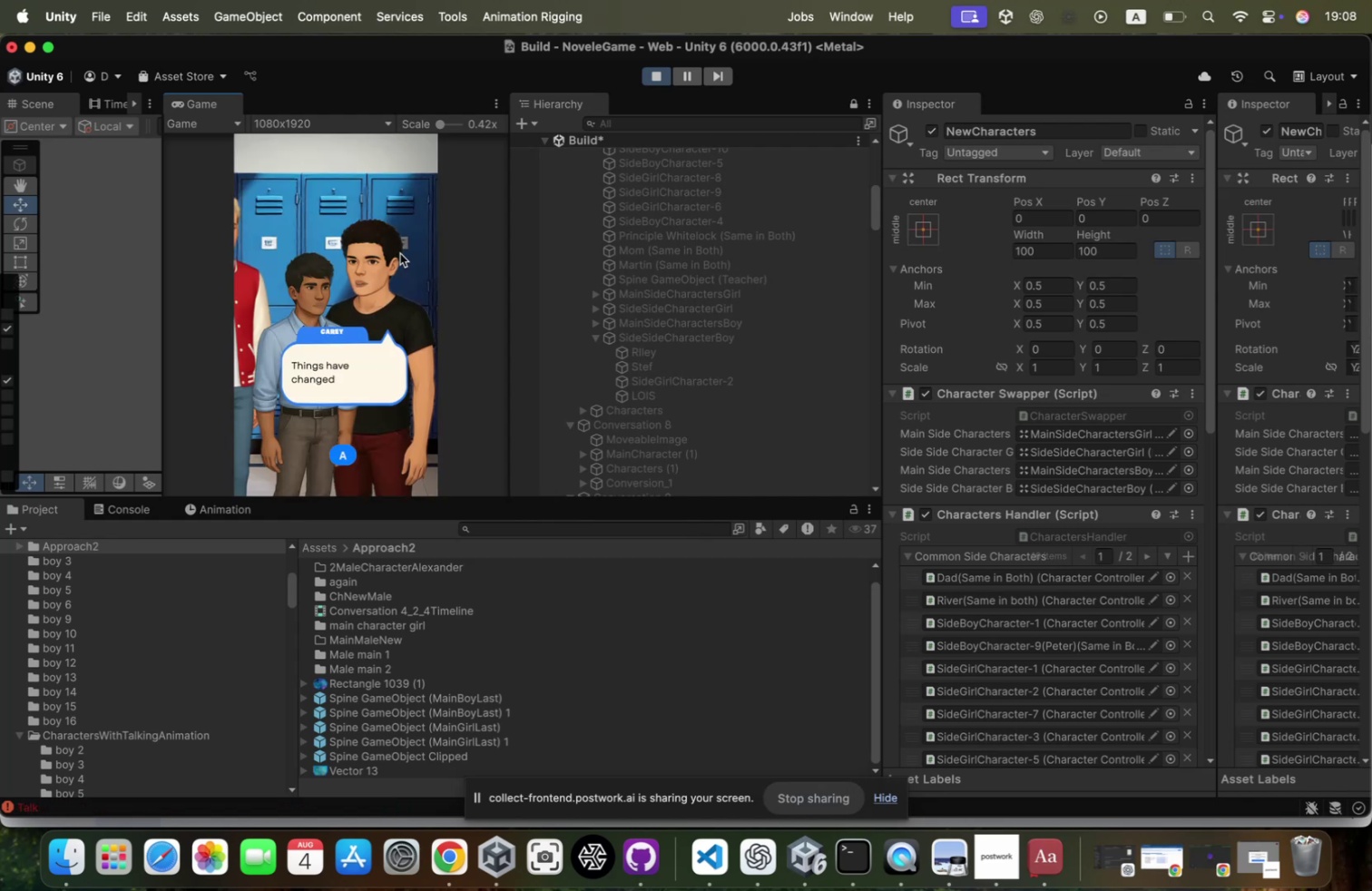 
left_click([400, 254])
 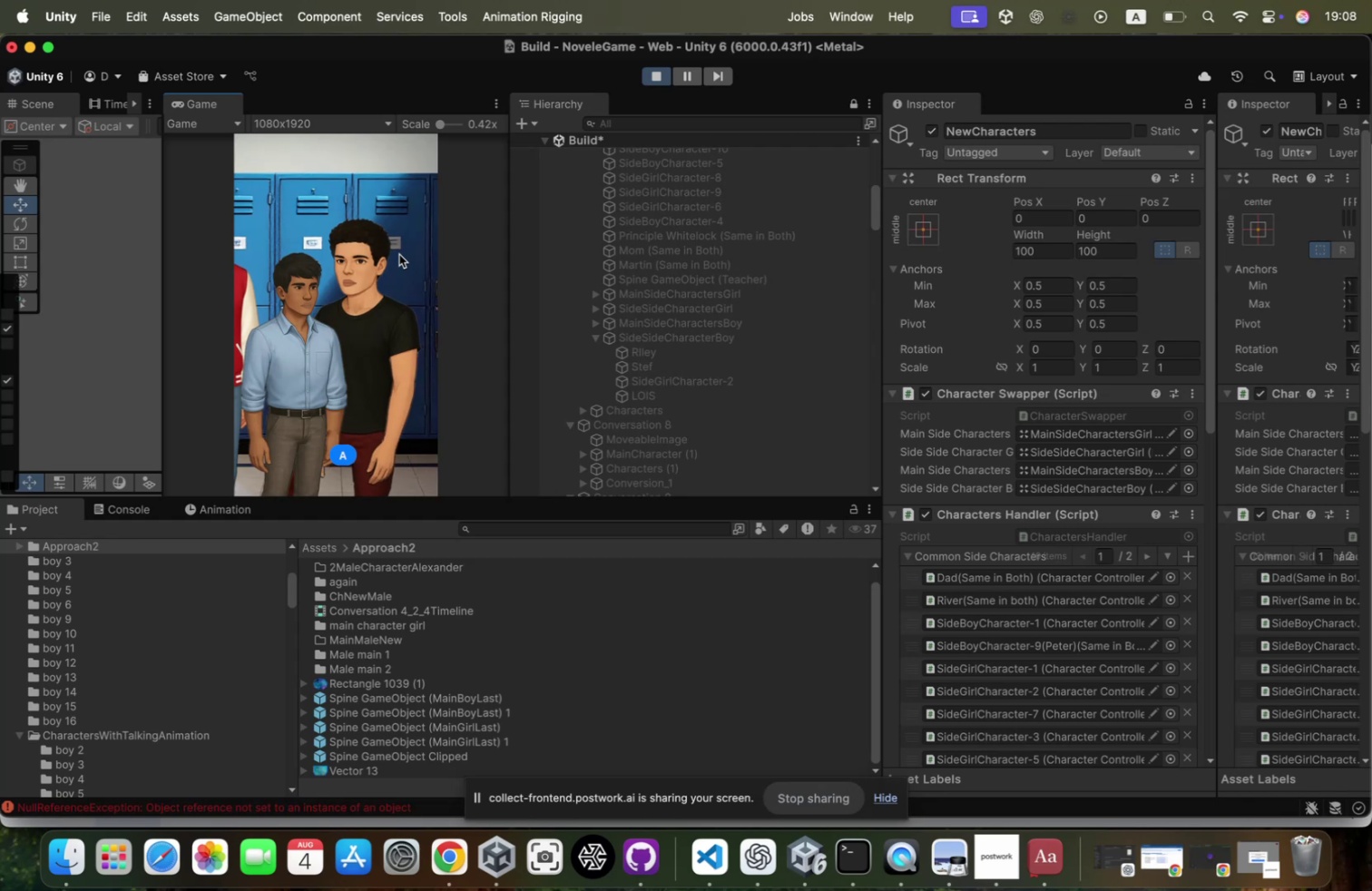 
left_click([399, 254])
 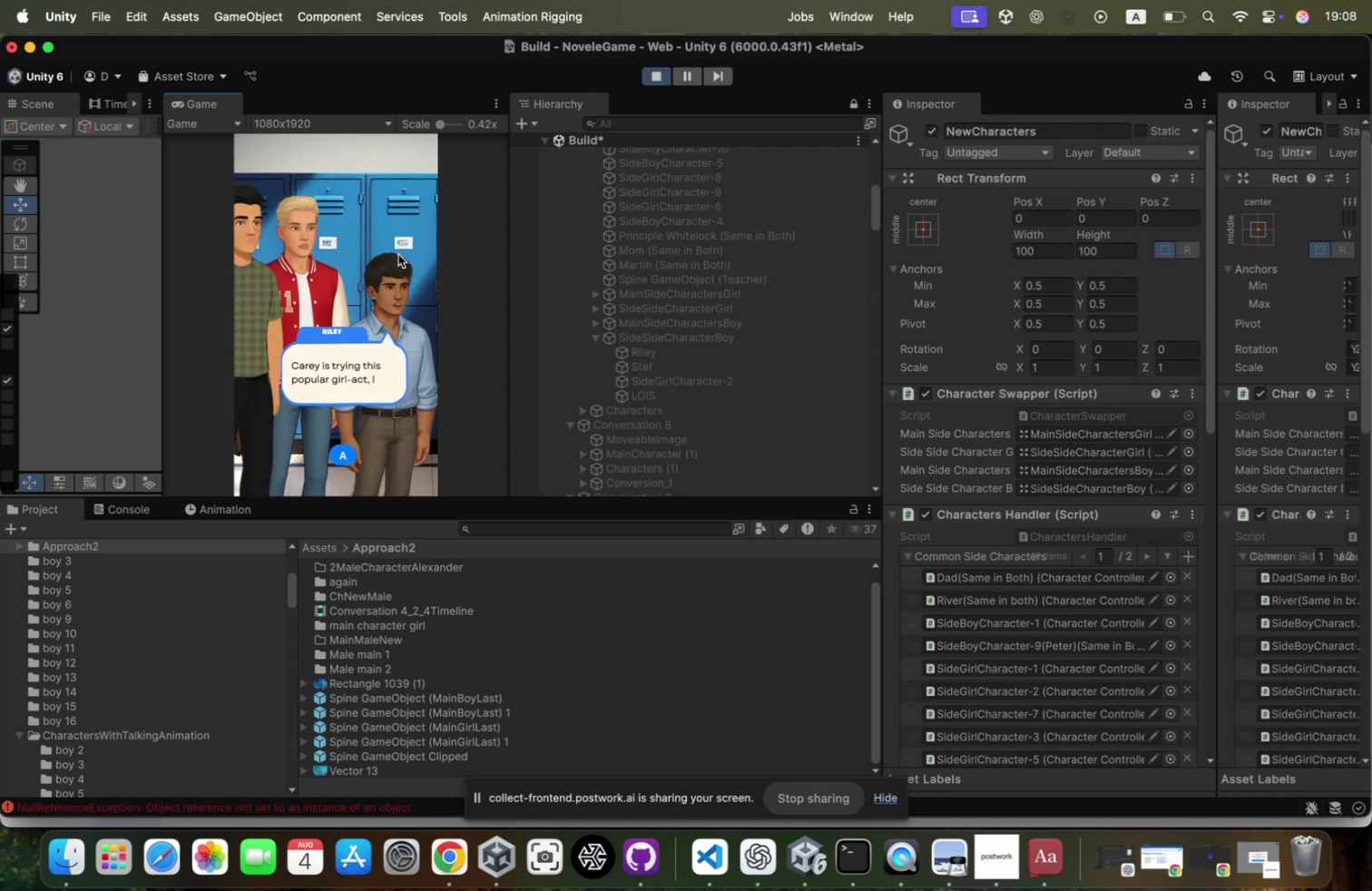 
left_click([398, 253])
 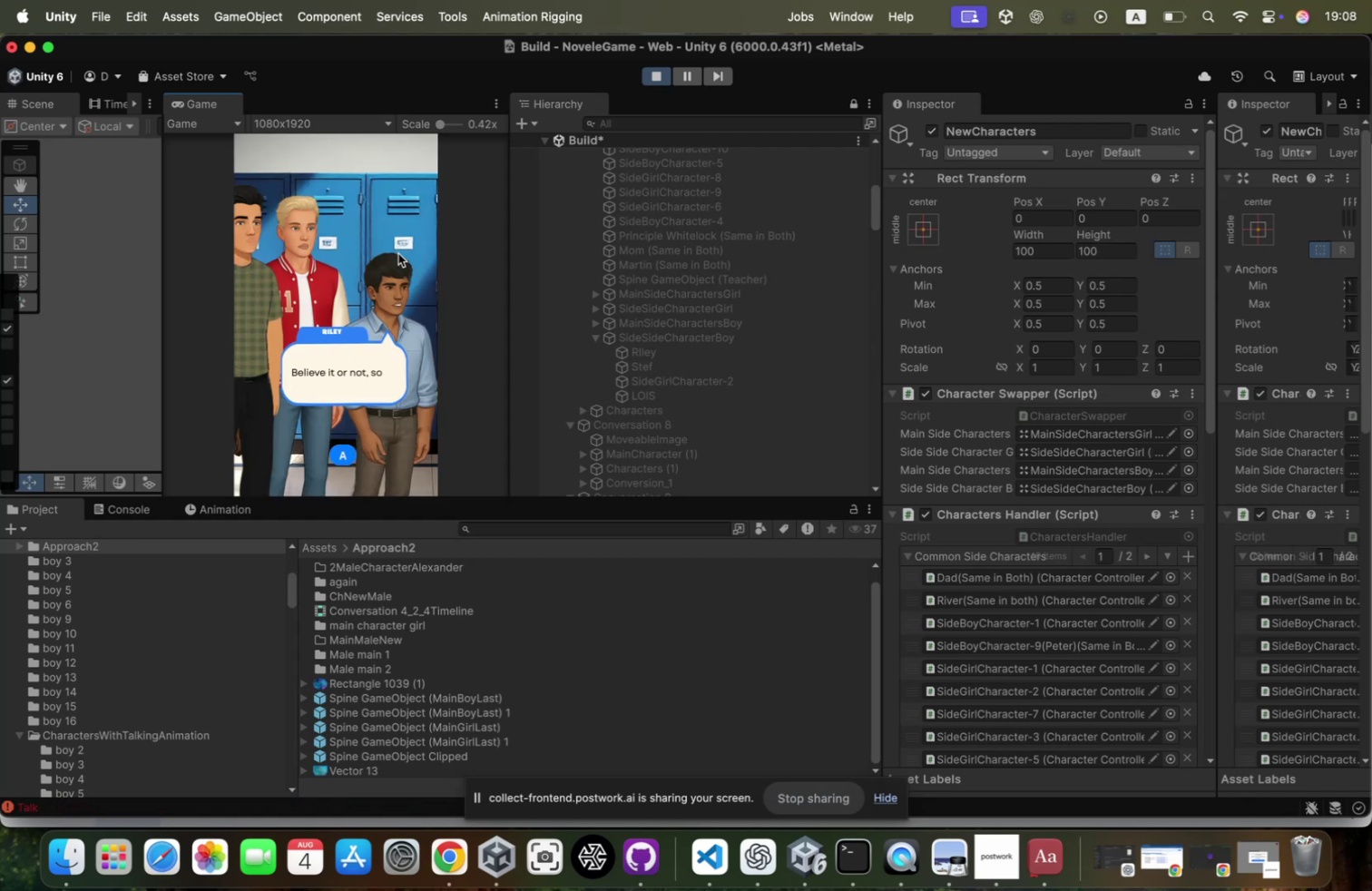 
left_click([398, 254])
 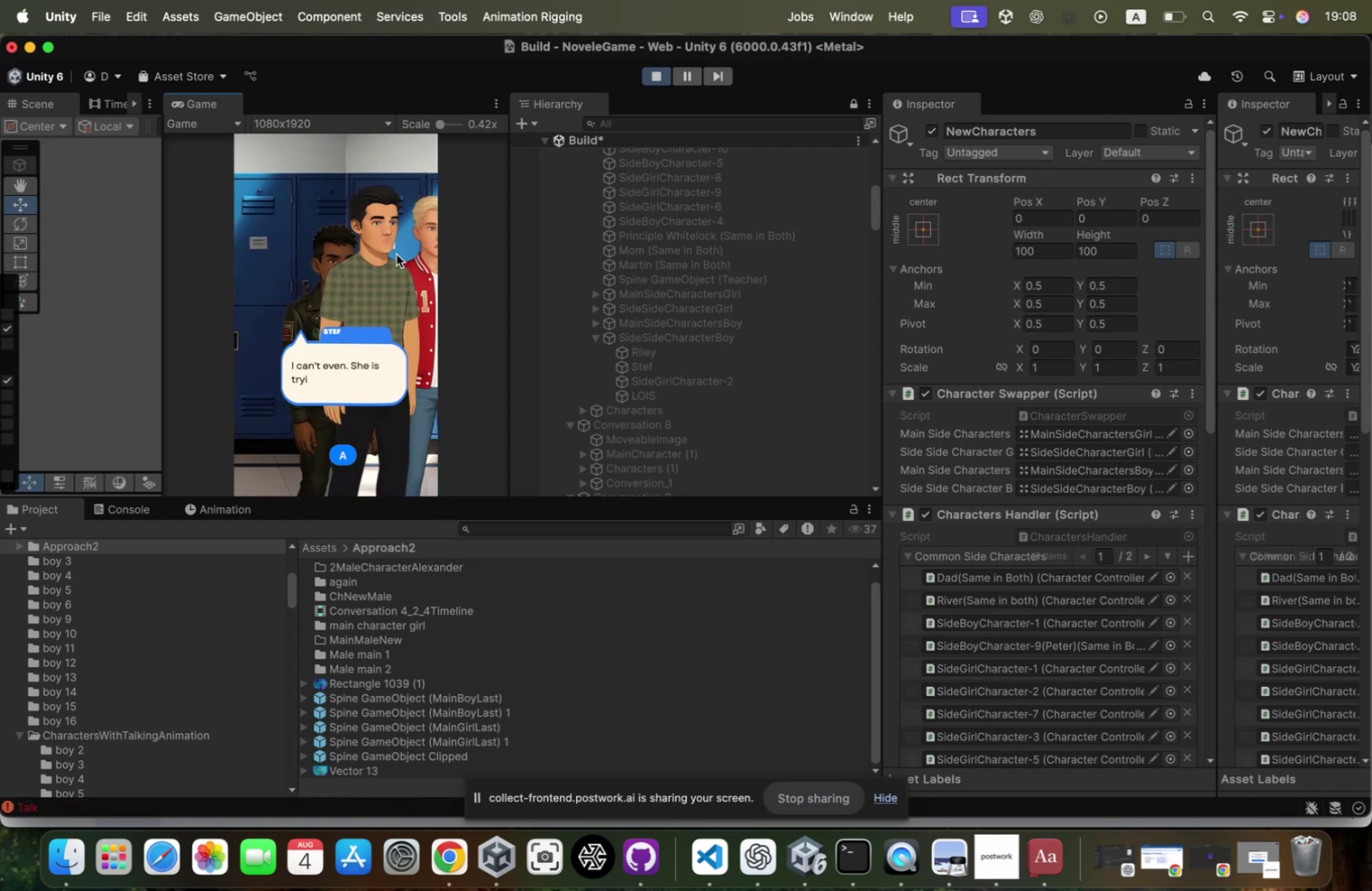 
wait(6.67)
 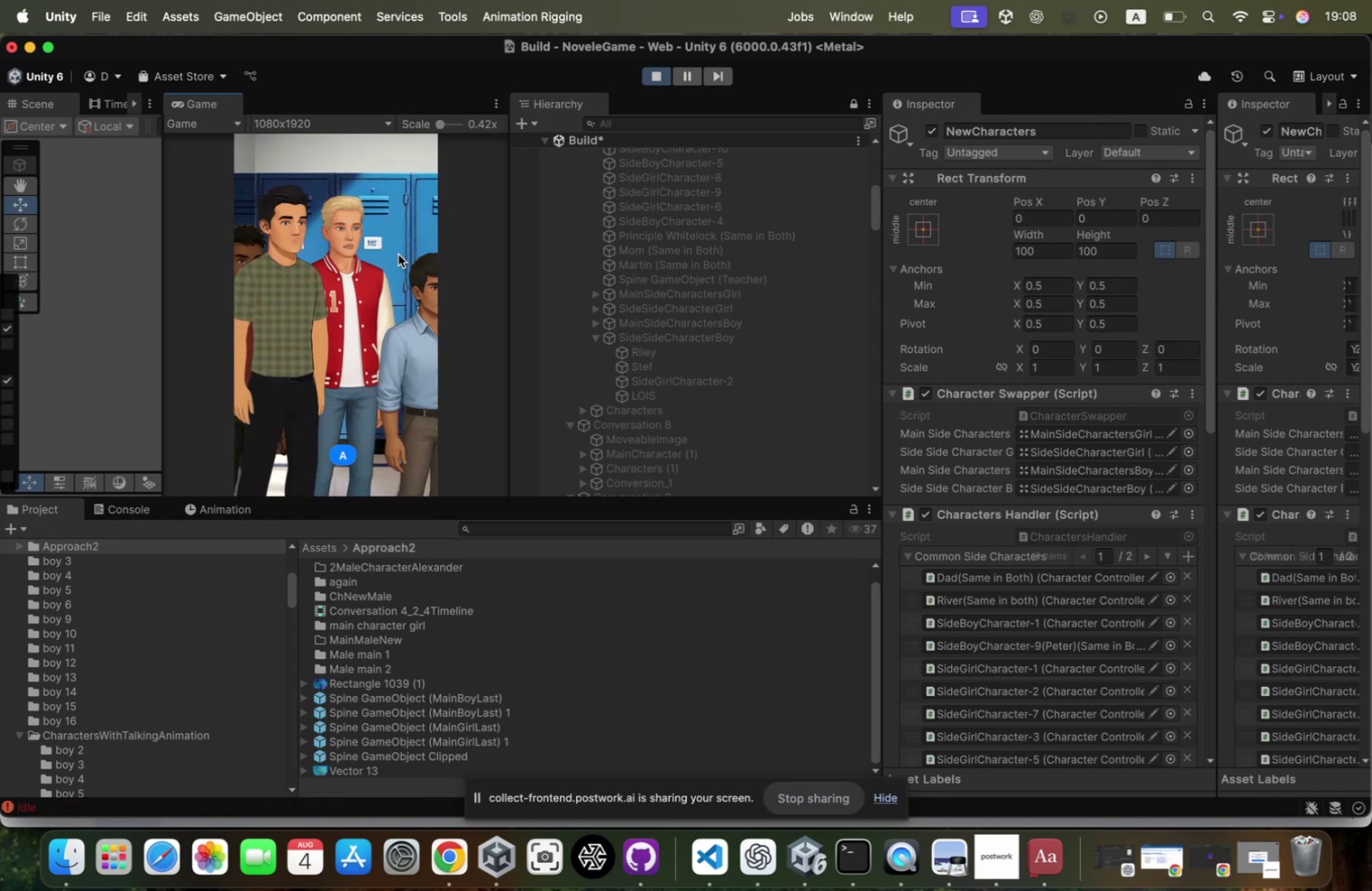 
left_click([395, 257])
 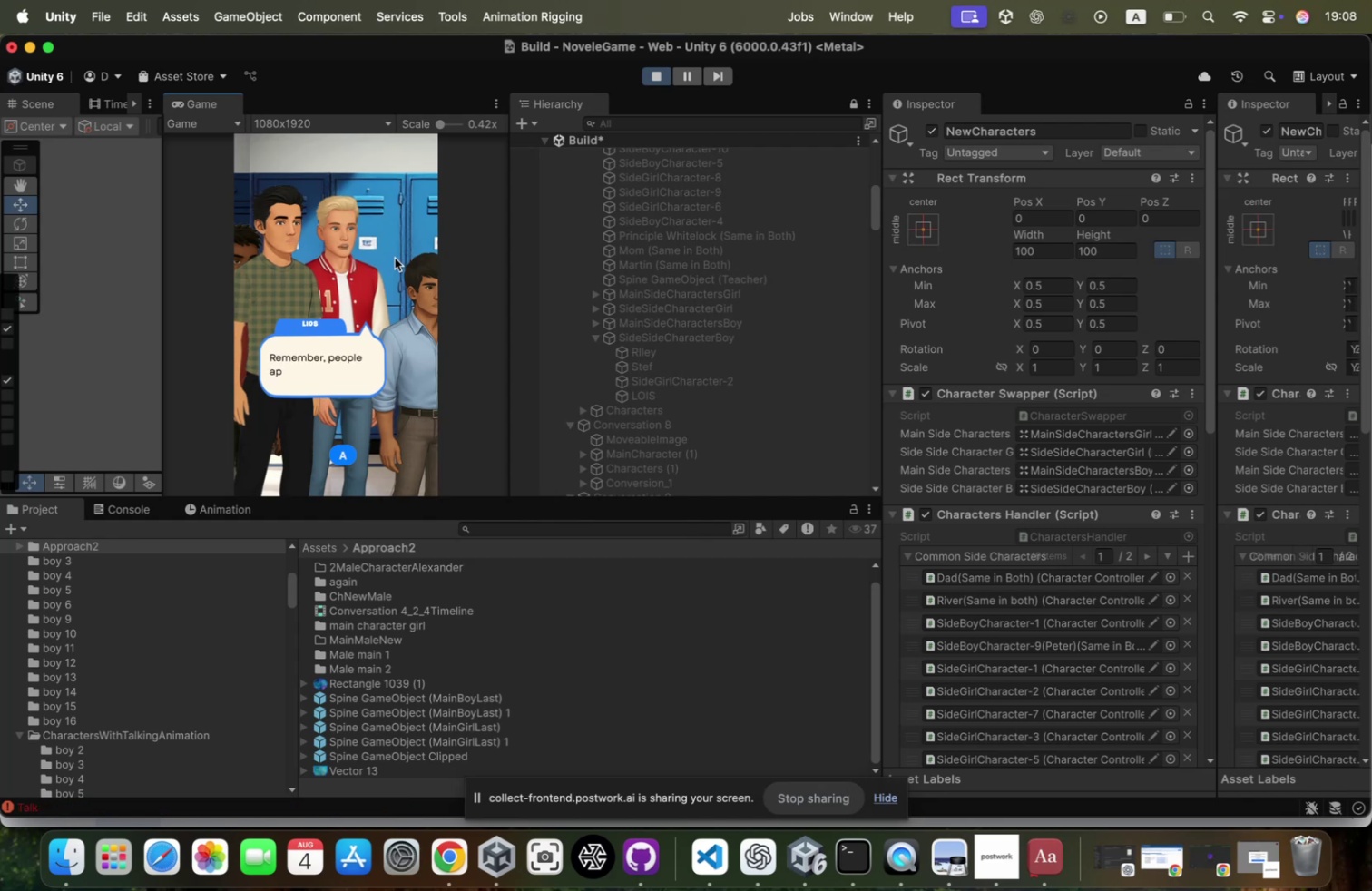 
left_click([395, 258])
 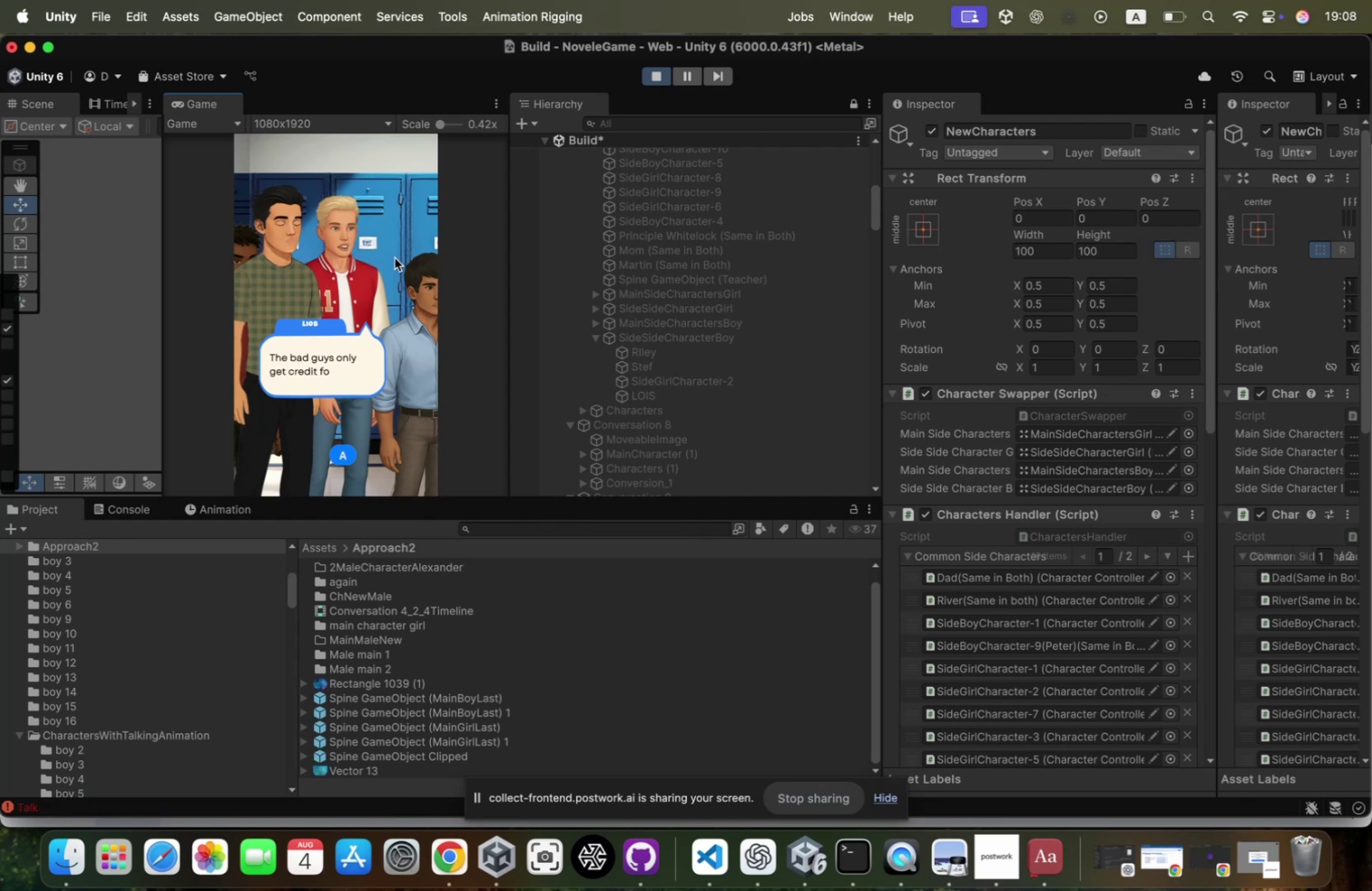 
left_click([395, 258])
 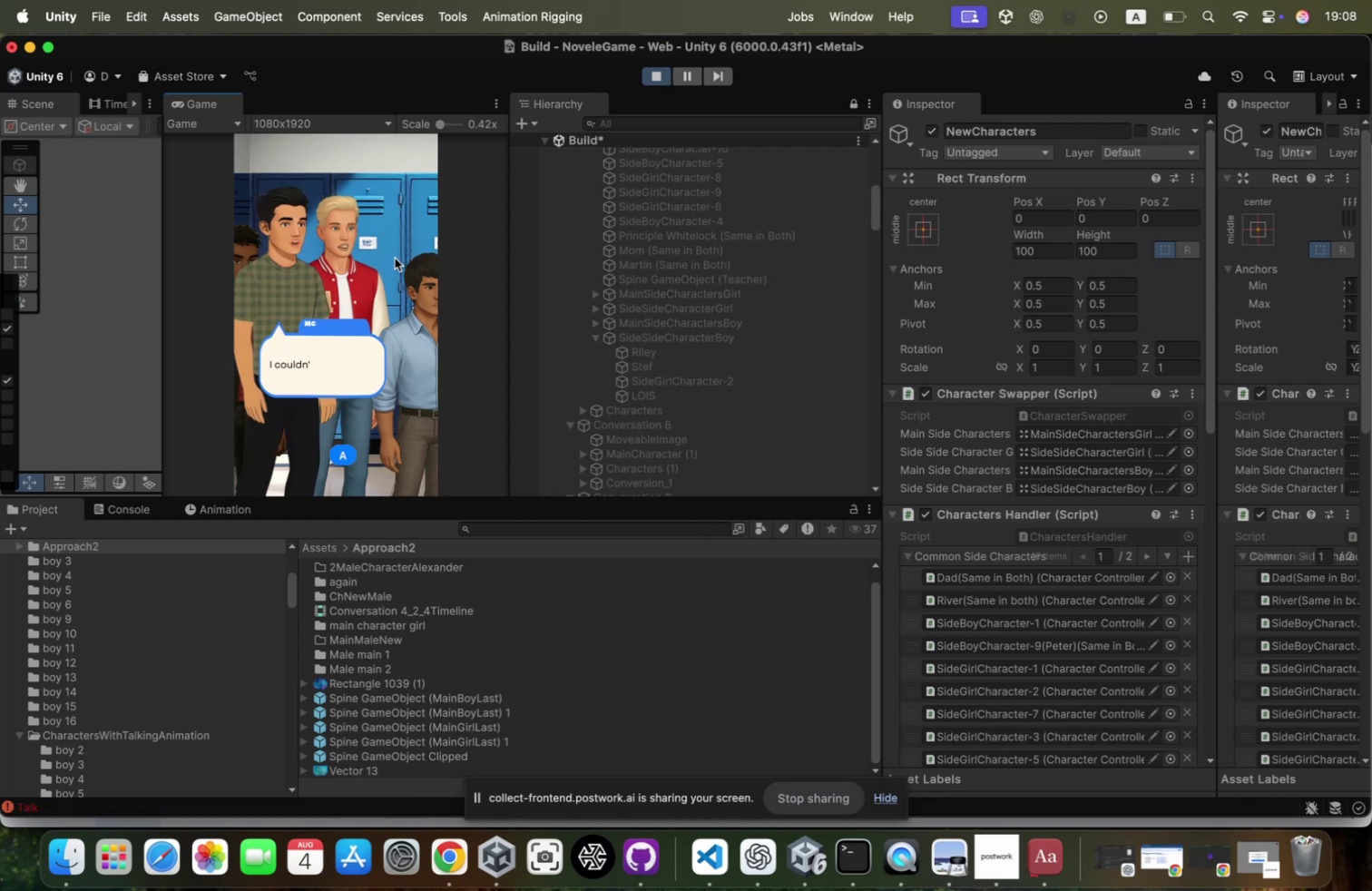 
left_click([395, 258])
 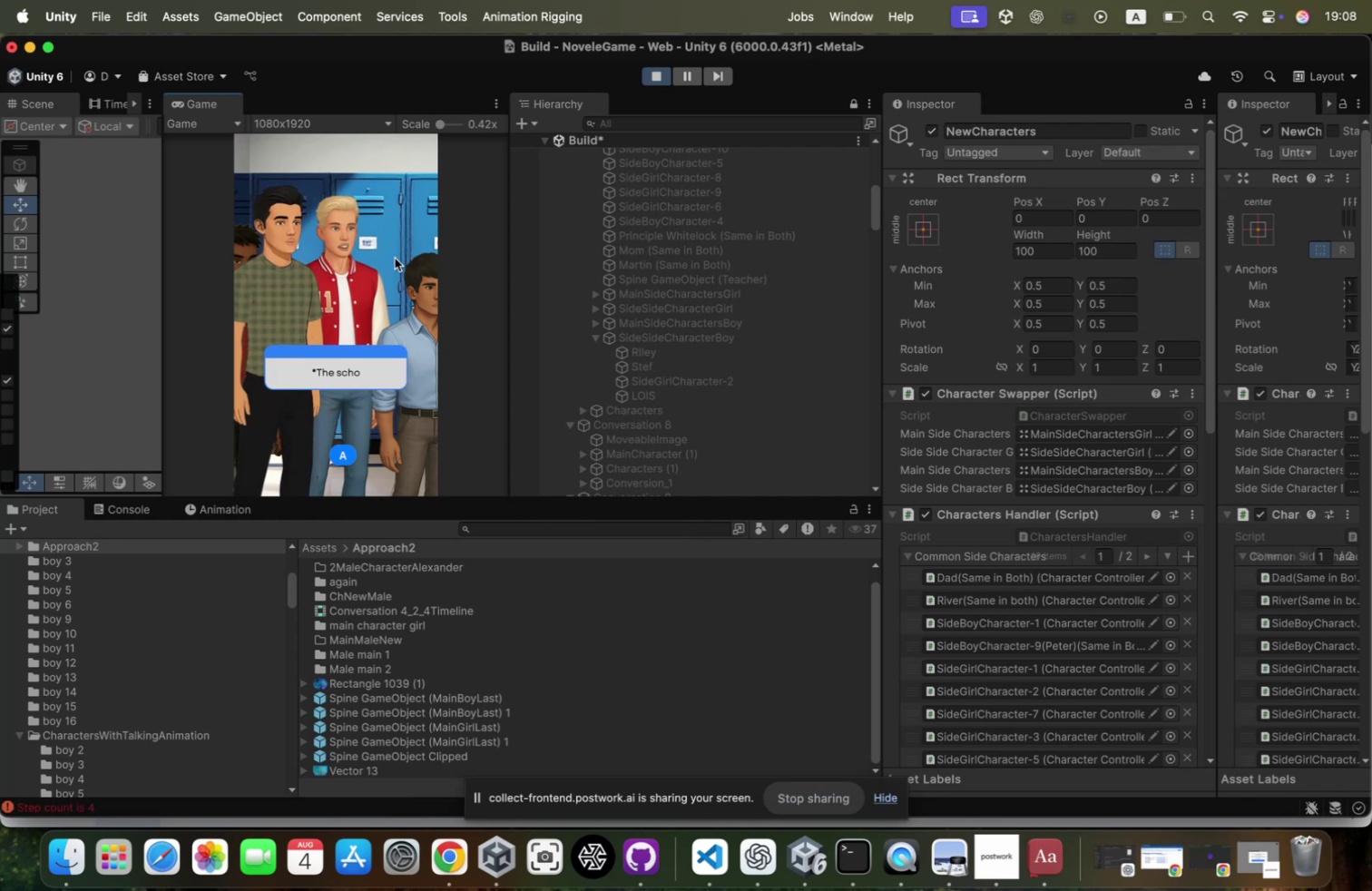 
left_click([395, 258])
 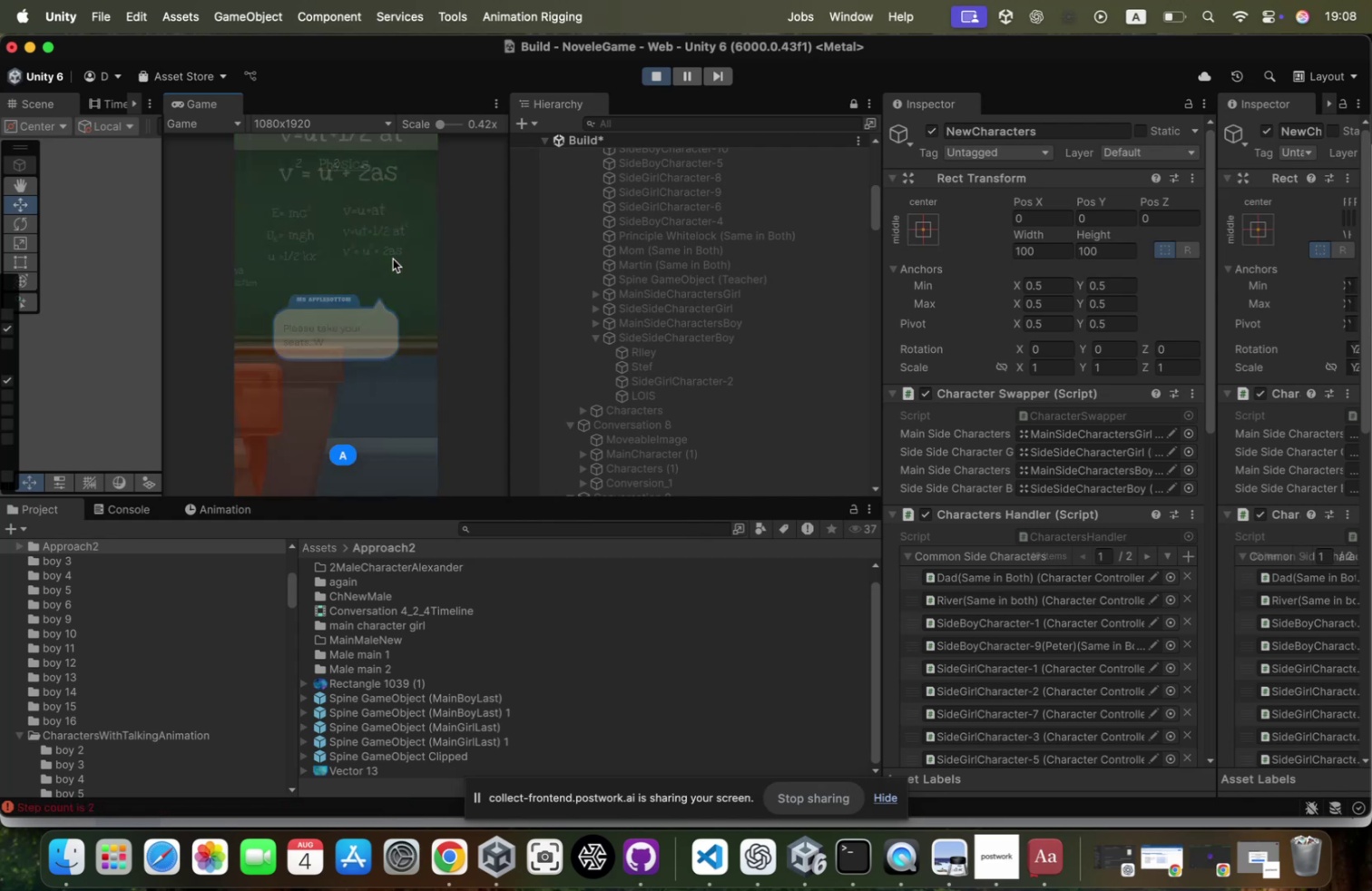 
left_click([392, 259])
 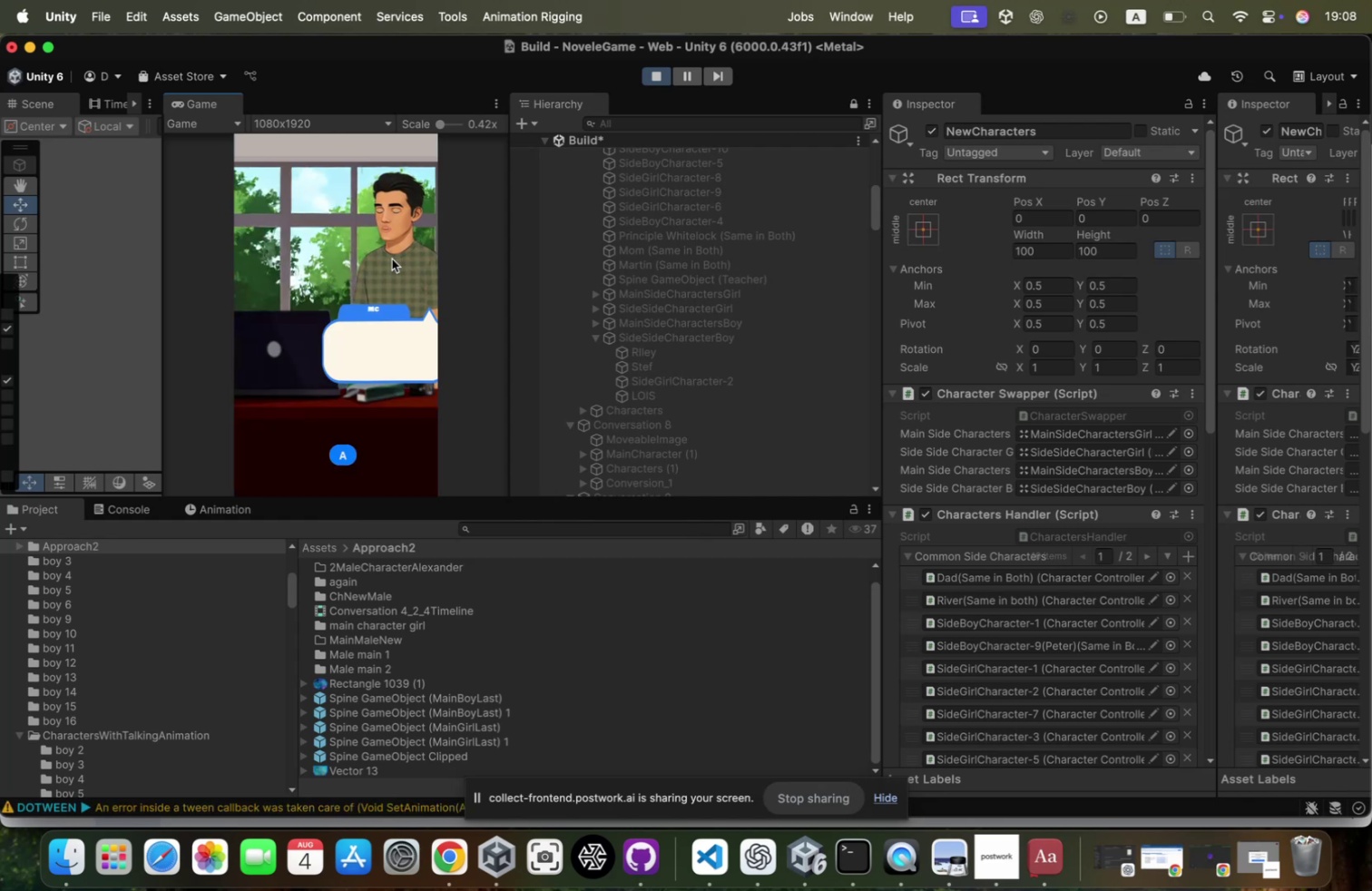 
left_click([392, 259])
 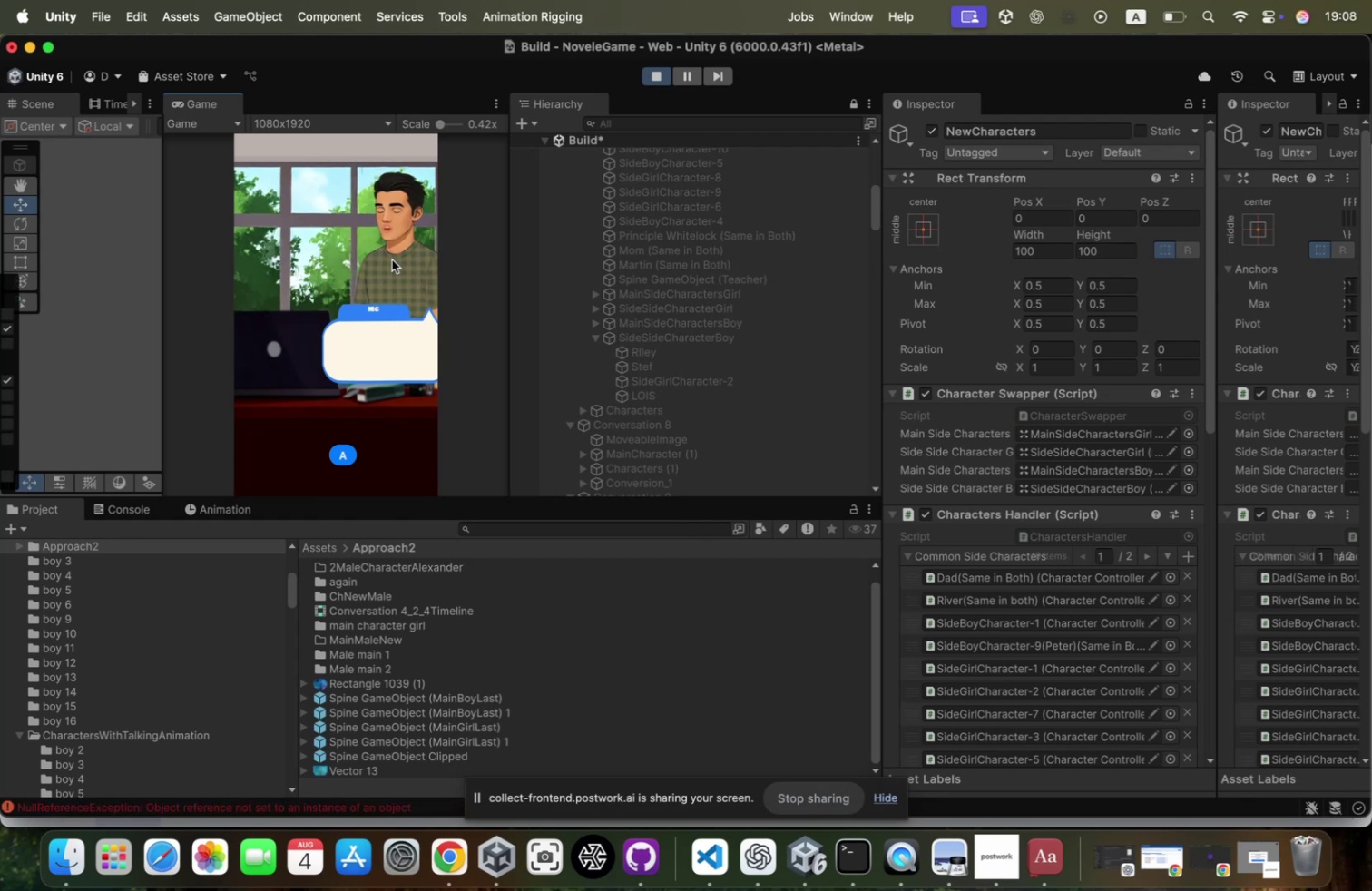 
left_click([392, 259])
 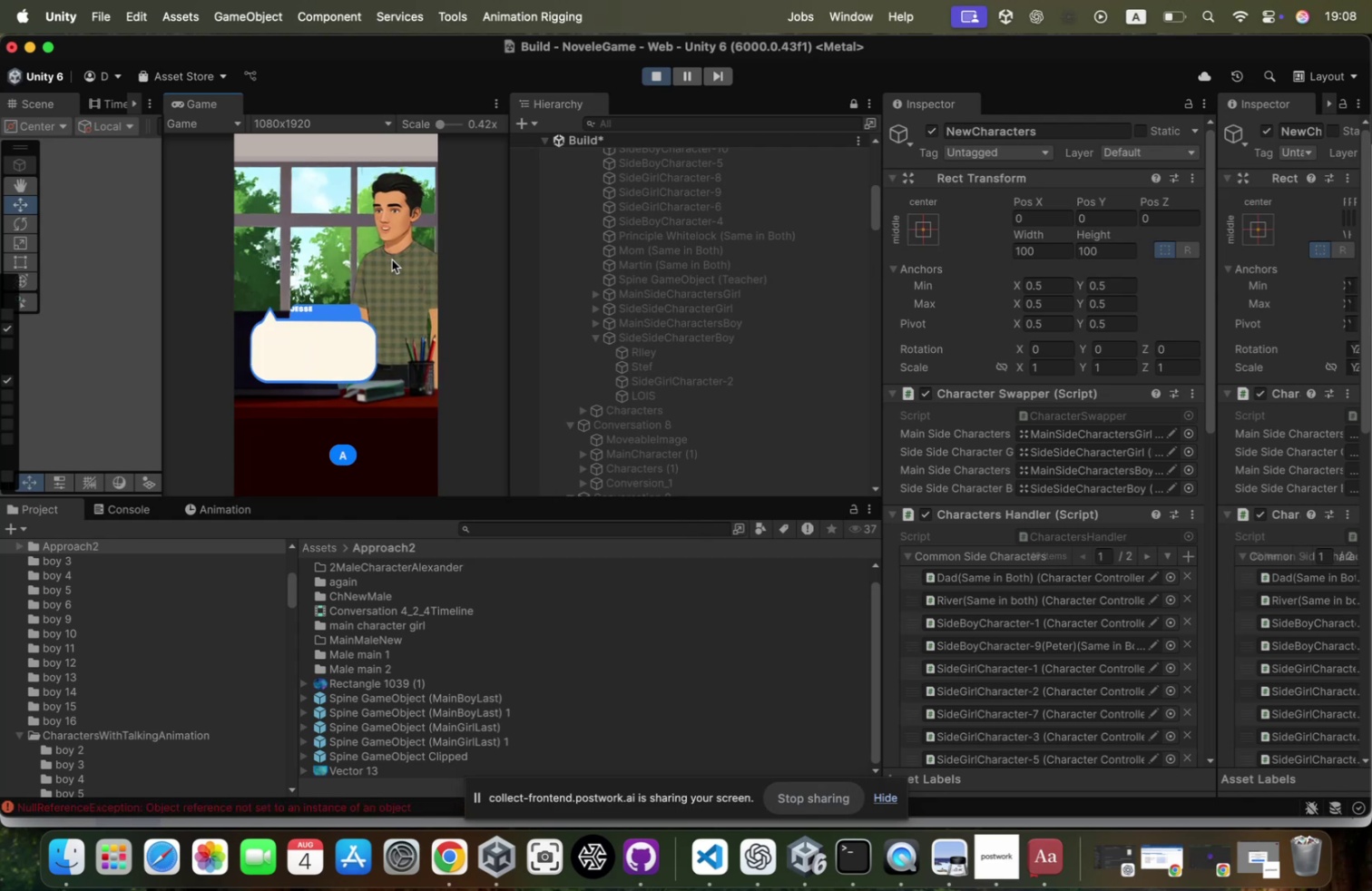 
left_click([392, 259])
 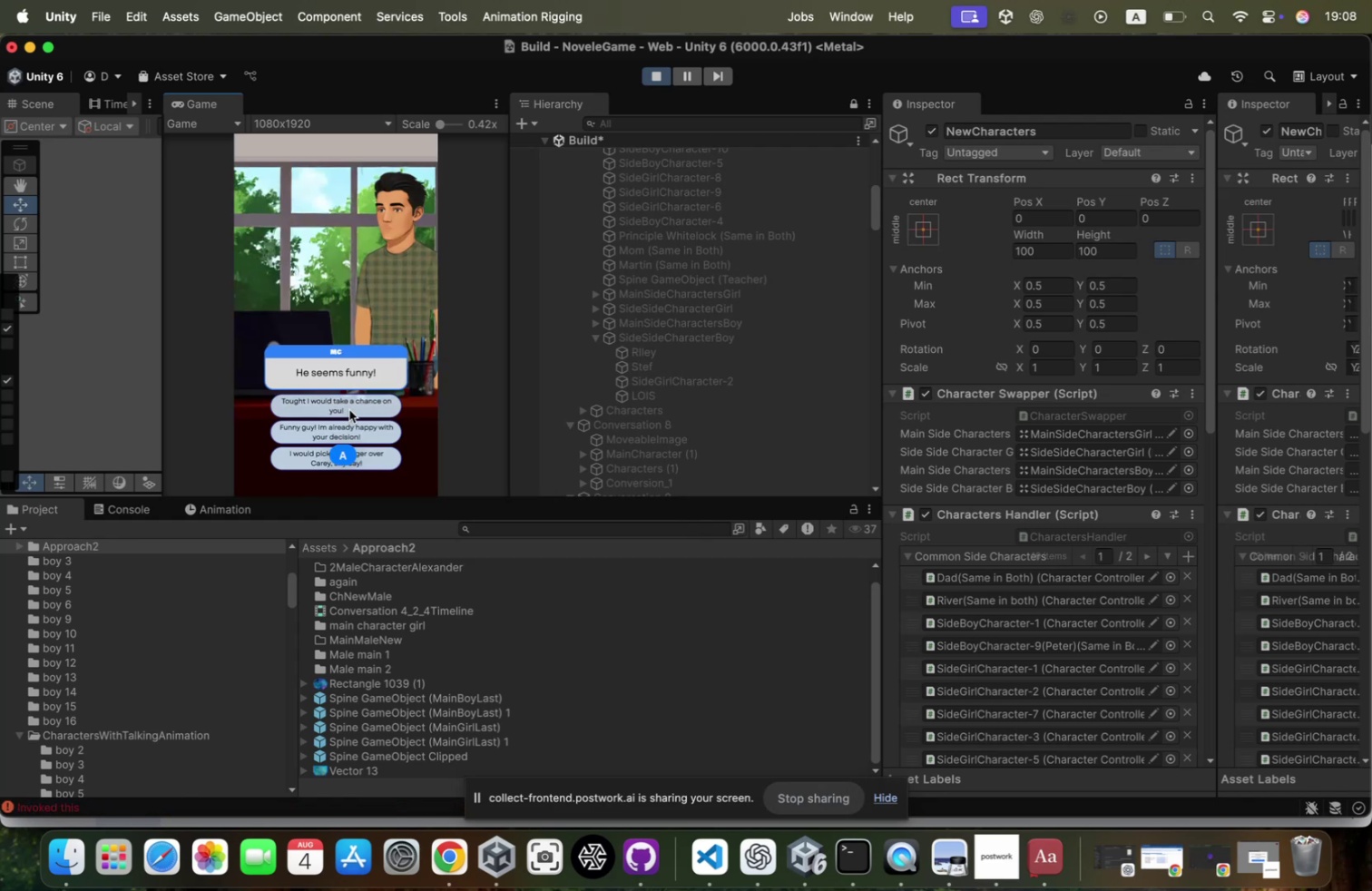 
left_click([379, 270])
 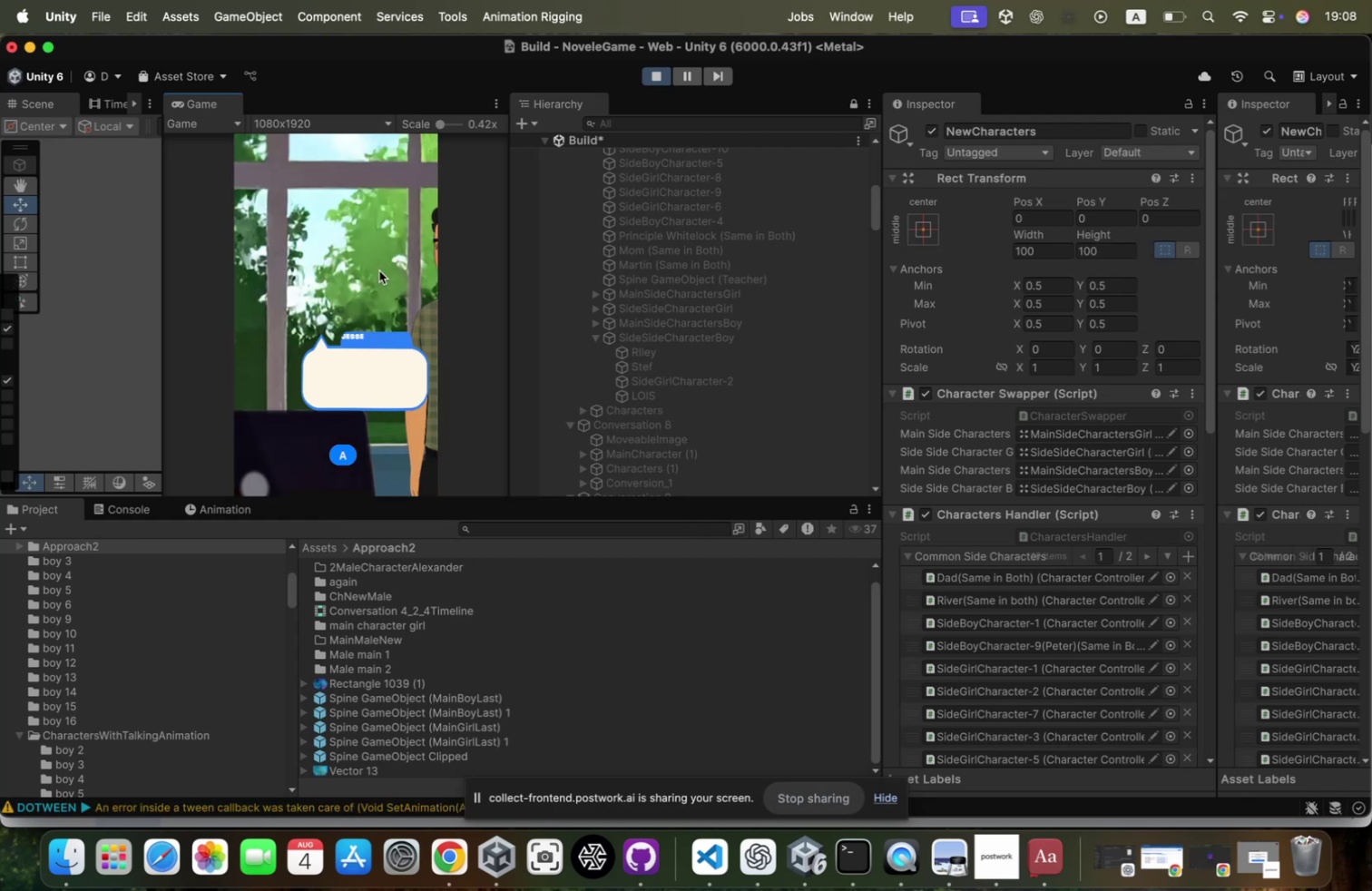 
left_click([379, 270])
 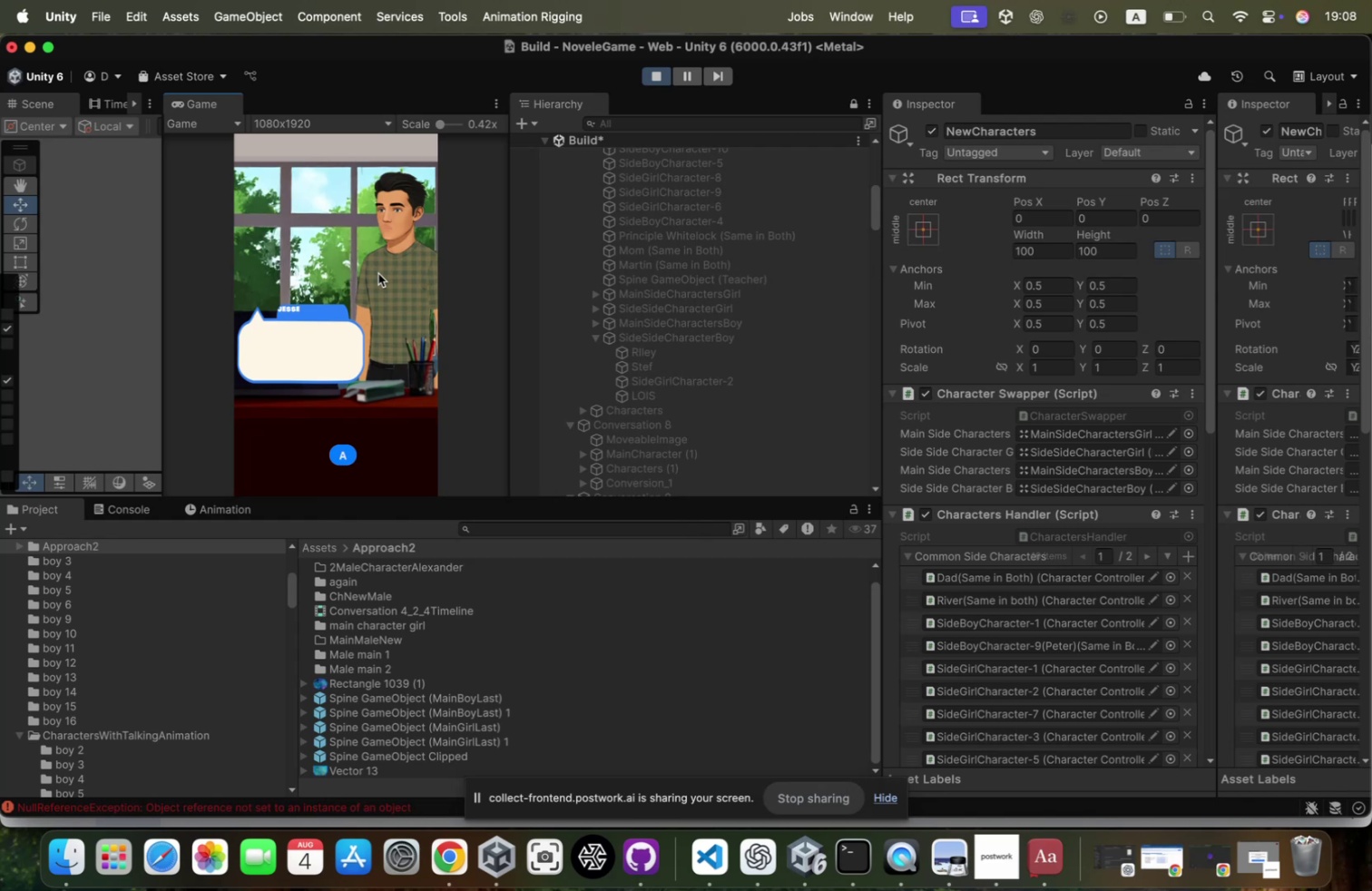 
left_click([376, 262])
 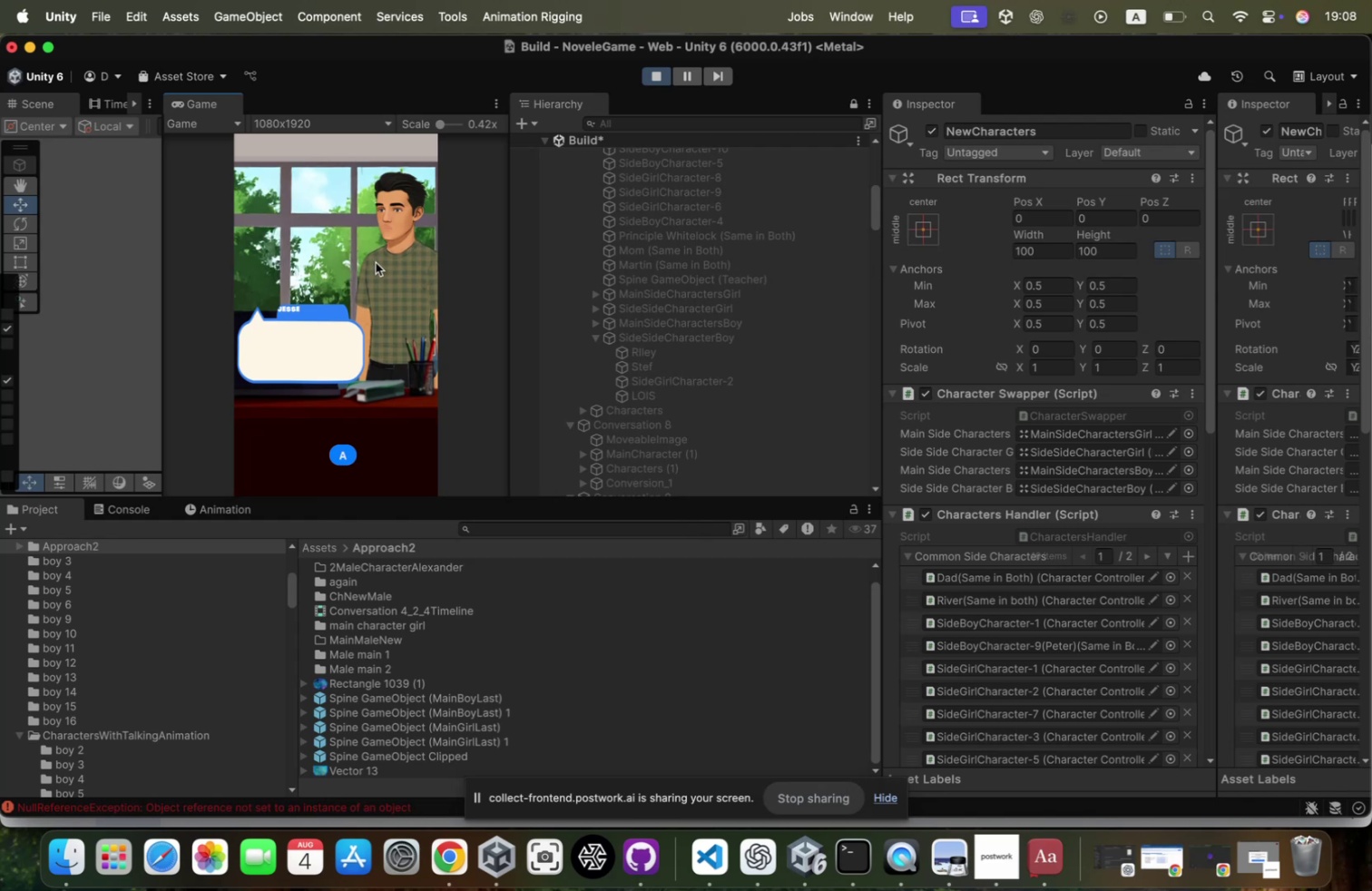 
left_click([376, 262])
 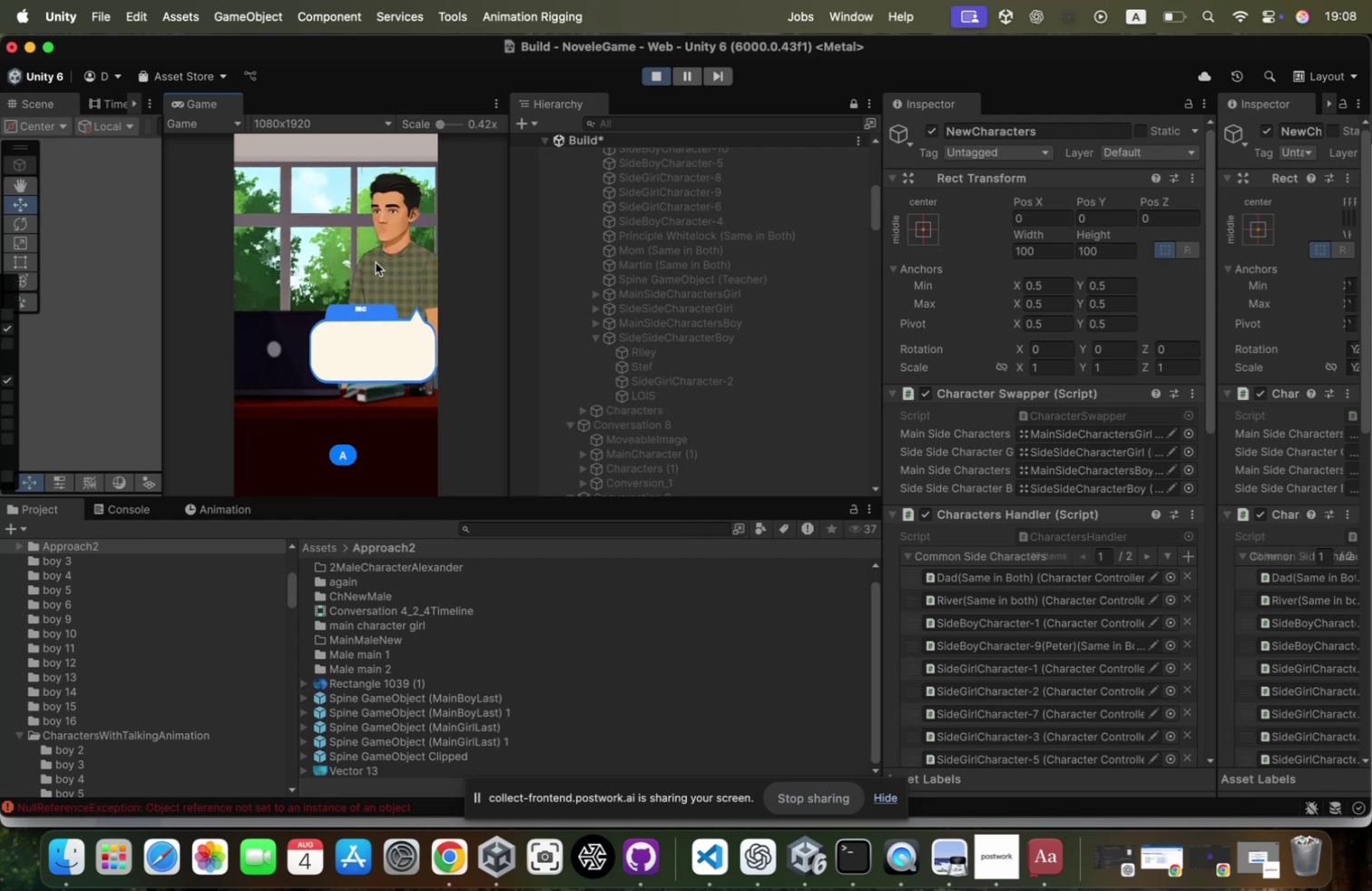 
left_click([376, 262])
 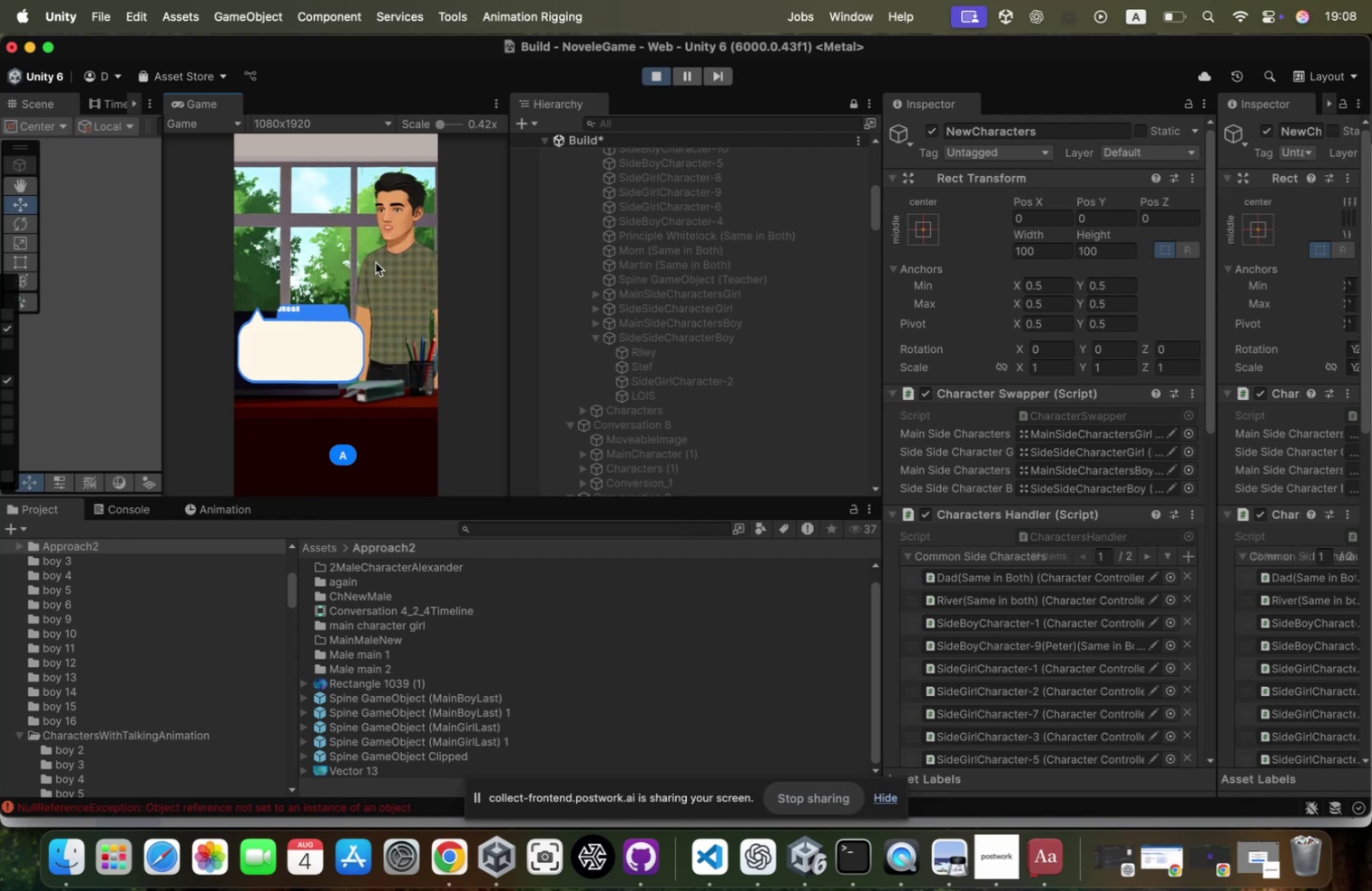 
left_click([376, 262])
 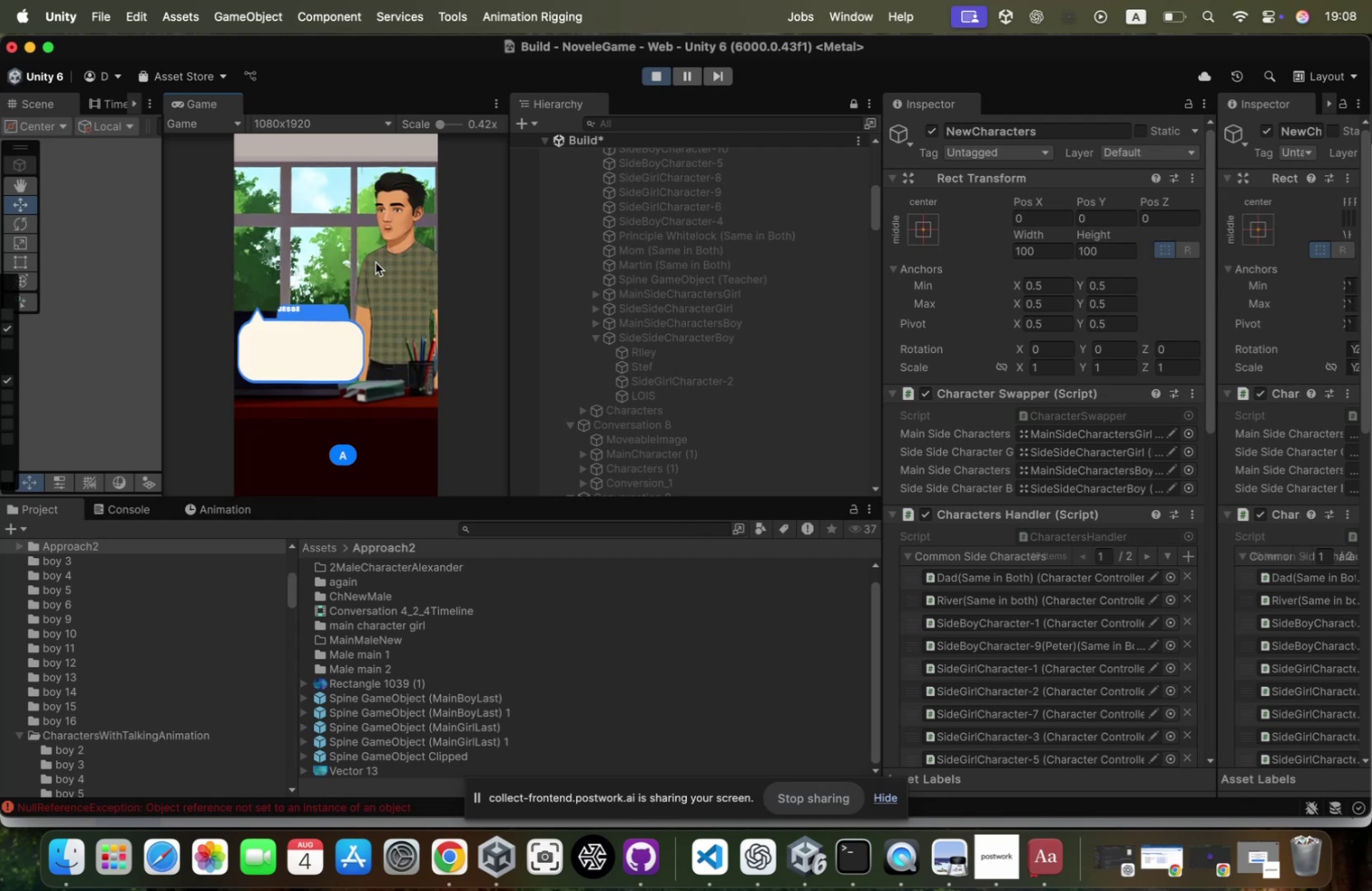 
left_click([376, 262])
 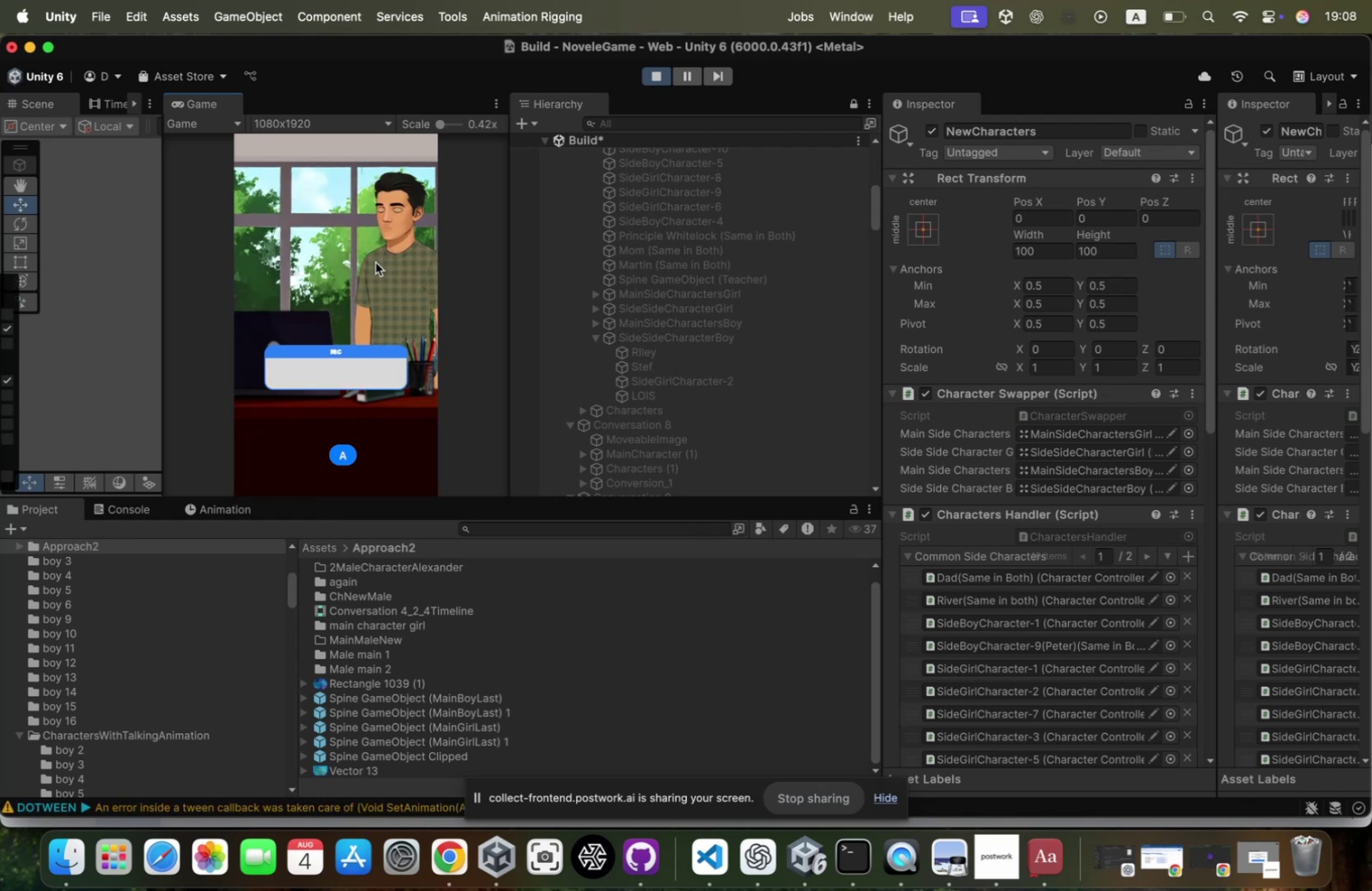 
left_click([376, 262])
 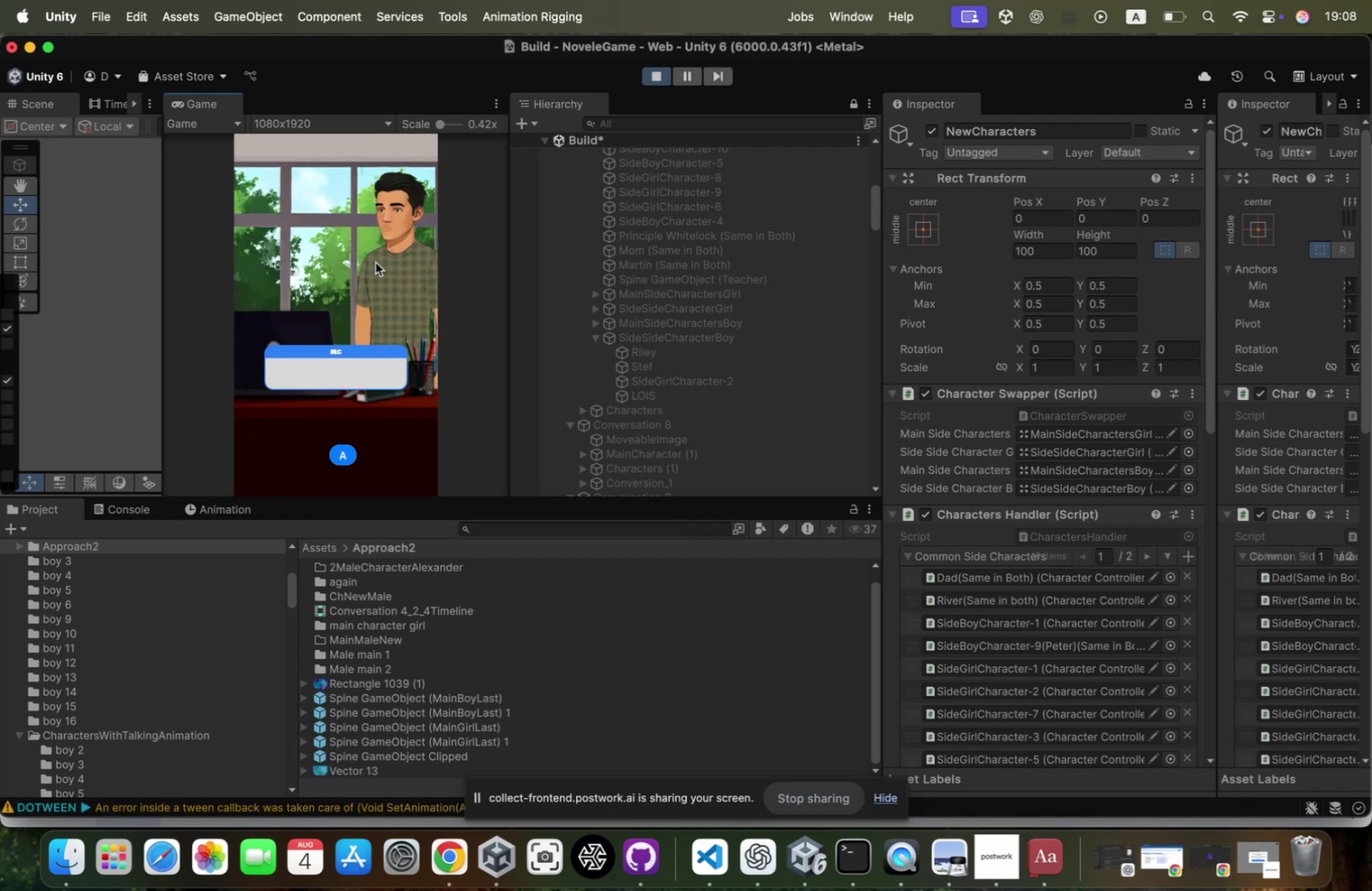 
left_click([376, 262])
 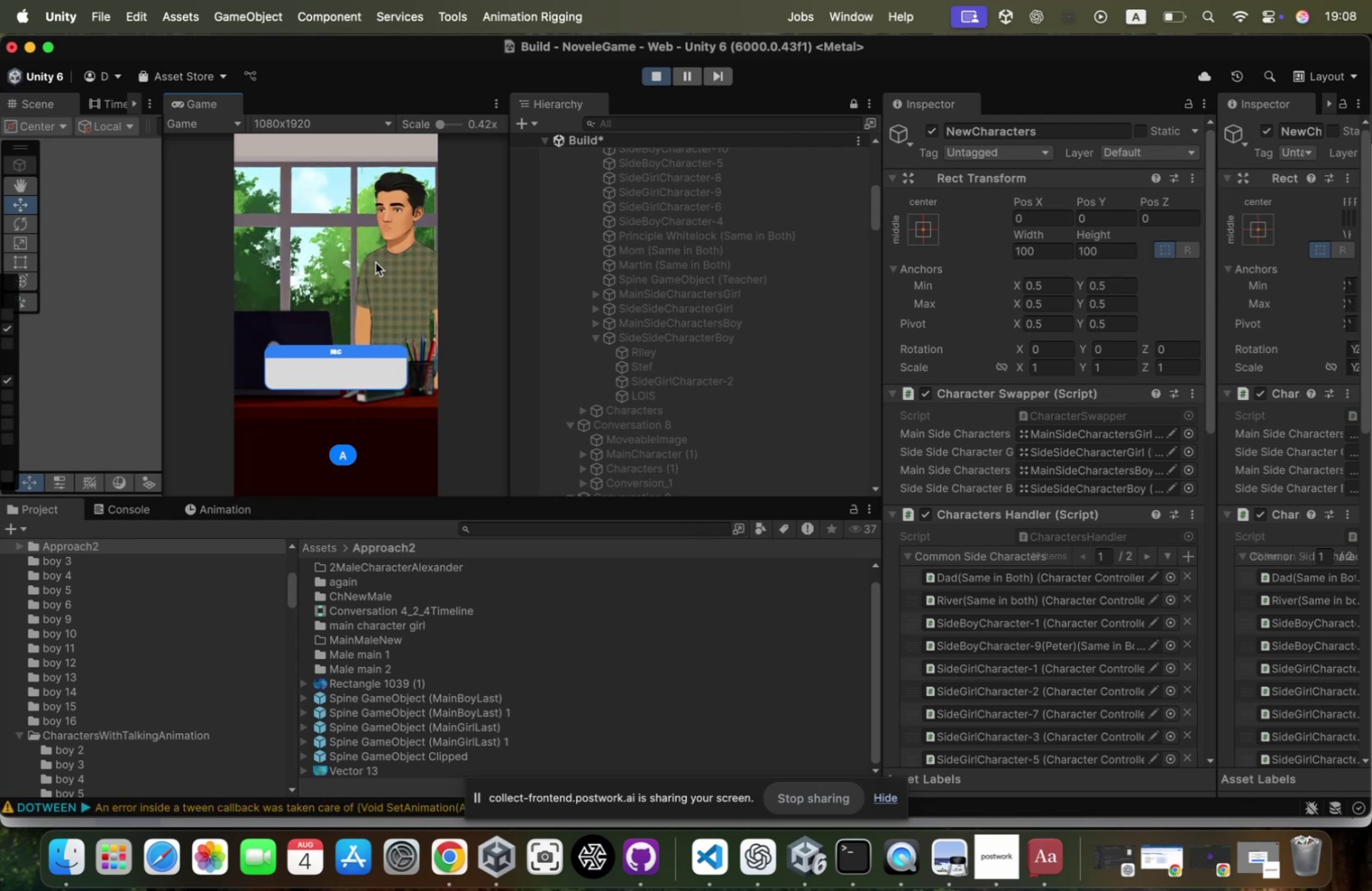 
left_click([376, 262])
 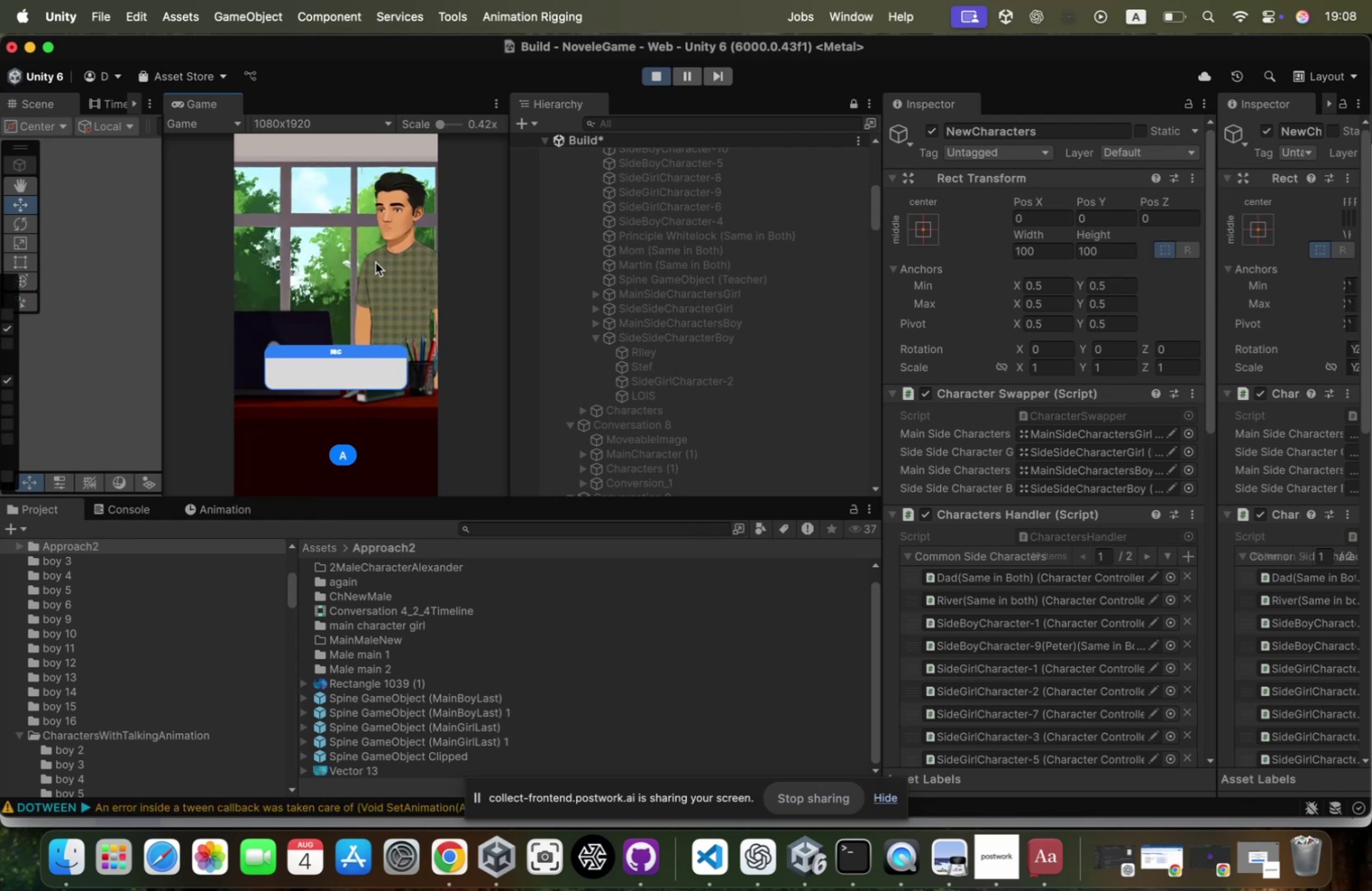 
left_click([376, 262])
 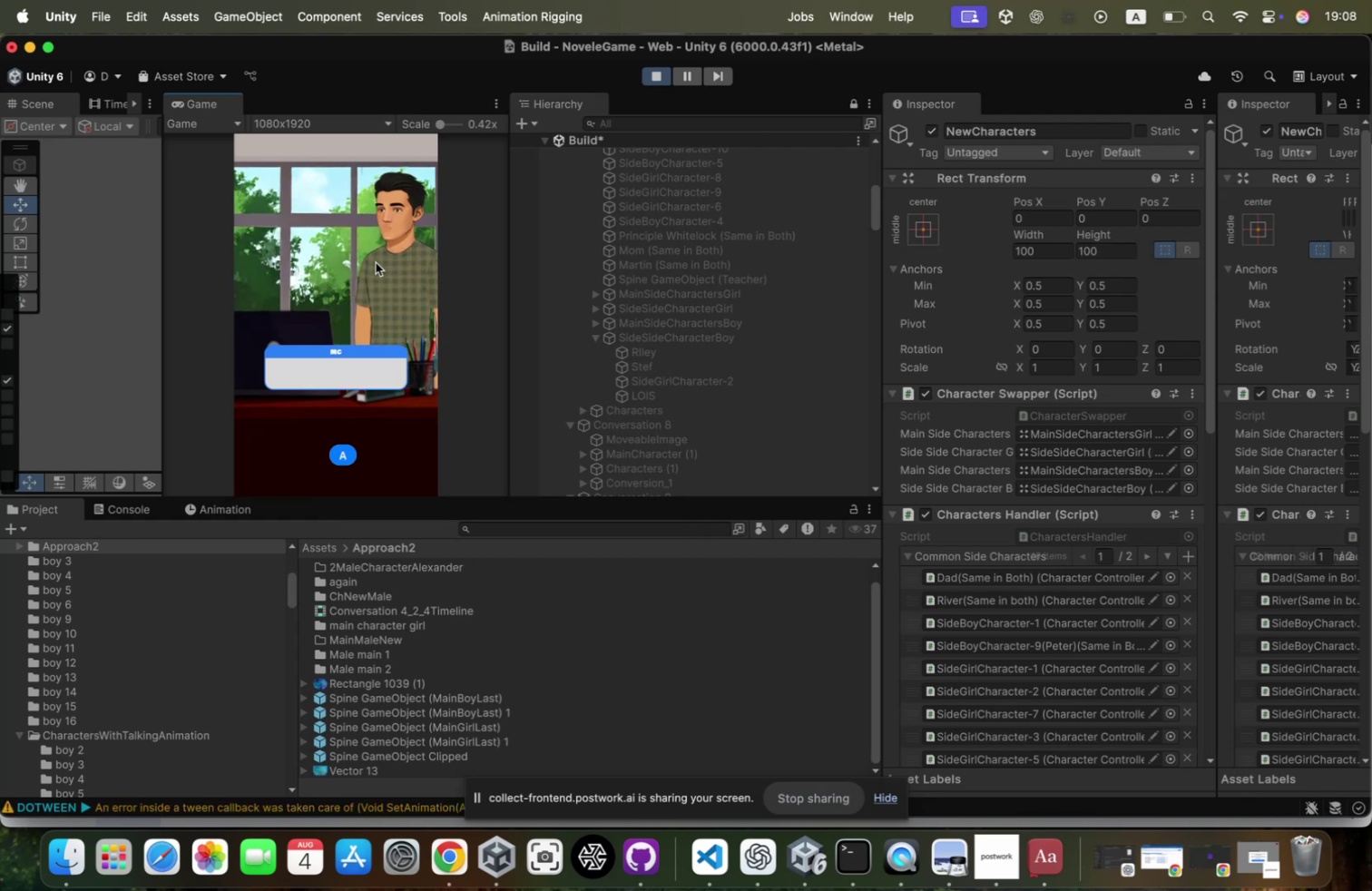 
left_click([376, 262])
 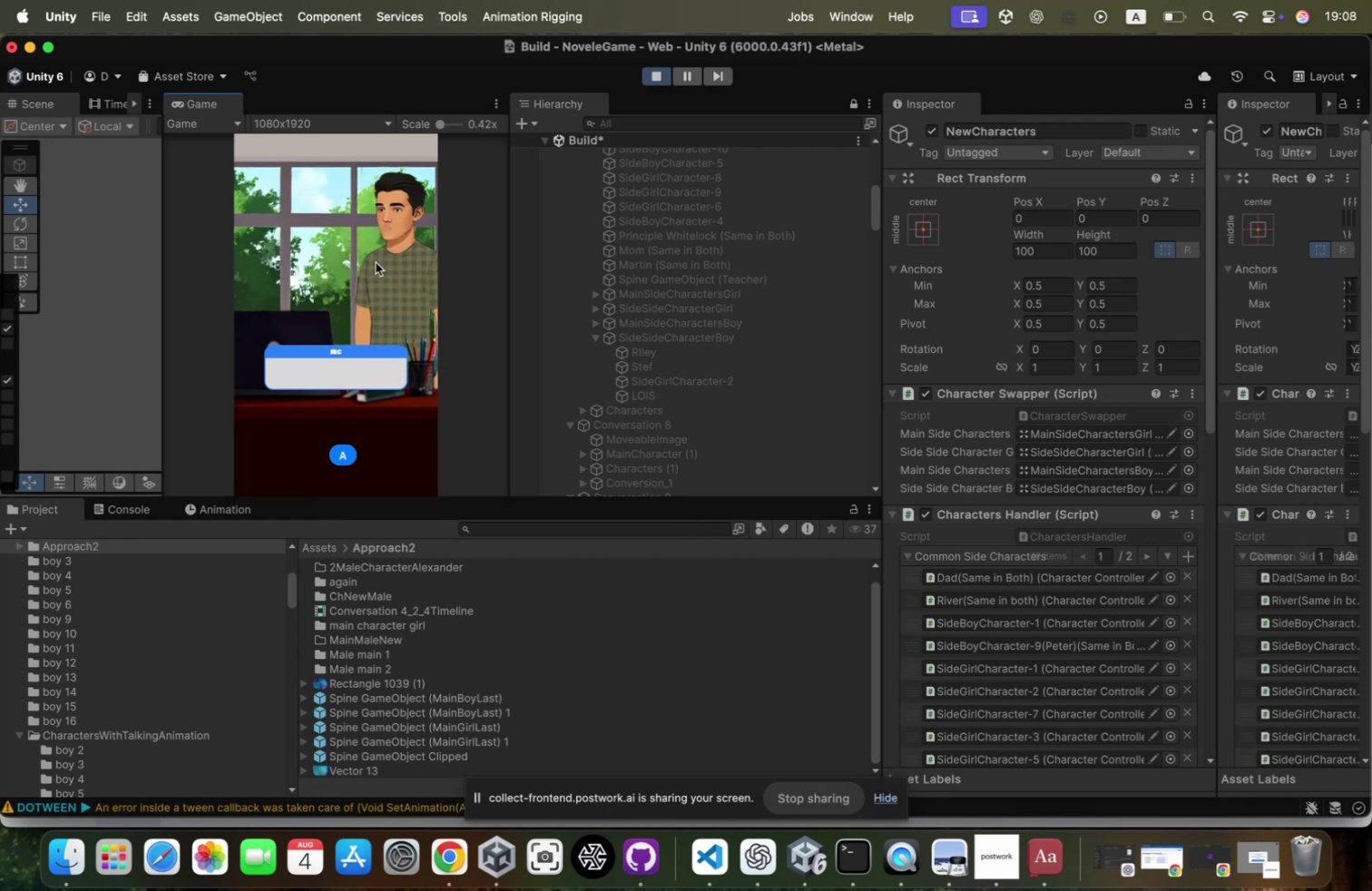 
left_click([376, 262])
 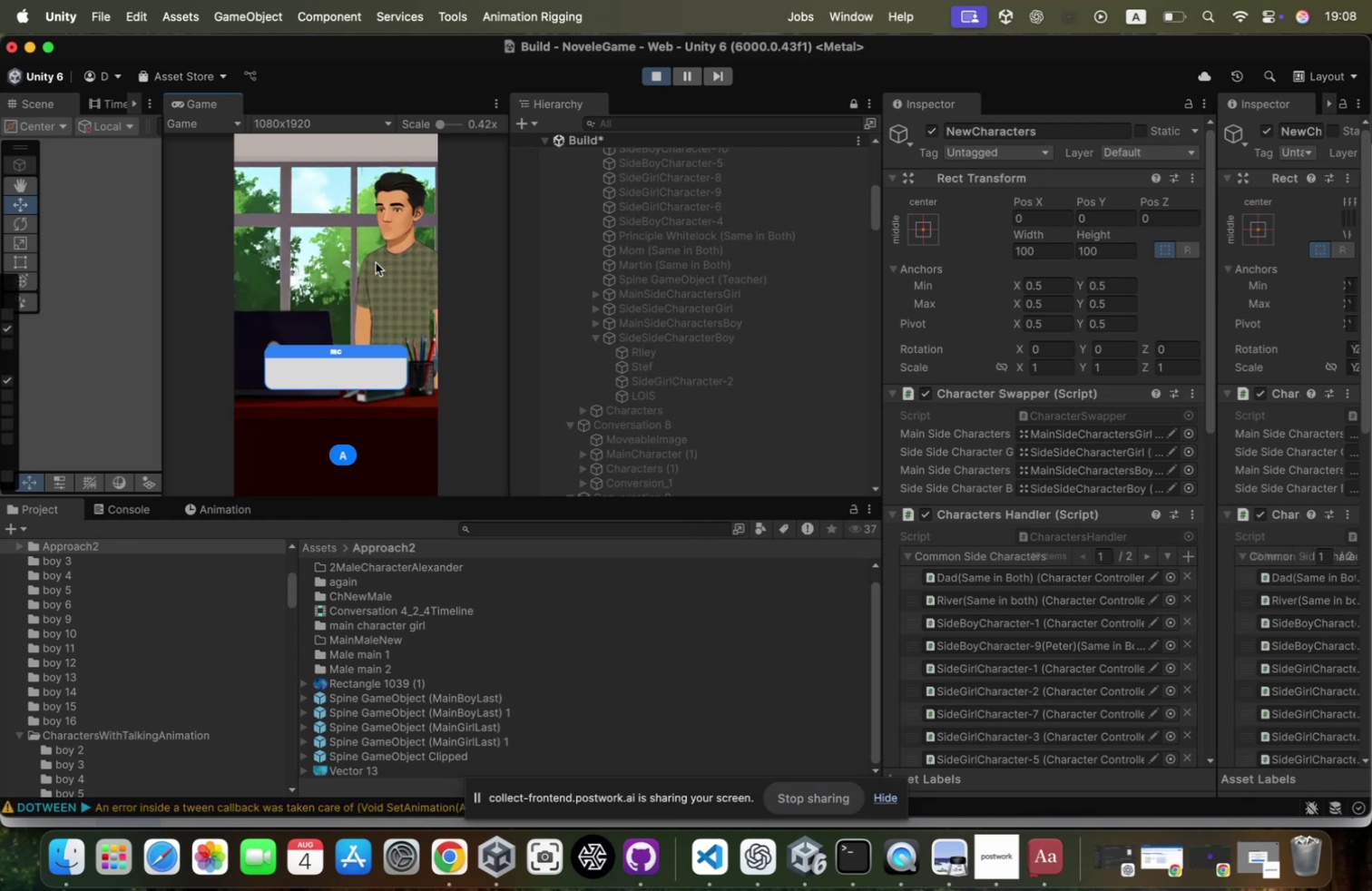 
left_click([376, 262])
 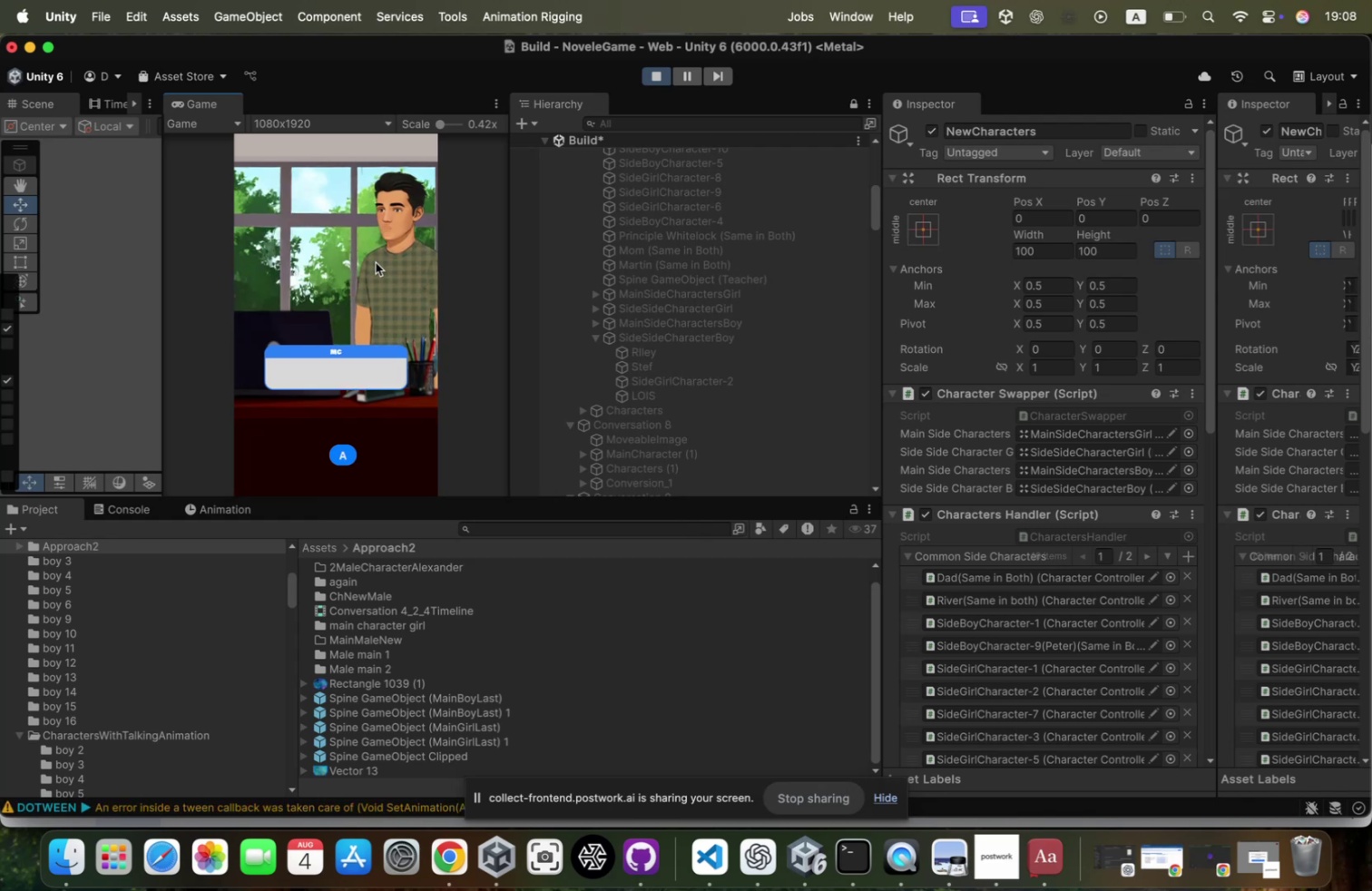 
left_click([376, 262])
 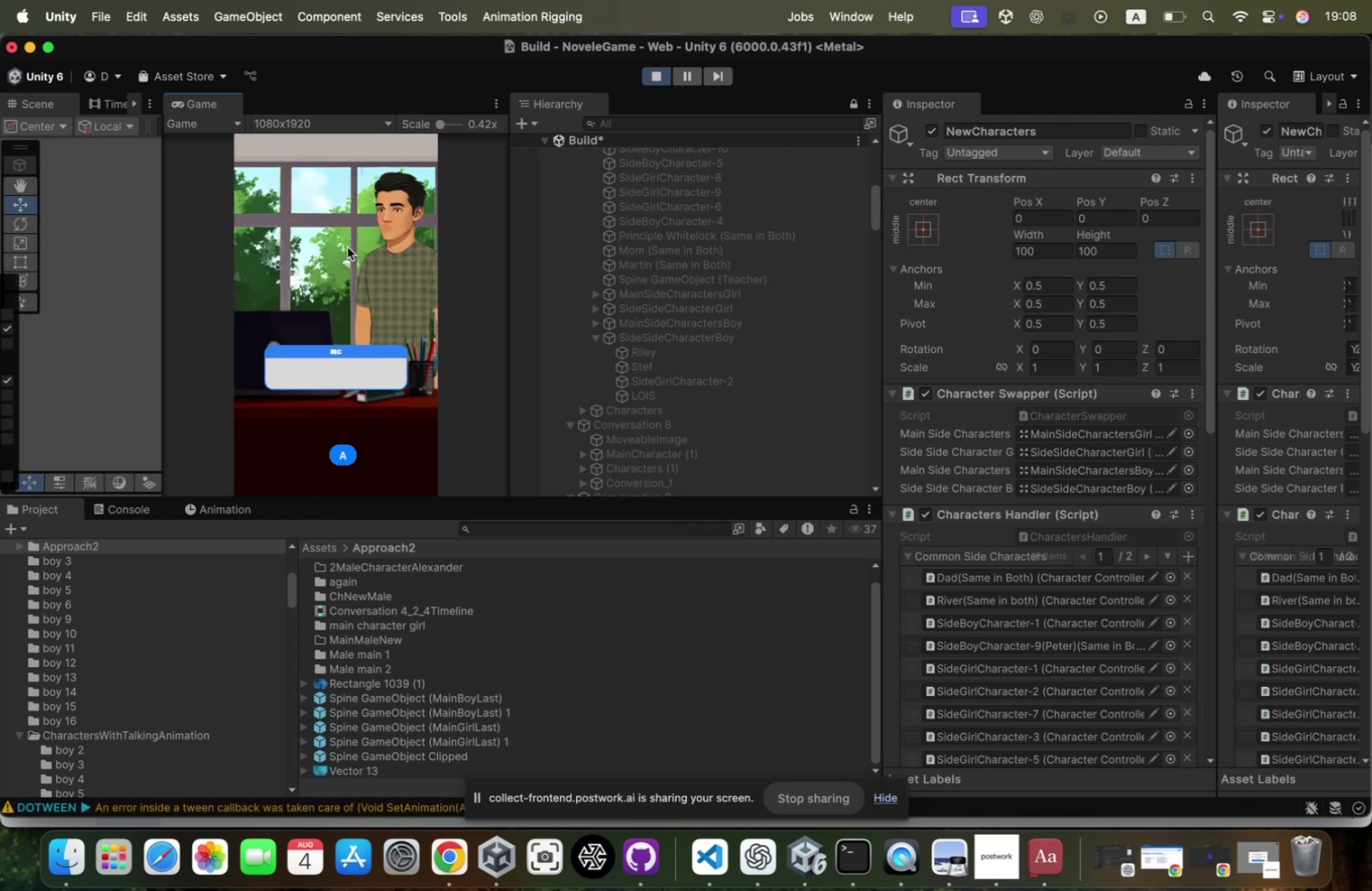 
left_click([348, 247])
 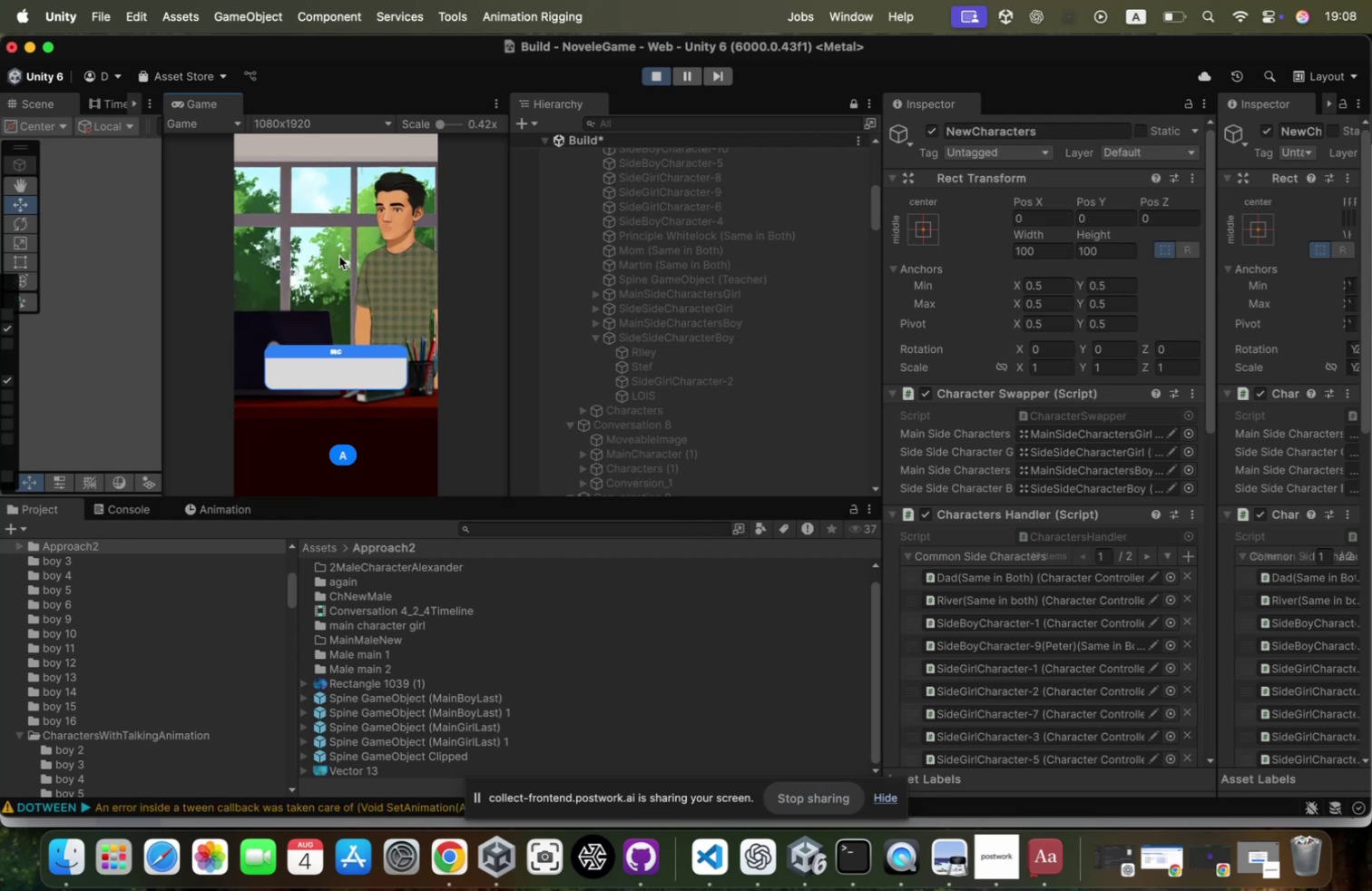 
left_click([339, 256])
 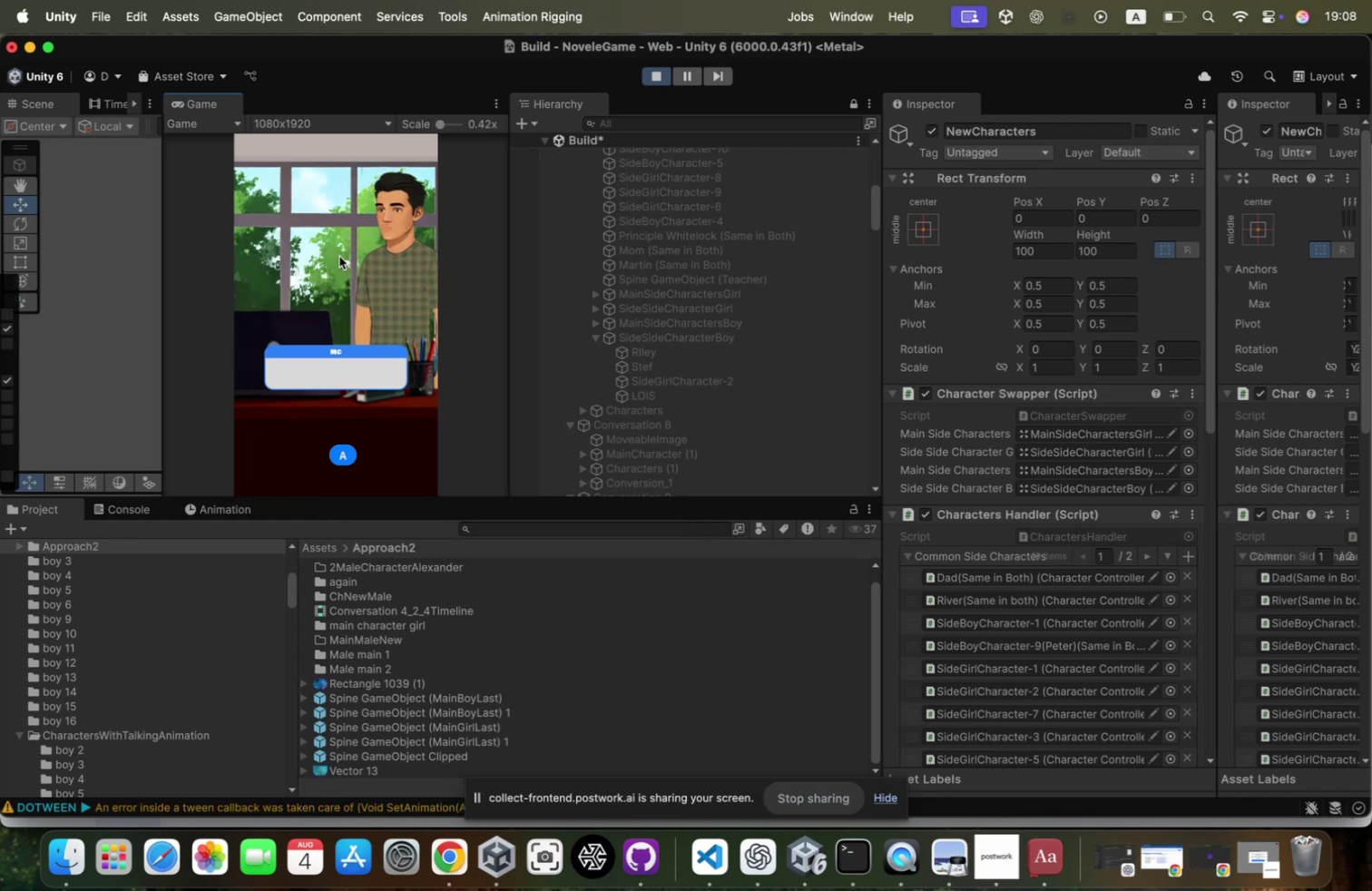 
left_click([339, 256])
 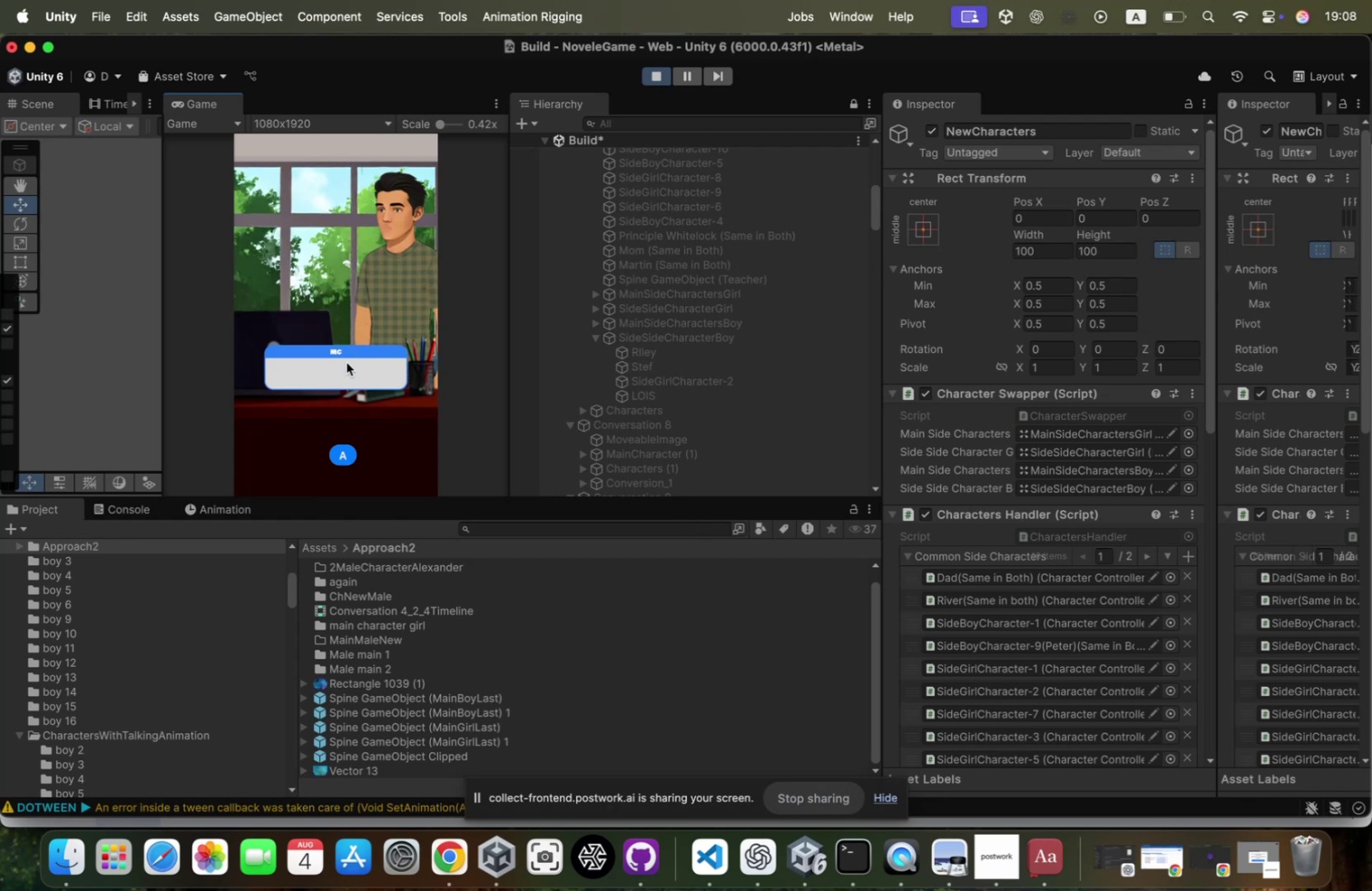 
left_click([390, 212])
 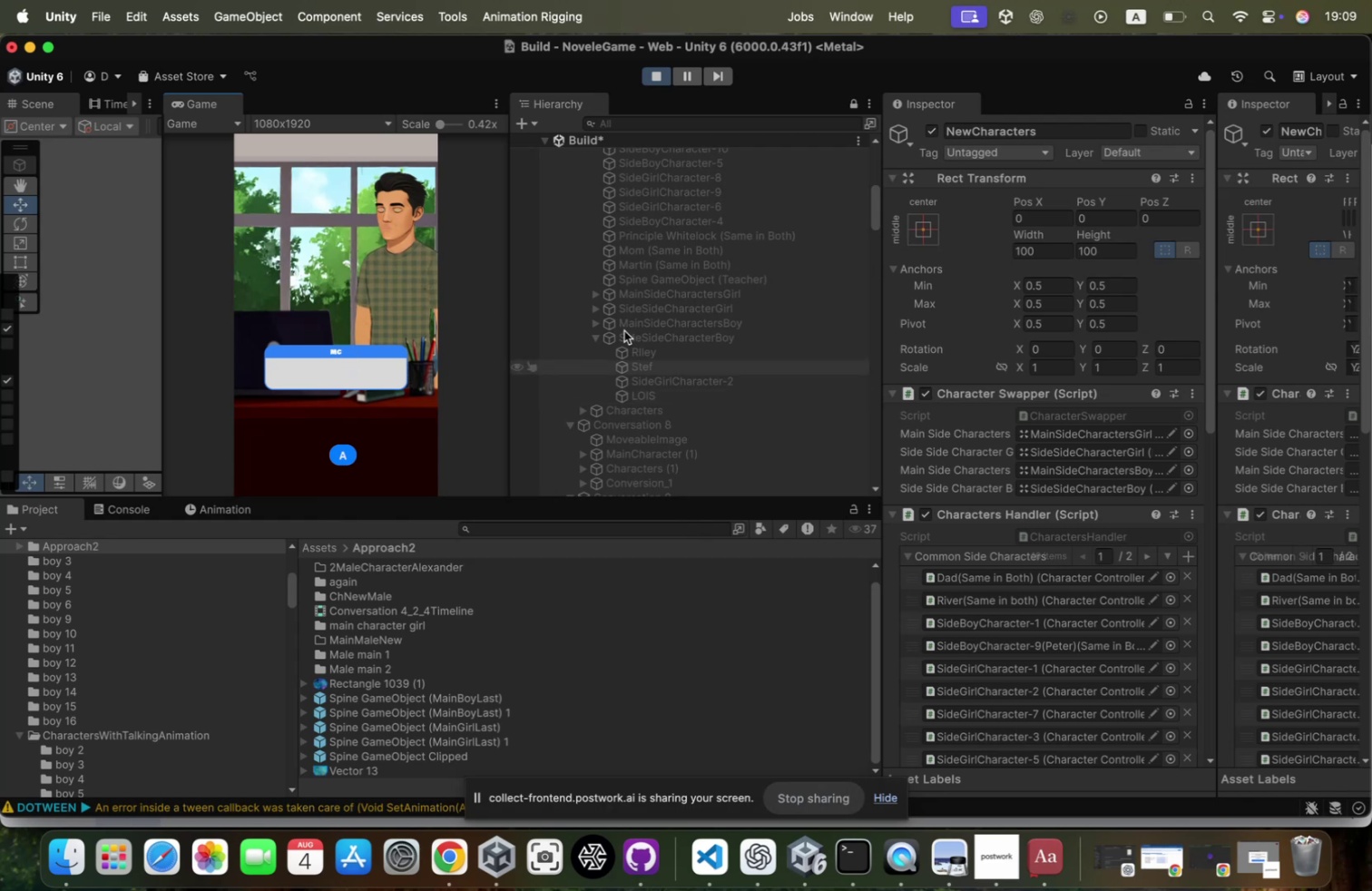 
scroll: coordinate [691, 277], scroll_direction: up, amount: 114.0
 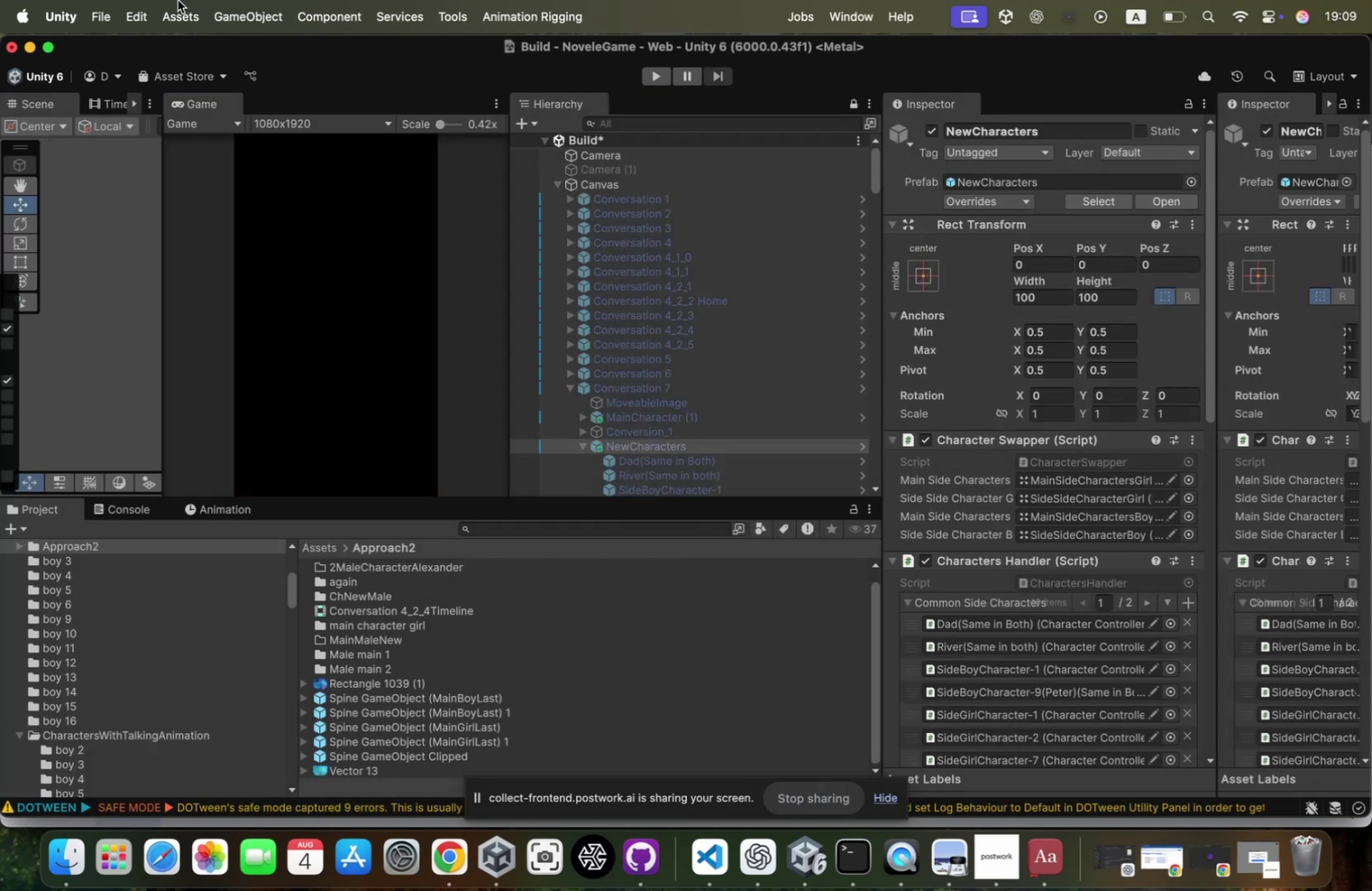 
wait(8.77)
 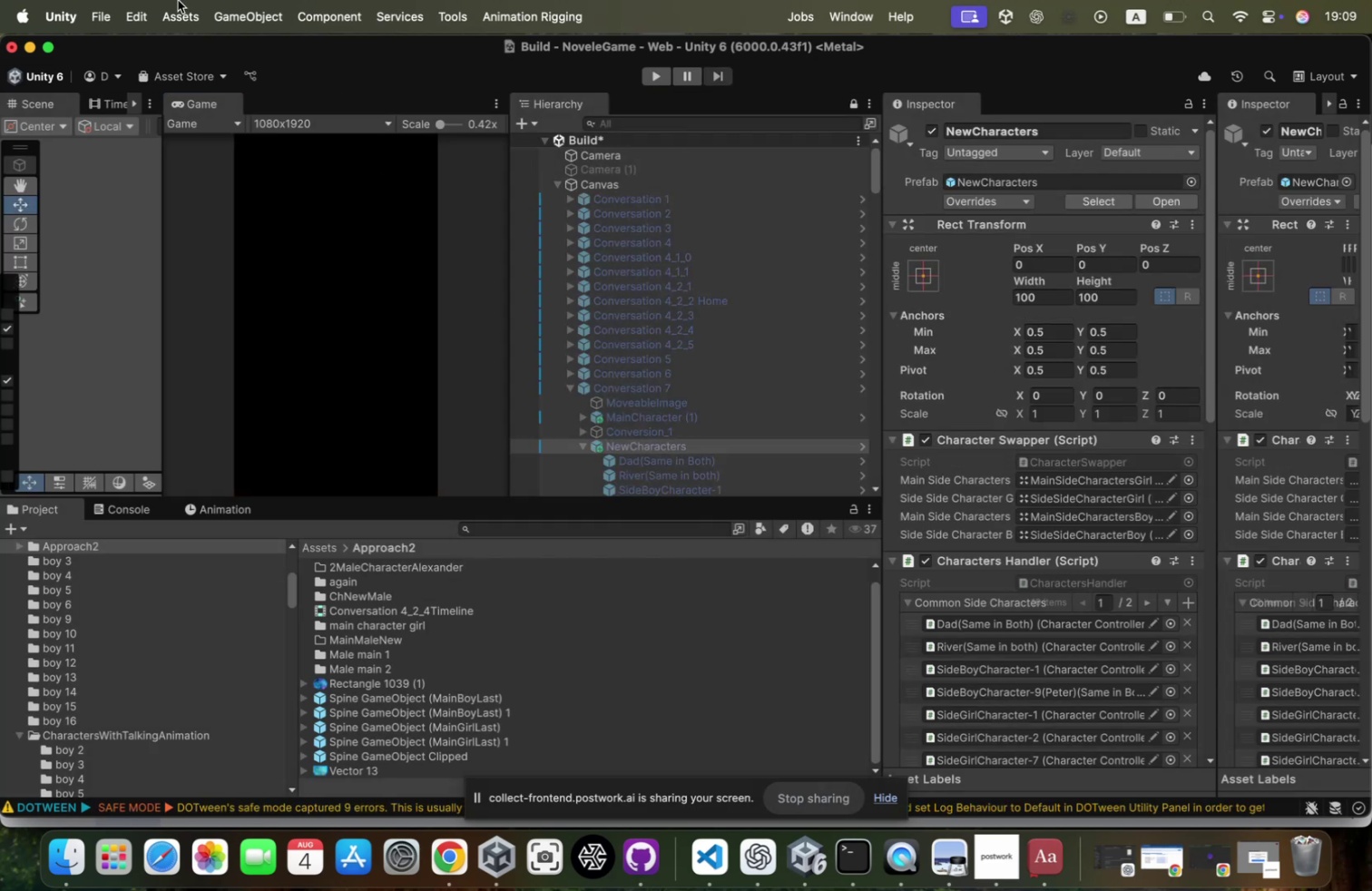 
right_click([456, 840])
 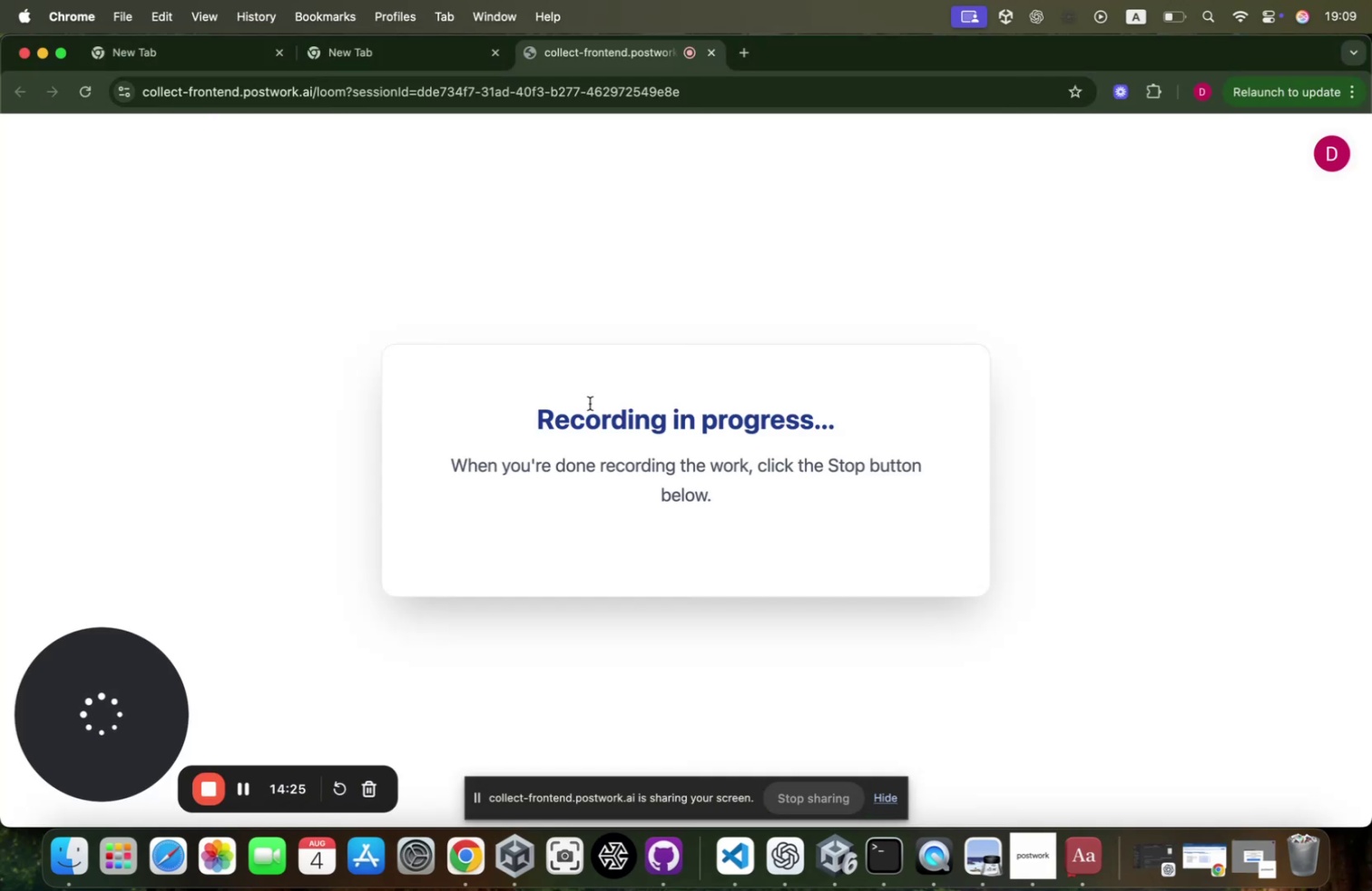 
mouse_move([55, 44])
 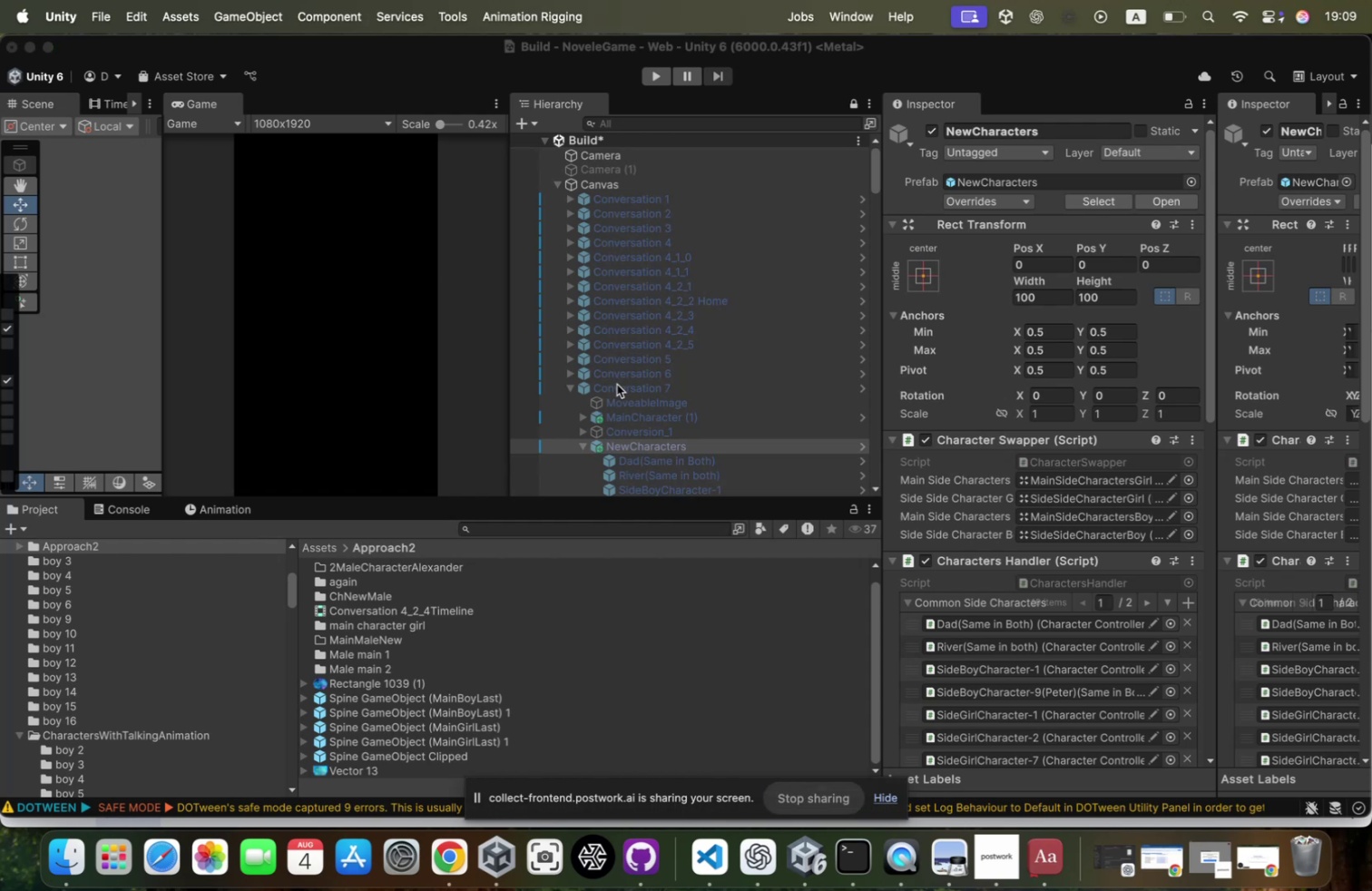 
left_click([617, 384])
 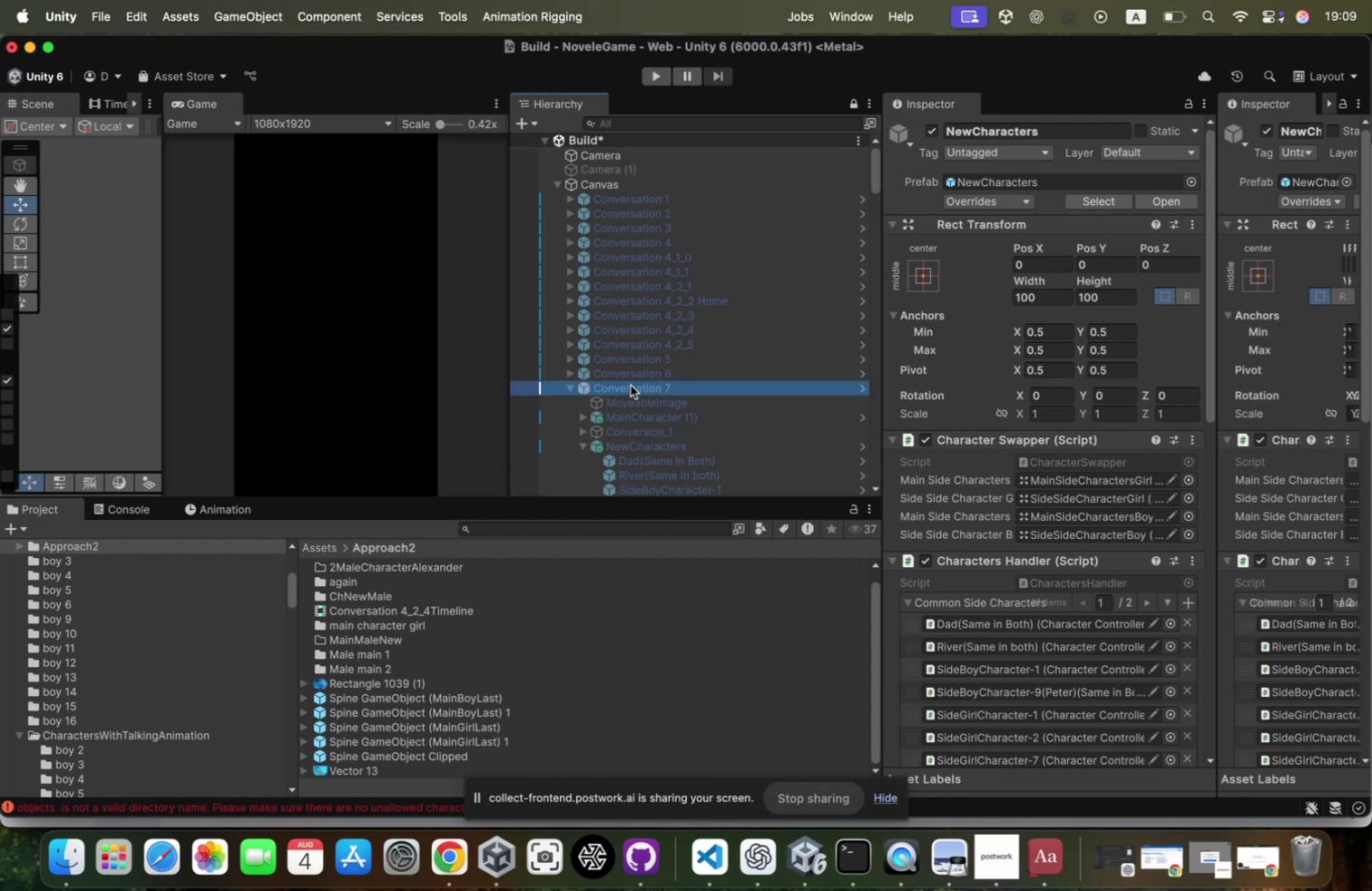 
left_click([631, 385])
 